 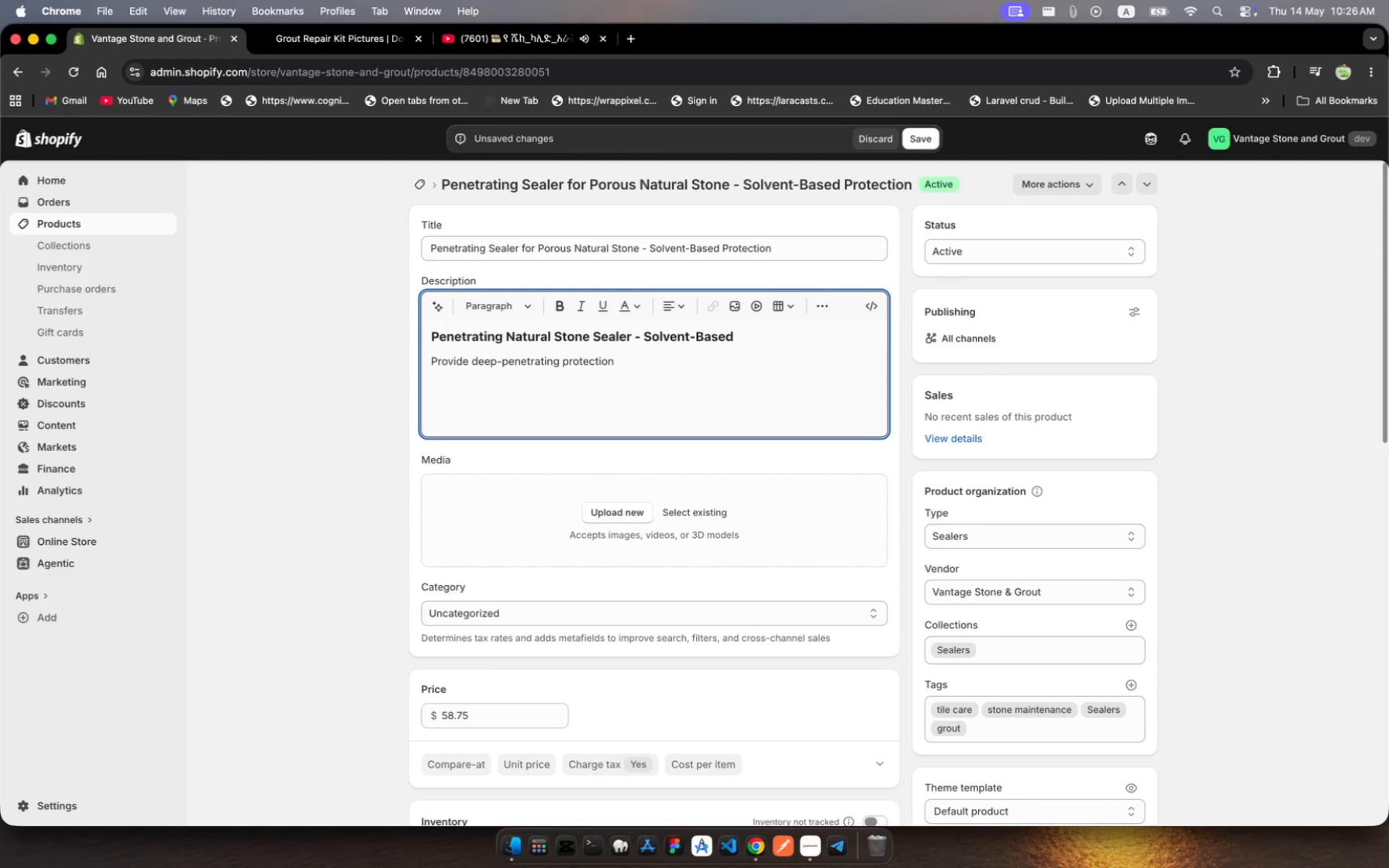 
type(for natural stoe )
 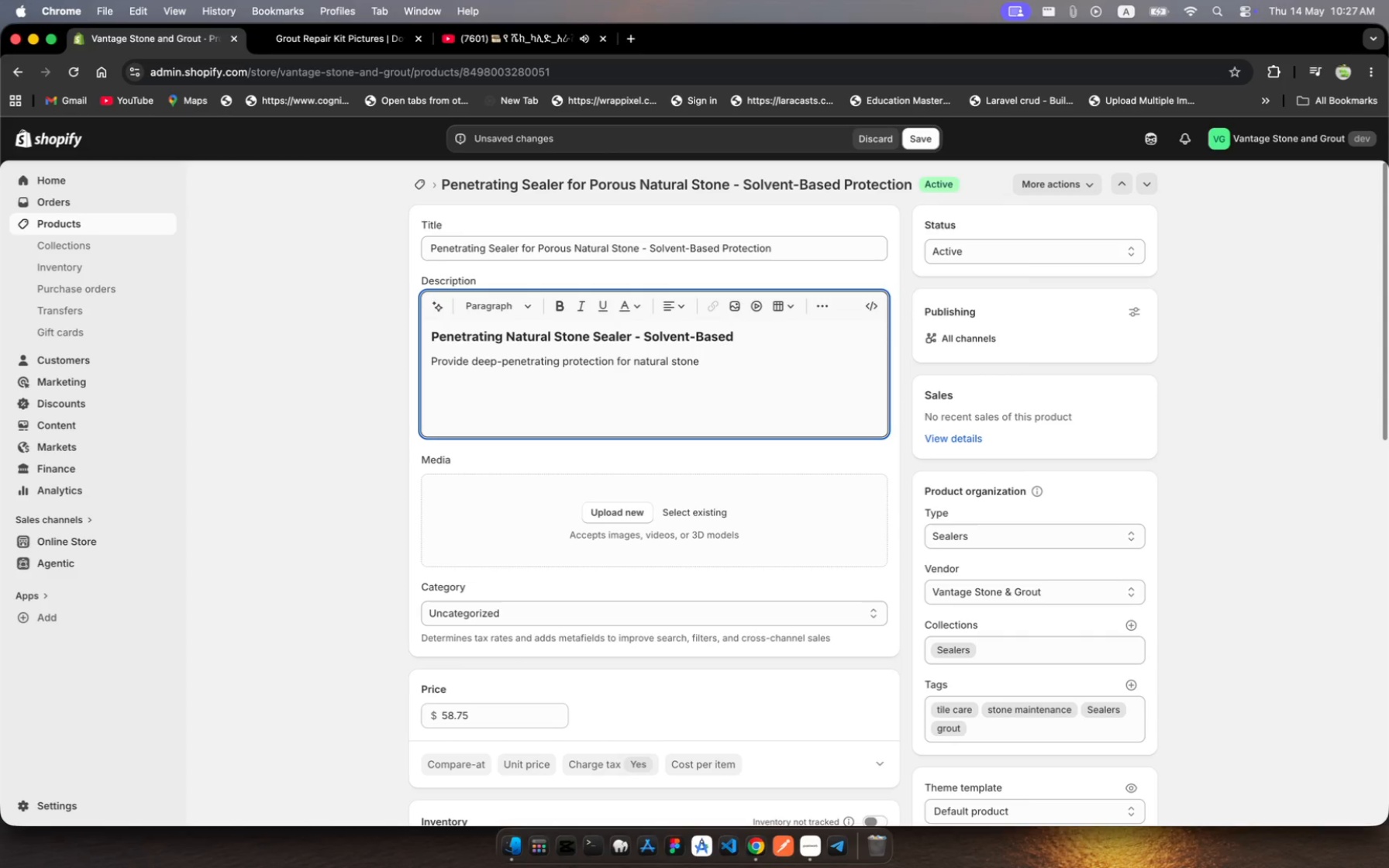 
wait(5.16)
 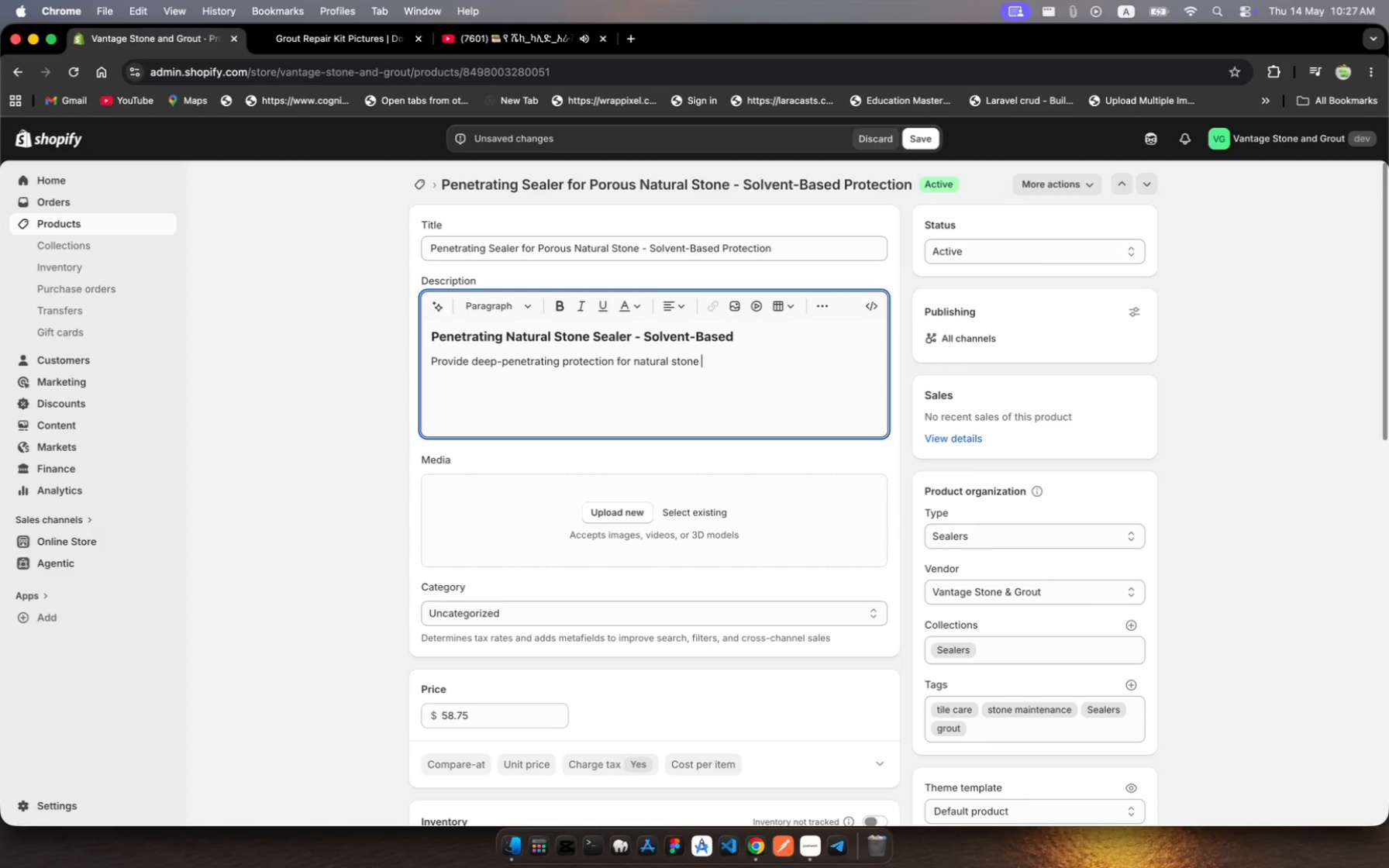 
type(surfaces including )
 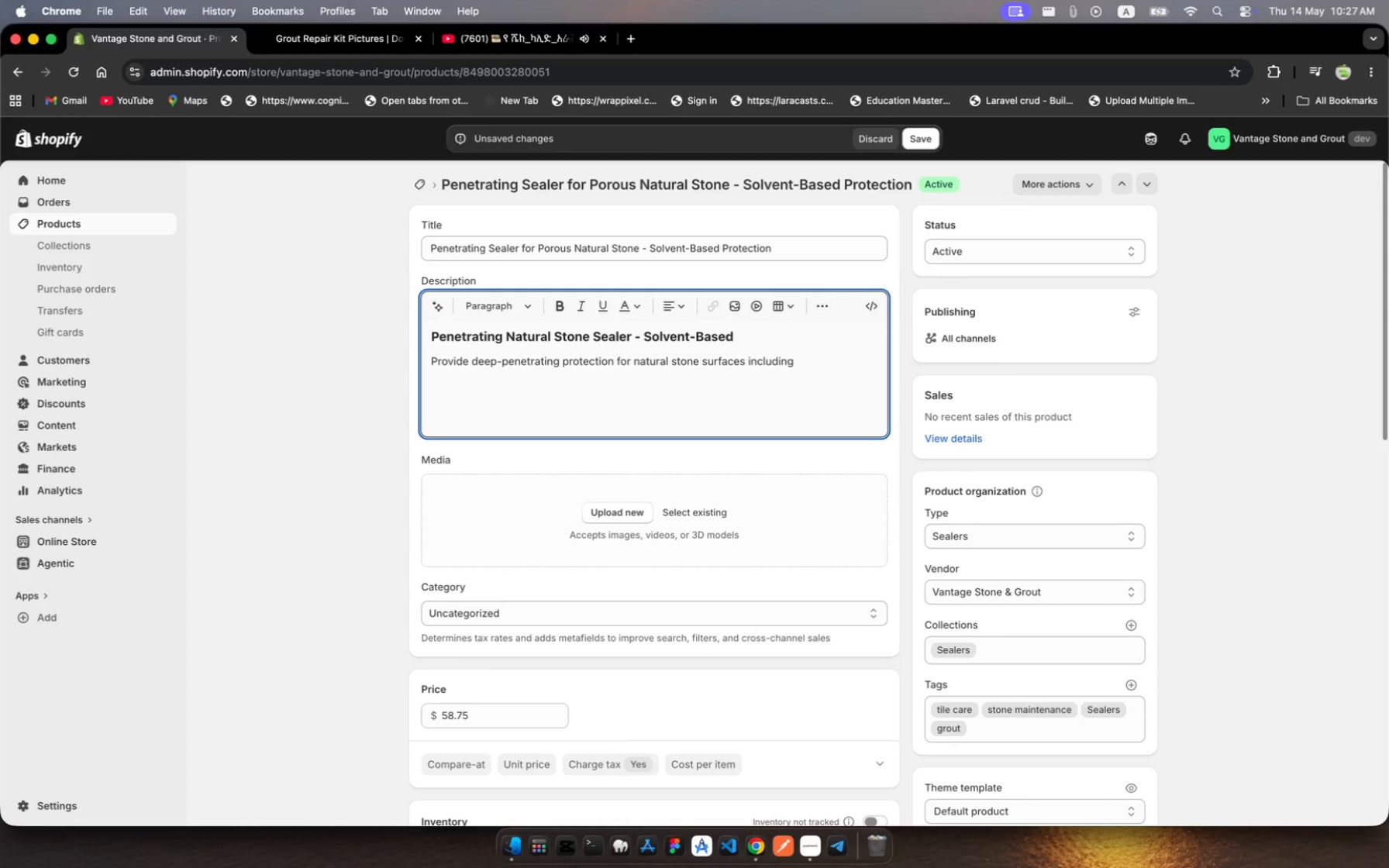 
wait(6.41)
 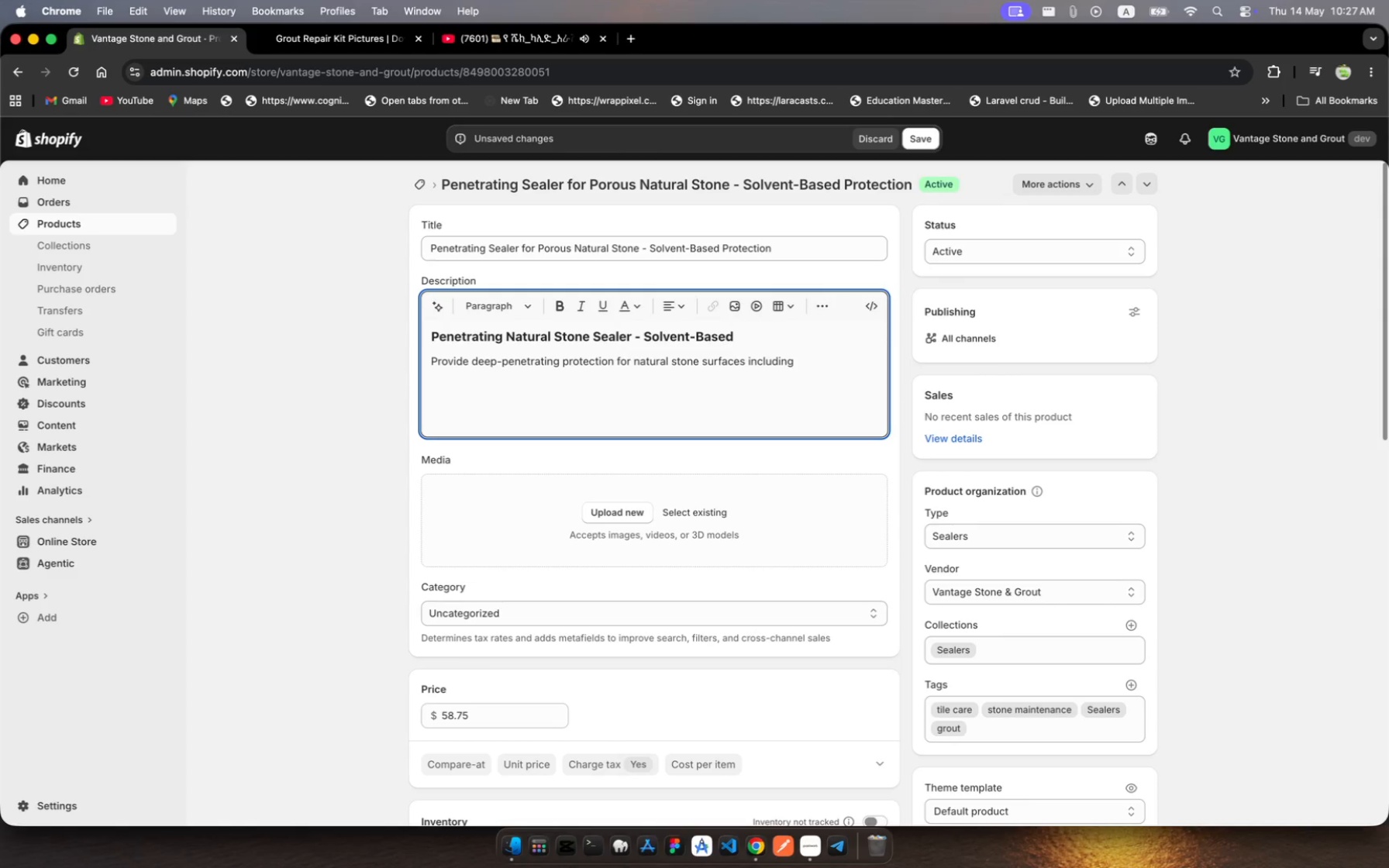 
type(lime)
 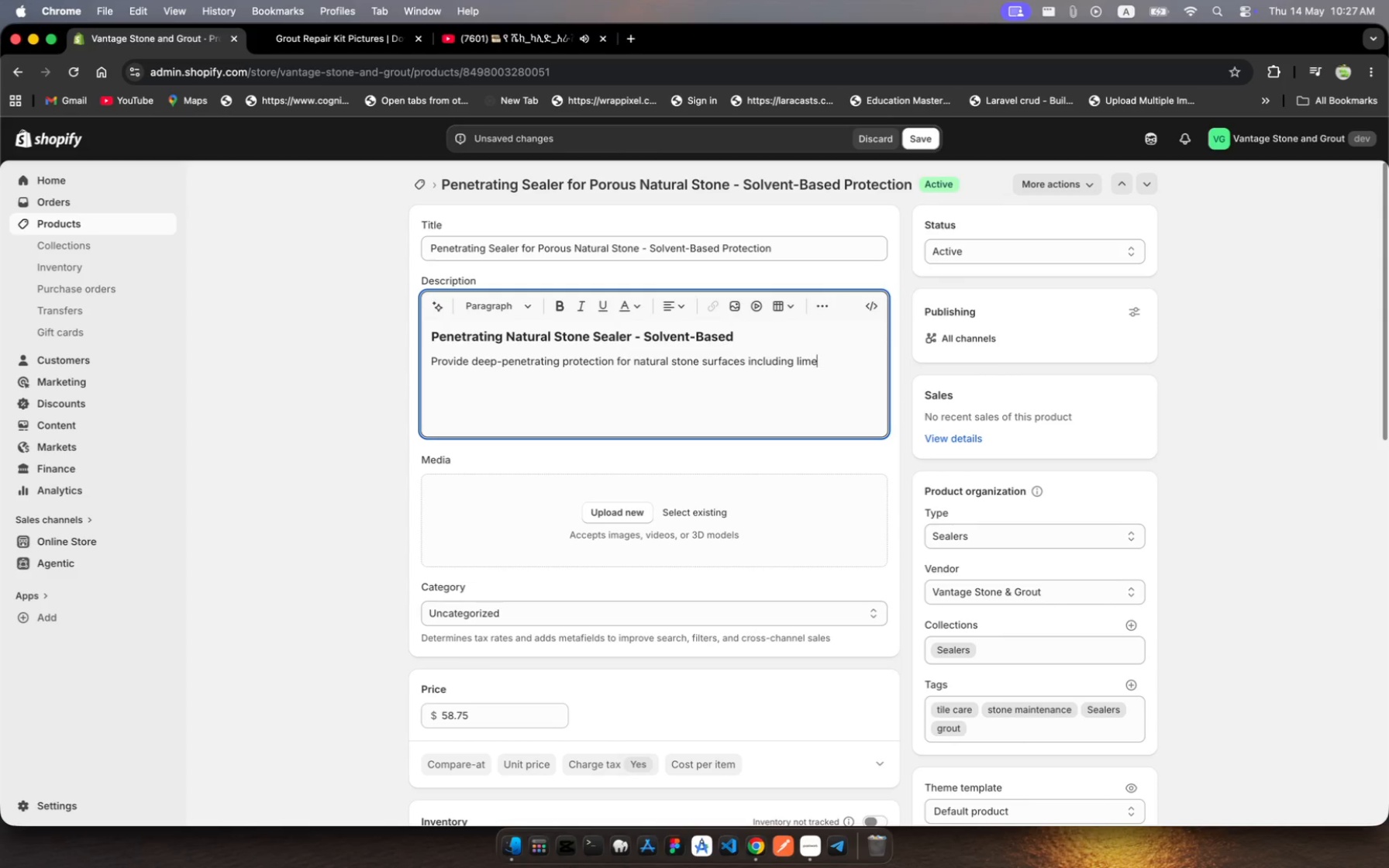 
type(stone, )
 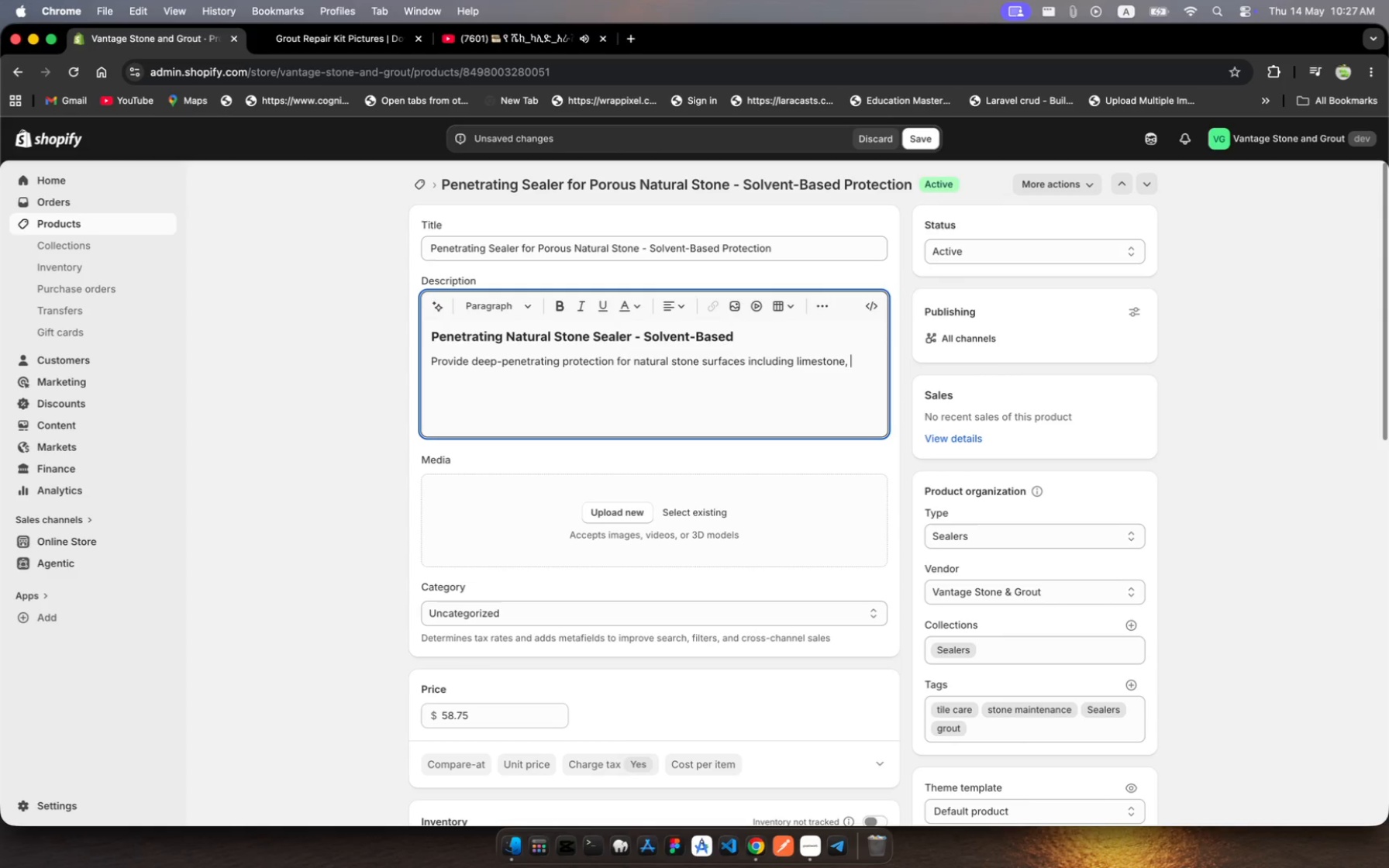 
type(travertine, )
 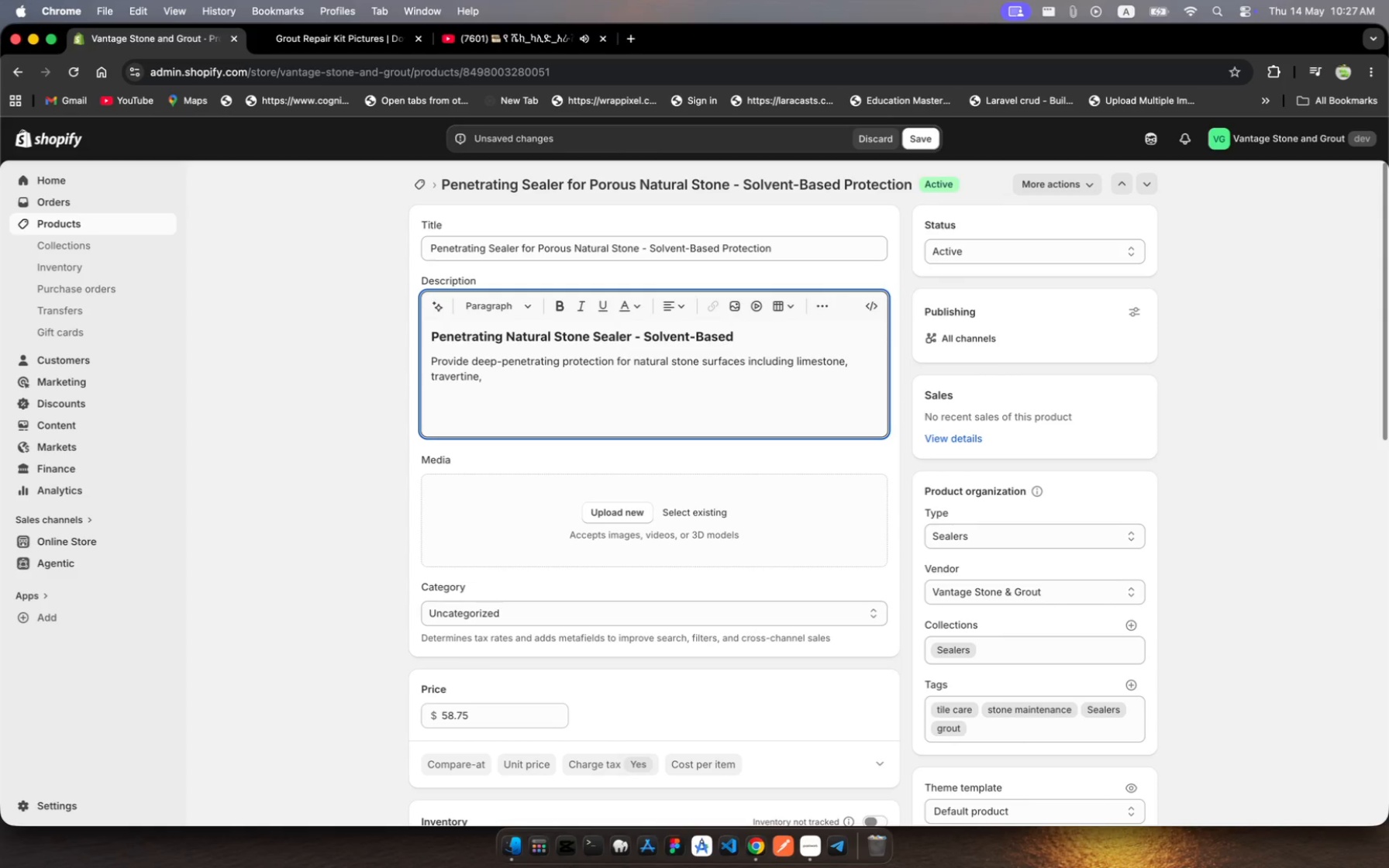 
wait(7.81)
 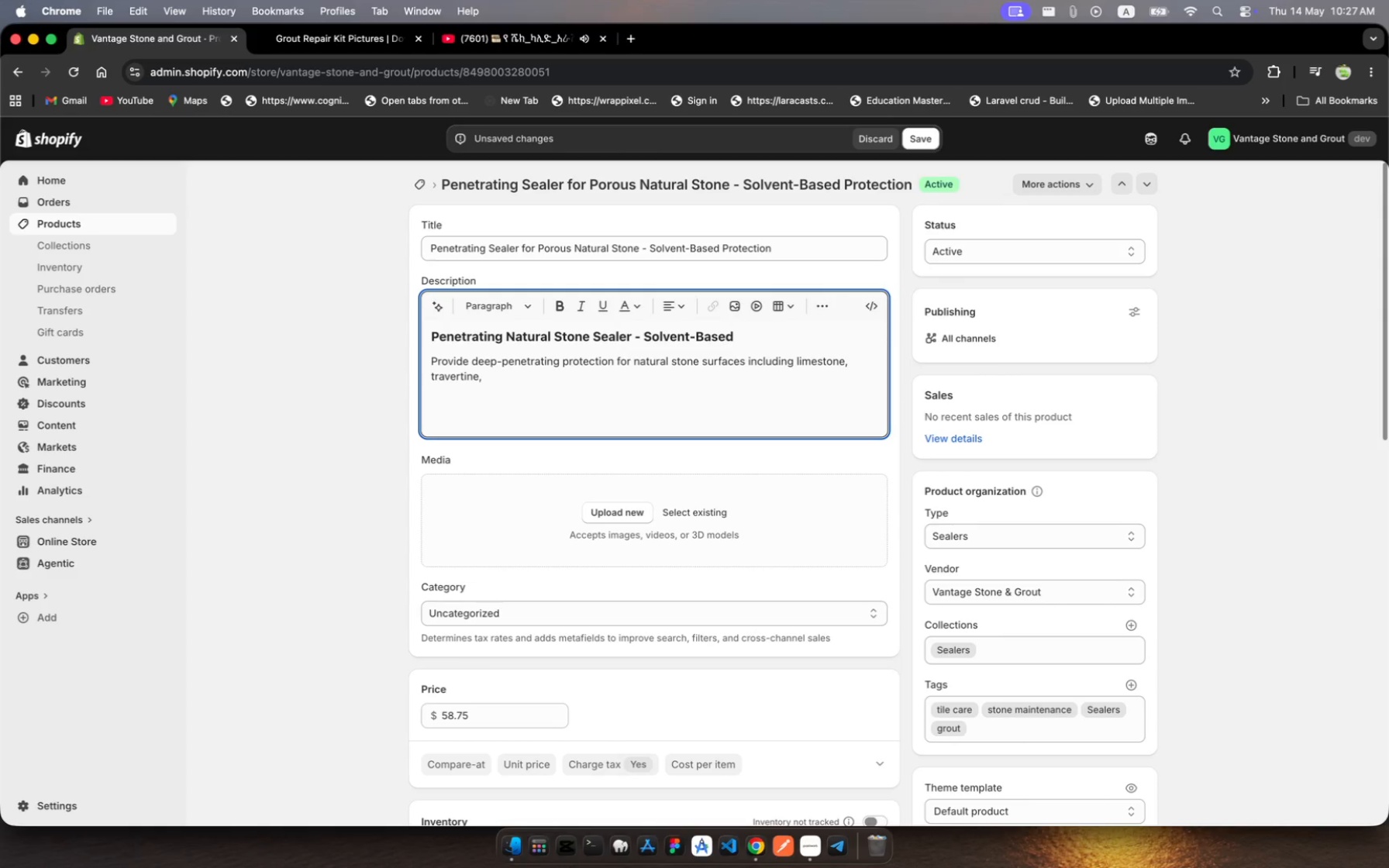 
type(sandstone, and )
 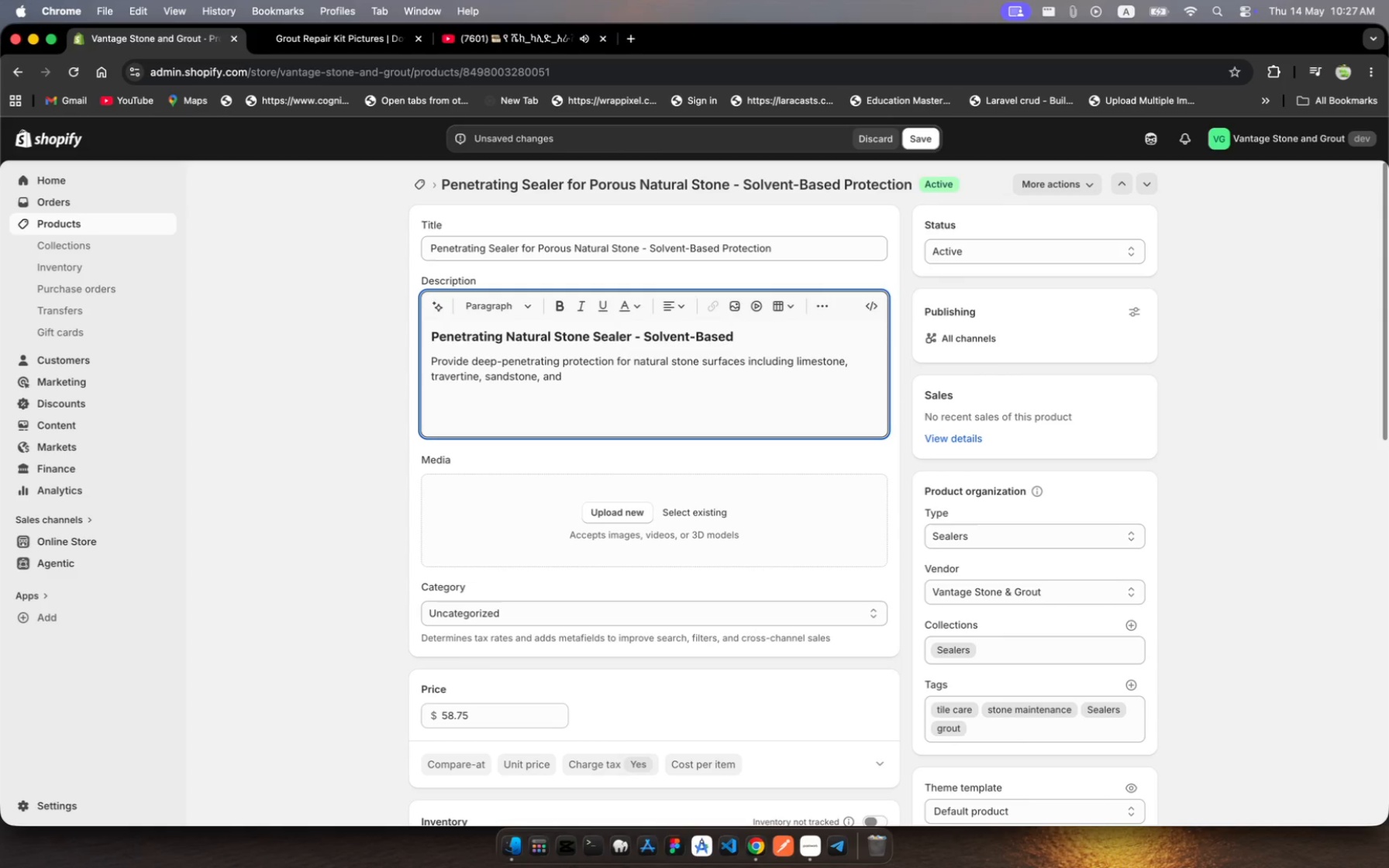 
type(tumbled marbe. )
 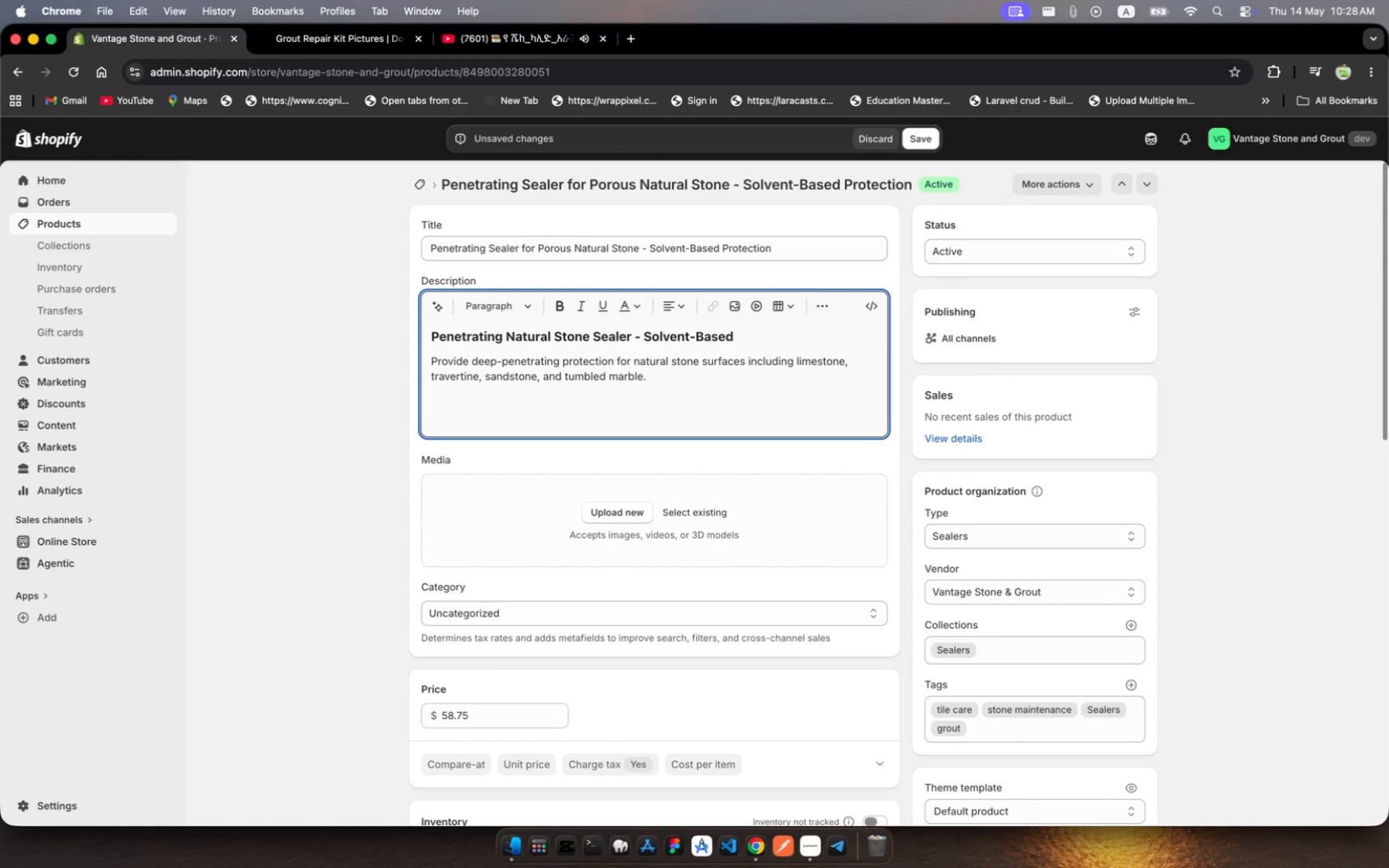 
type(This solvet-based)
 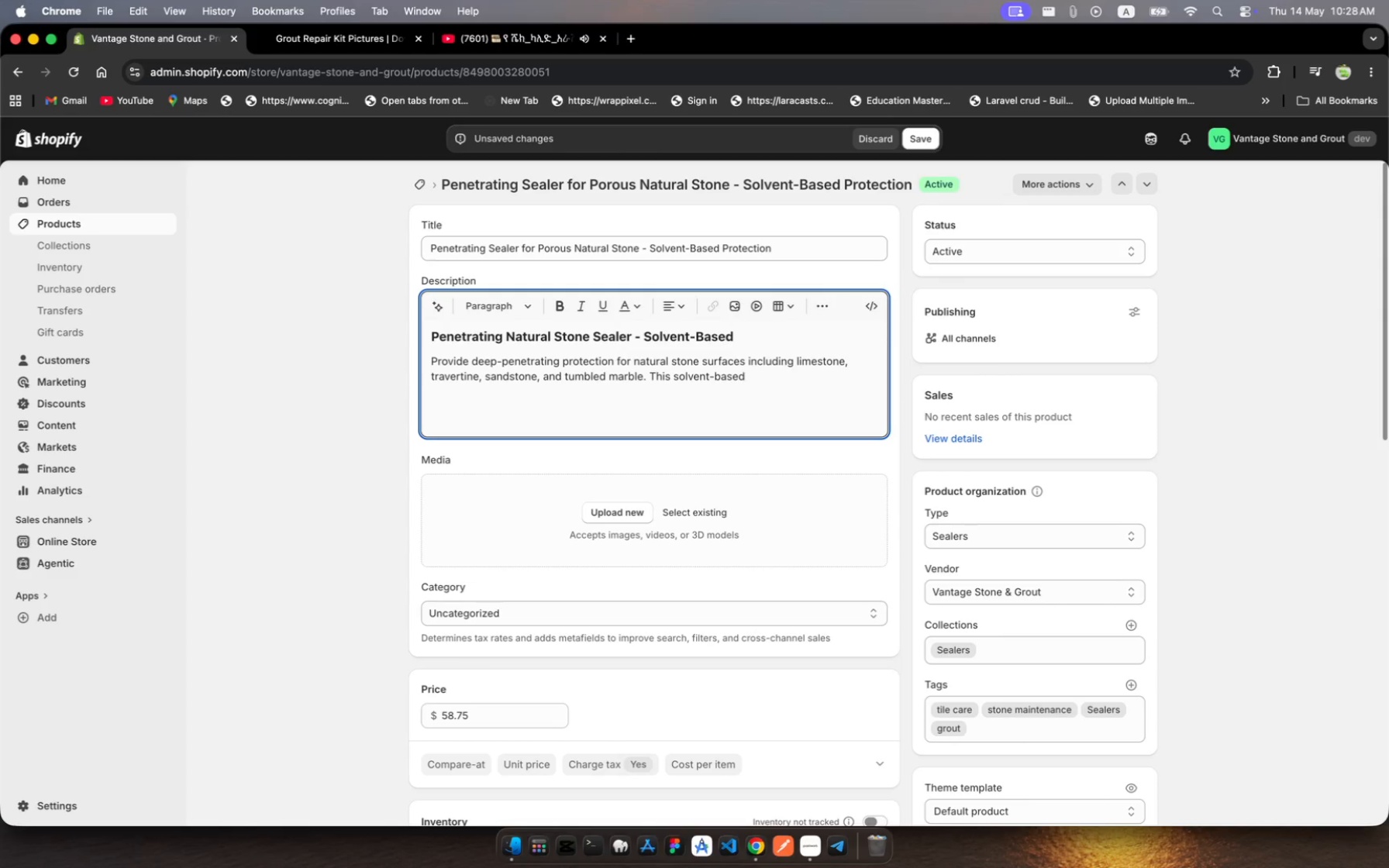 
hold_key(key=N, duration=0.31)
 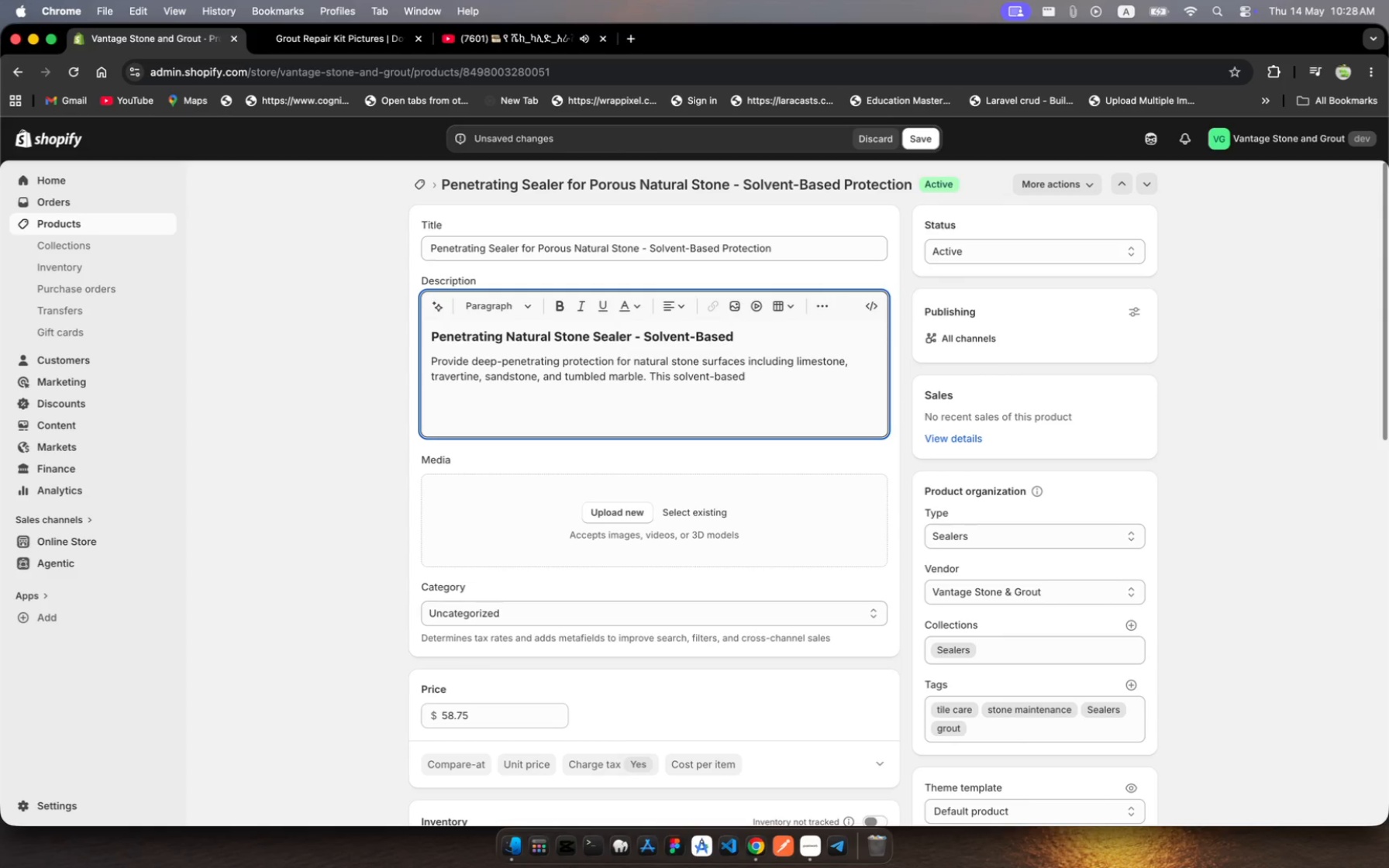 
wait(22.44)
 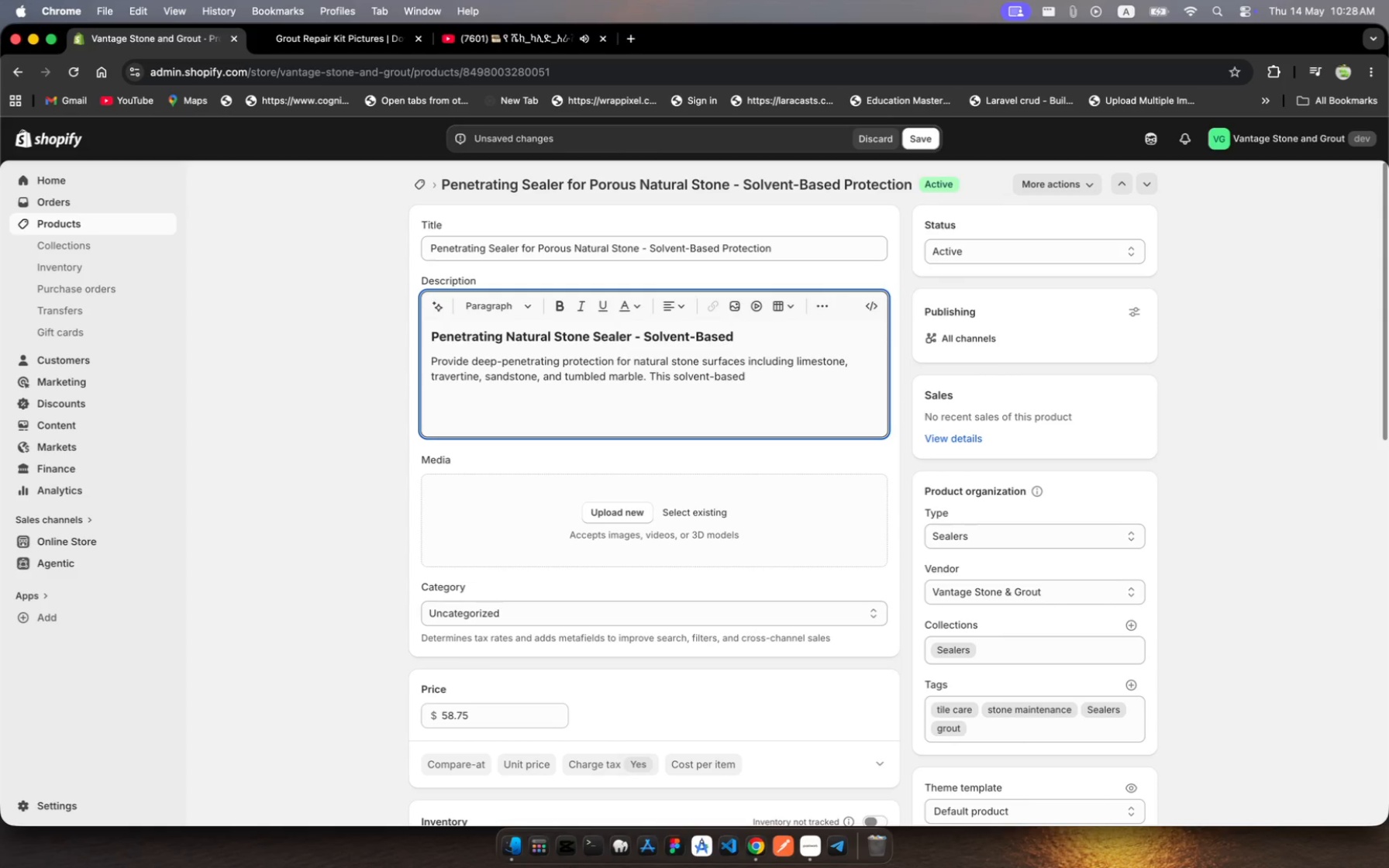 
type( formua penetrates)
 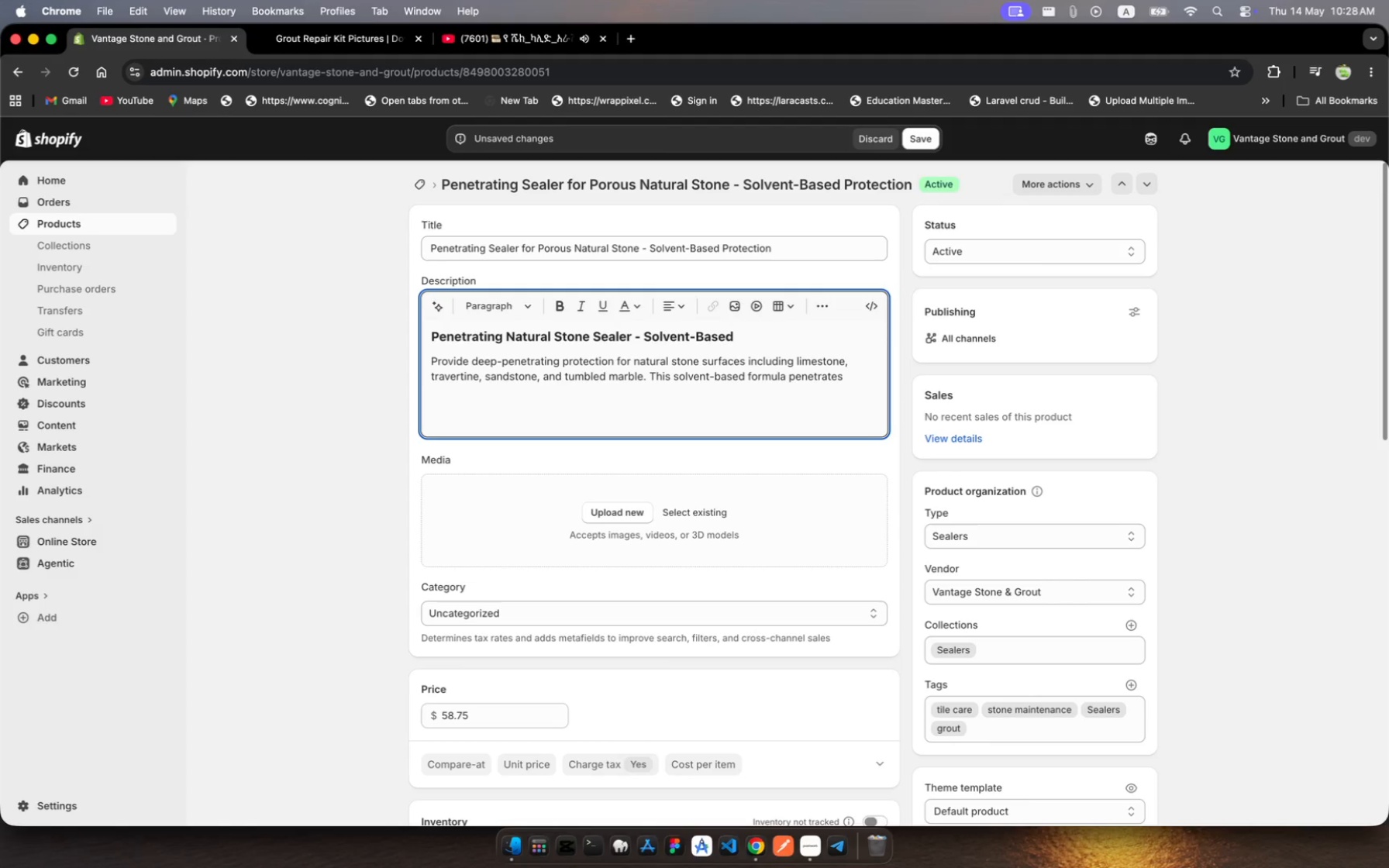 
hold_key(key=L, duration=0.34)
 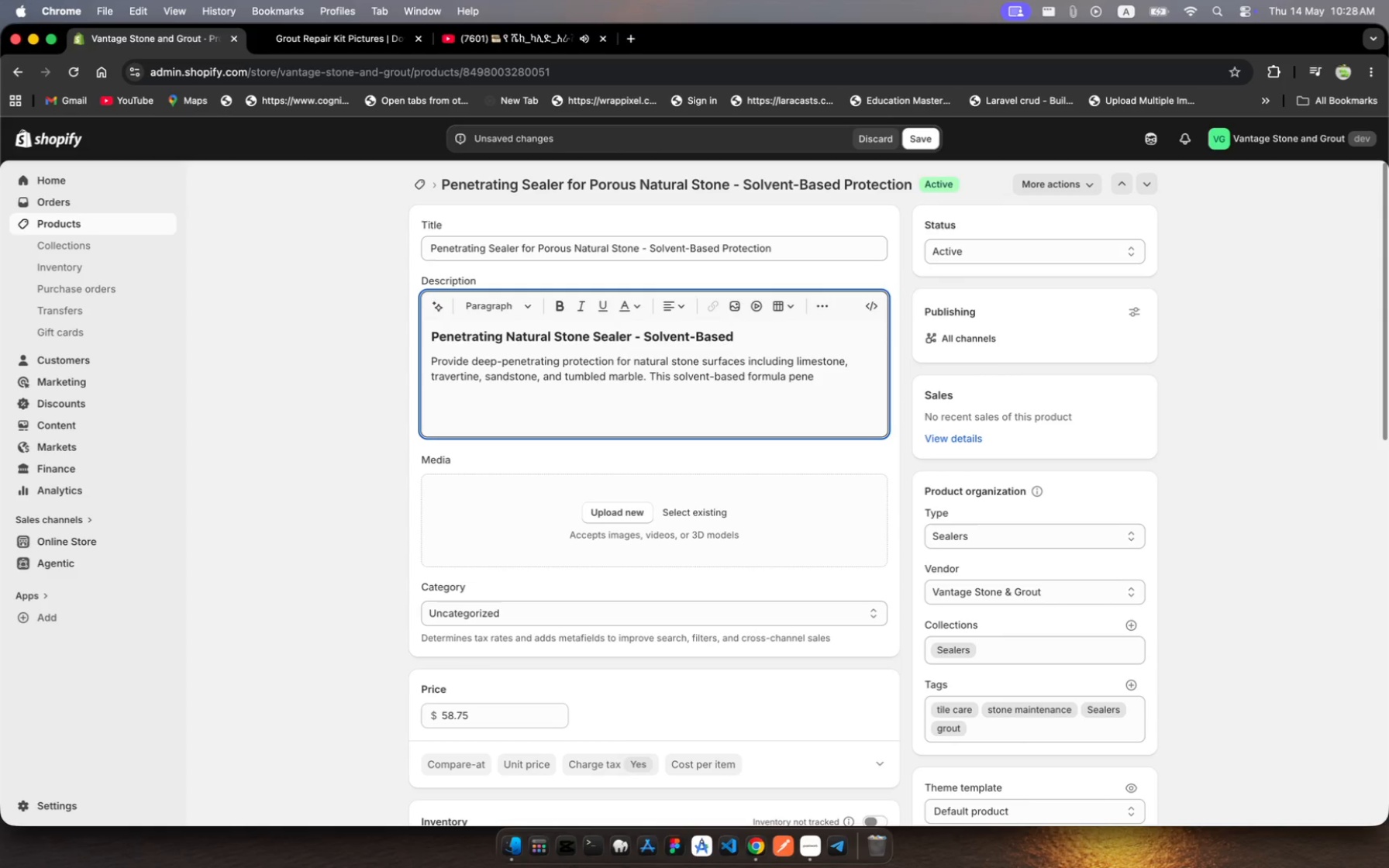 
type( below t suf)
key(Backspace)
type(rface)
 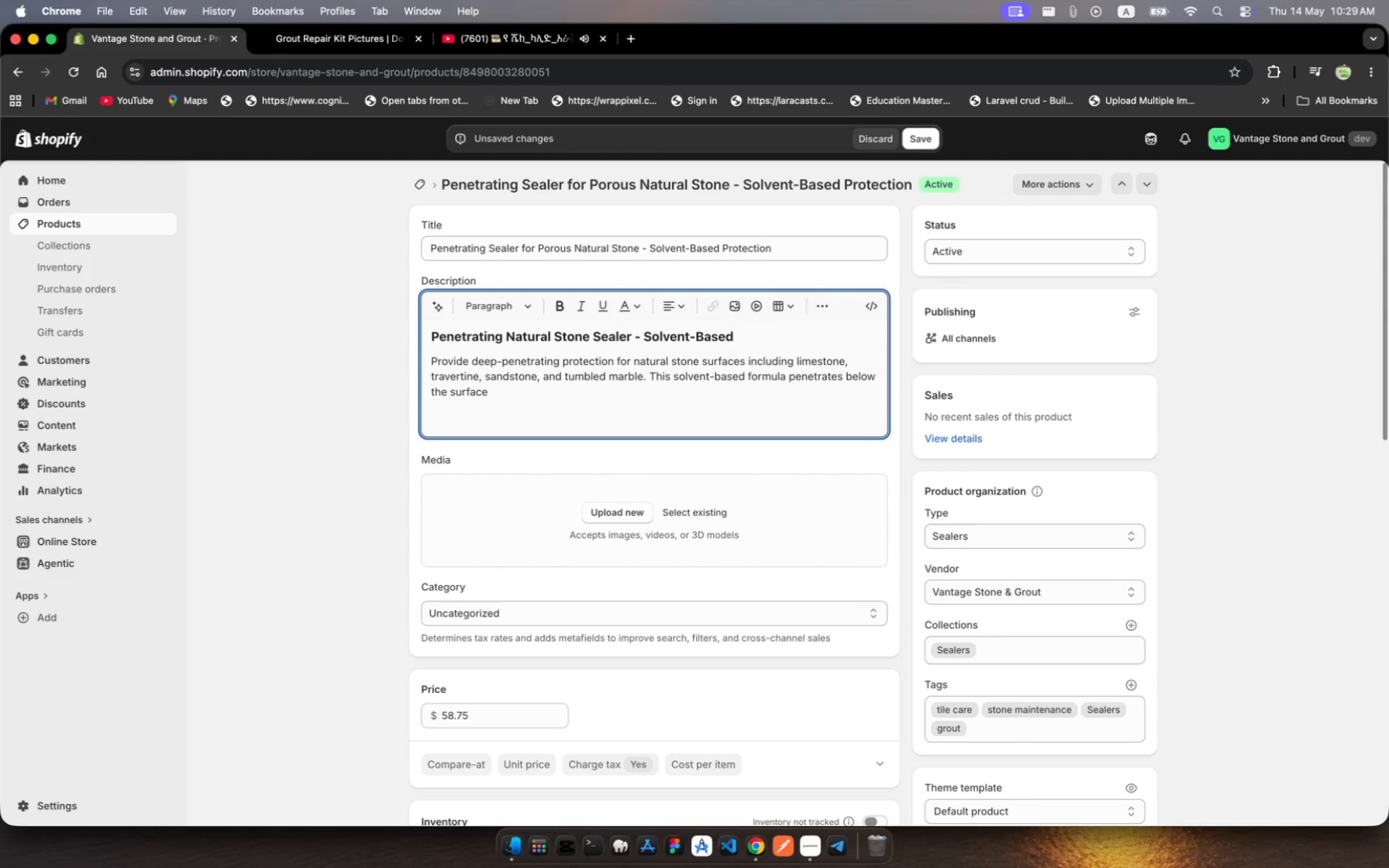 
hold_key(key=H, duration=0.4)
 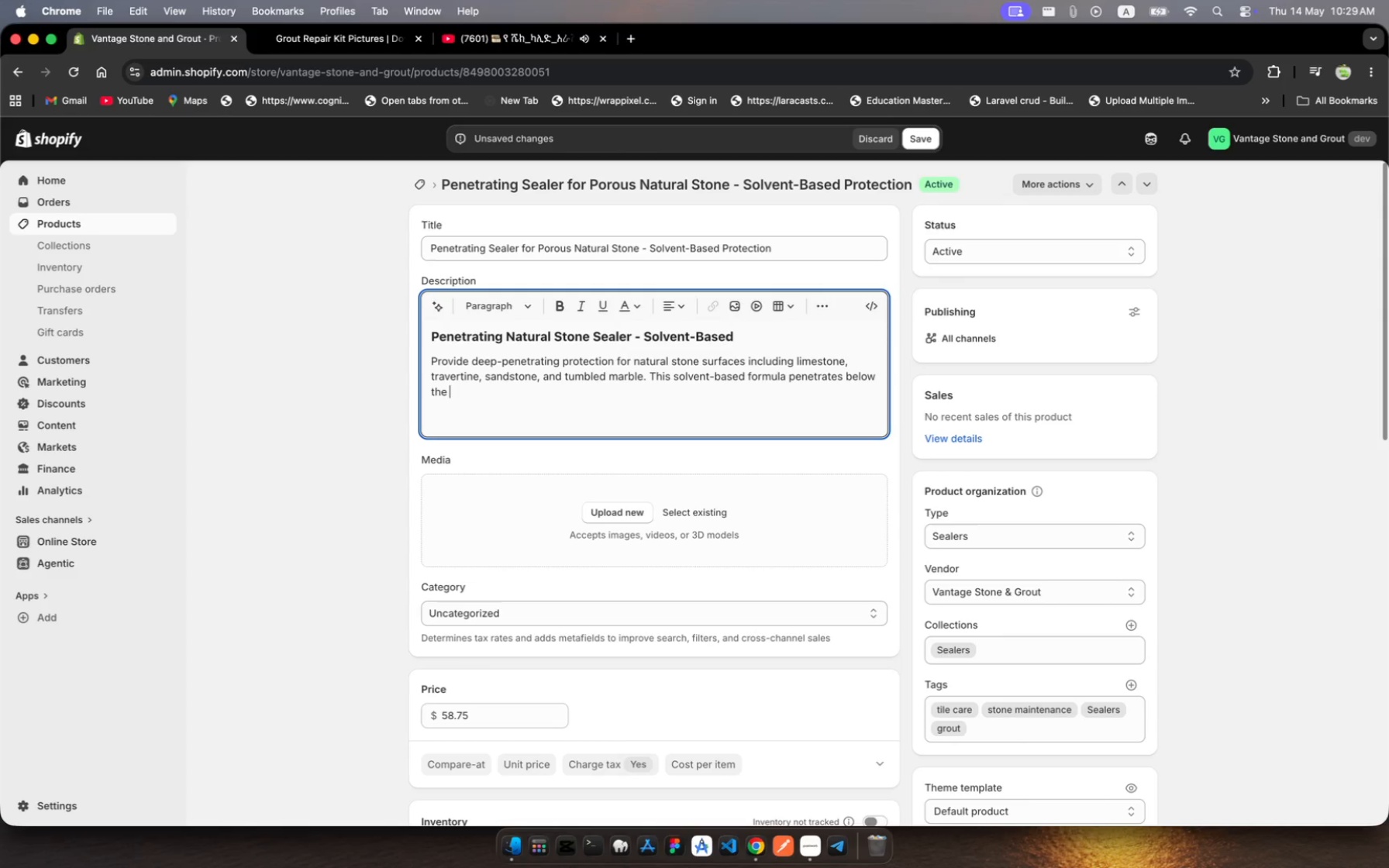 
type( to repel water, oil, and )
 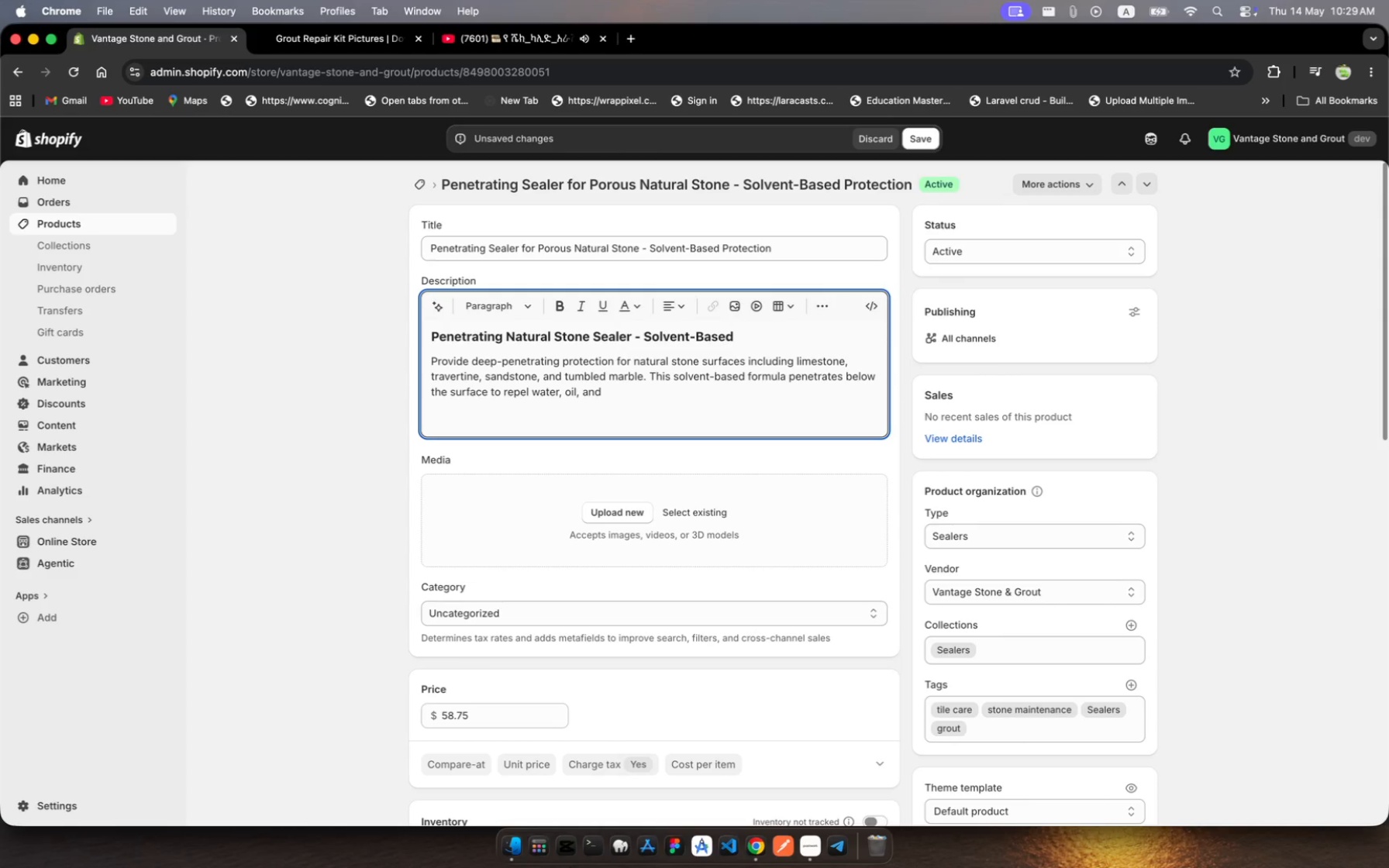 
type(staining agents from within)
 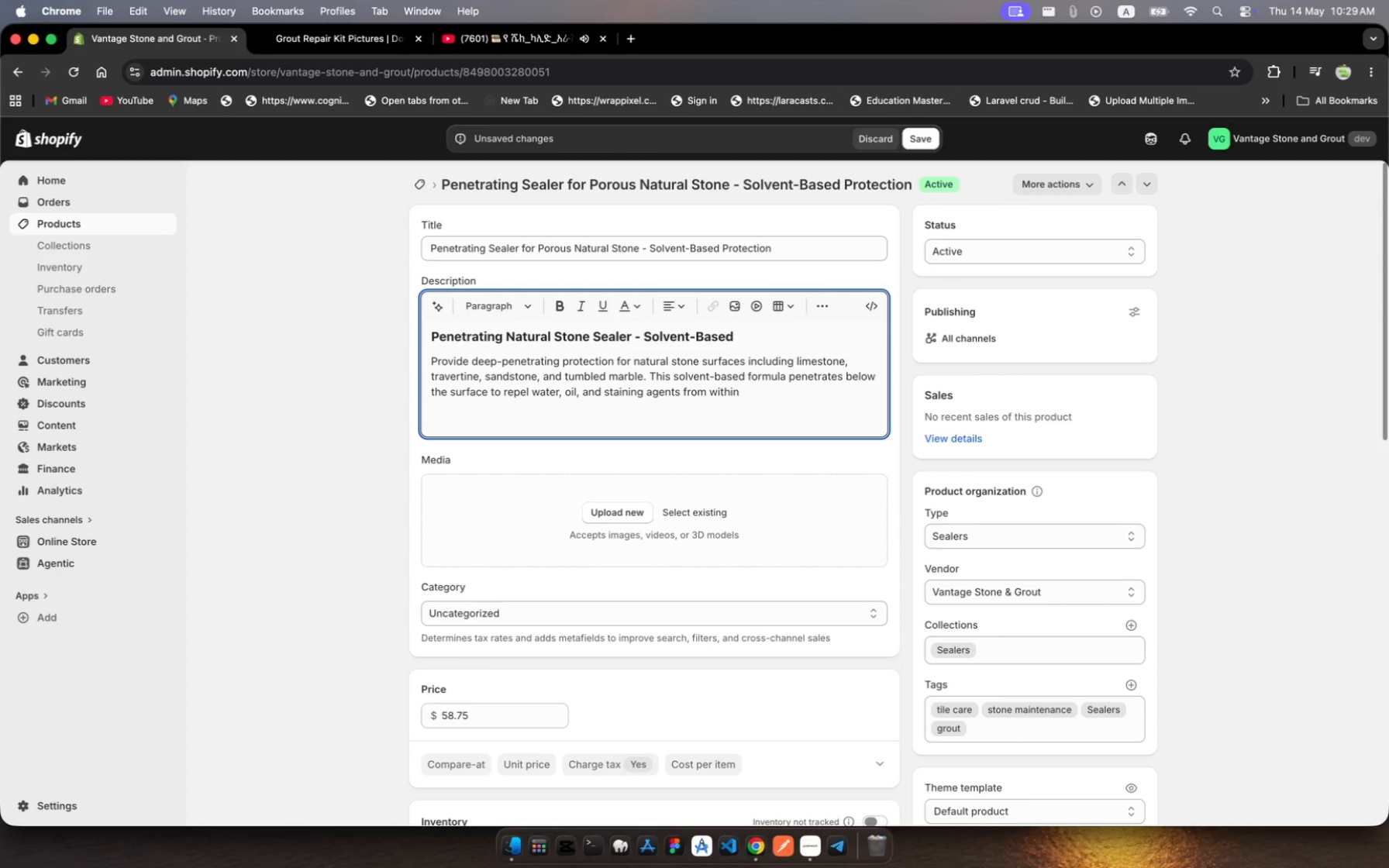 
key(Period)
 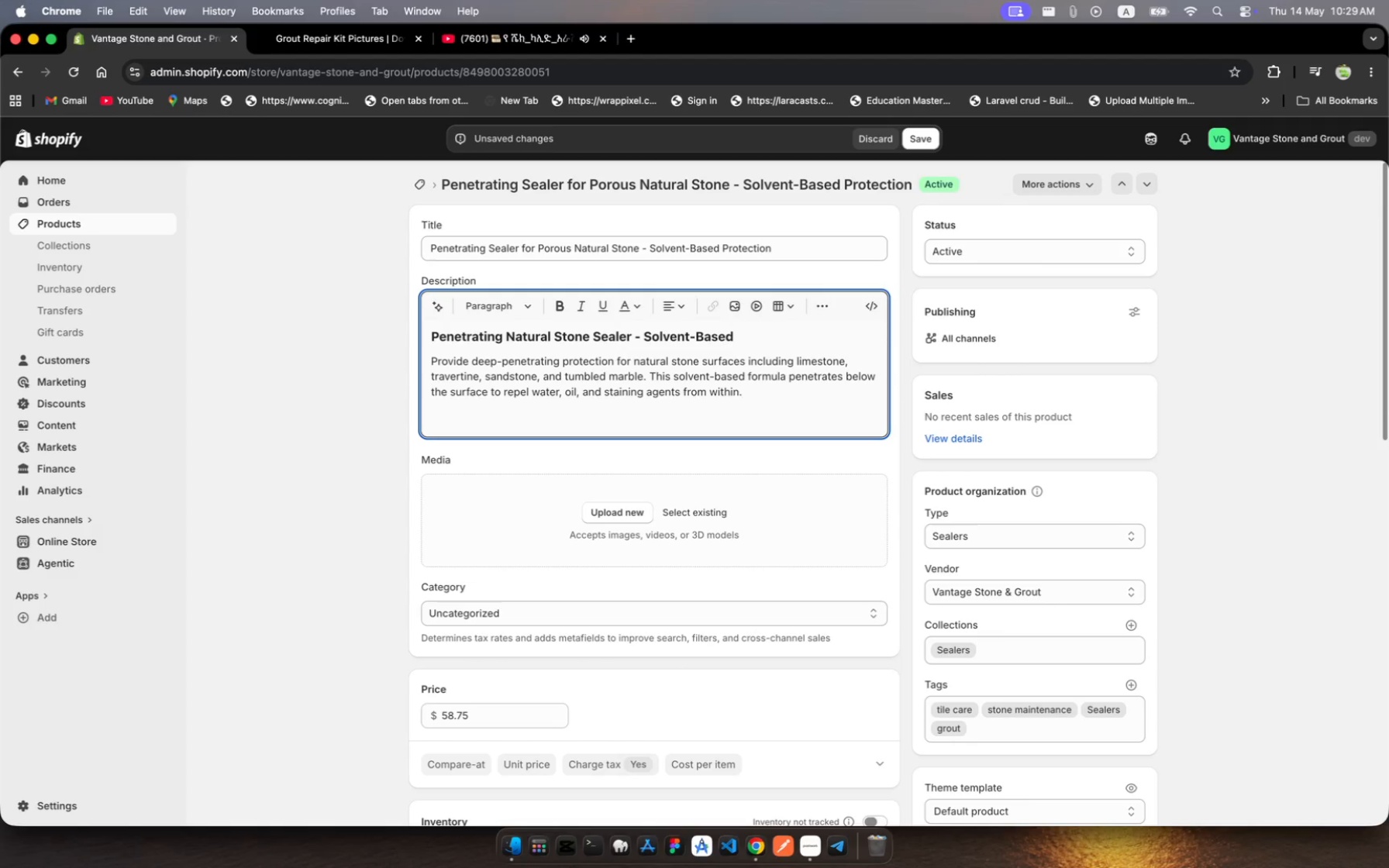 
key(Enter)
 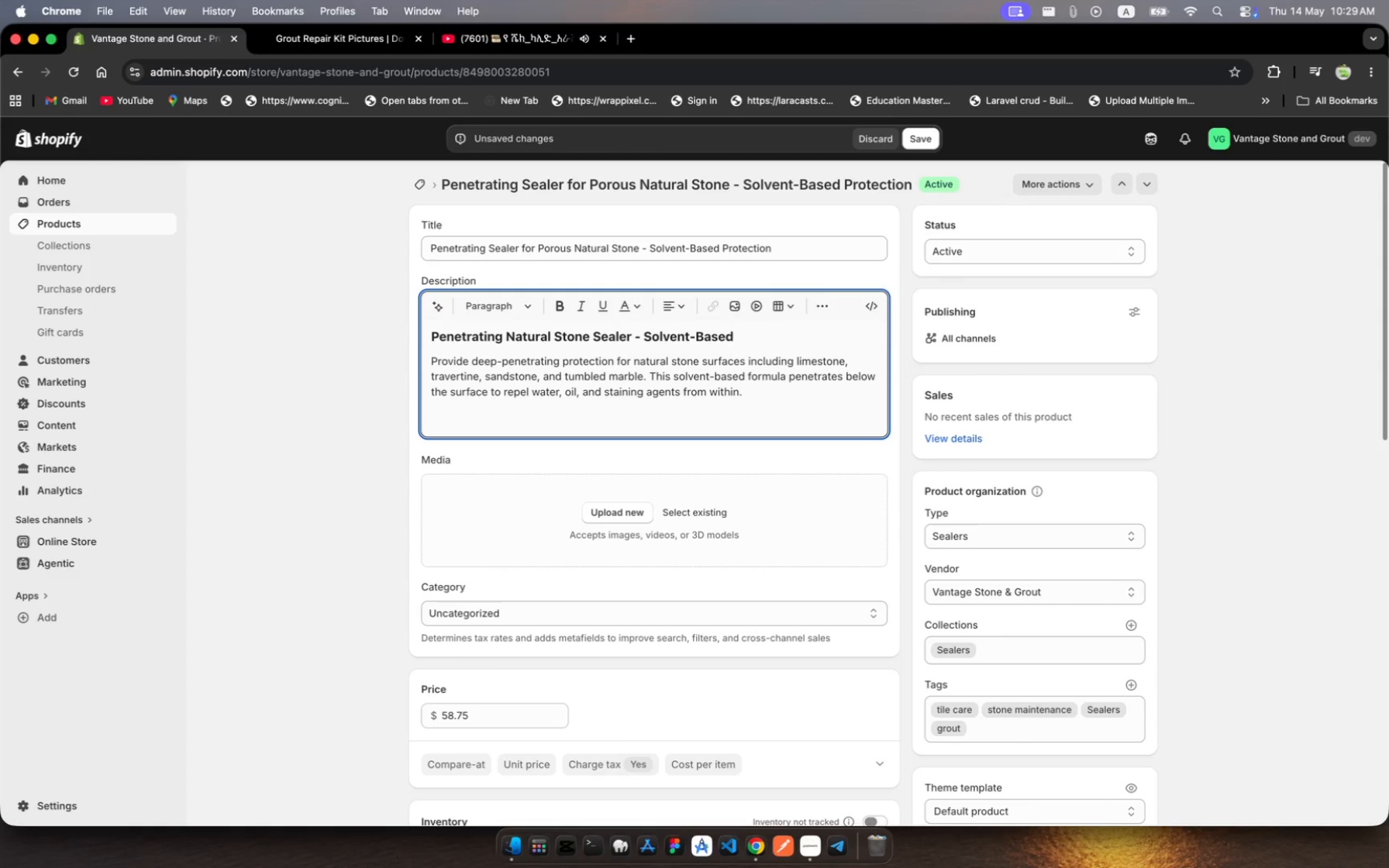 
left_click([522, 301])
 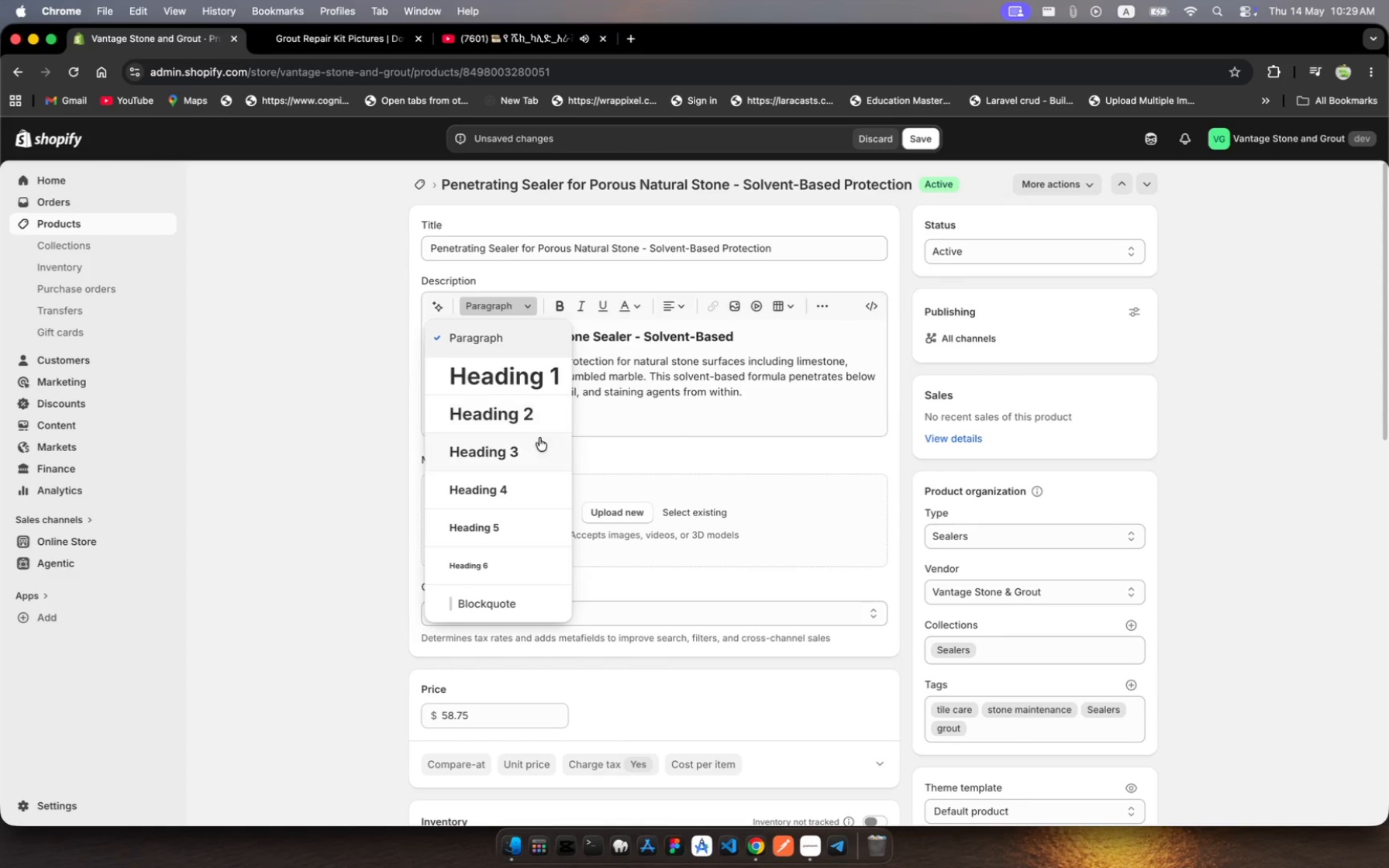 
left_click([543, 446])
 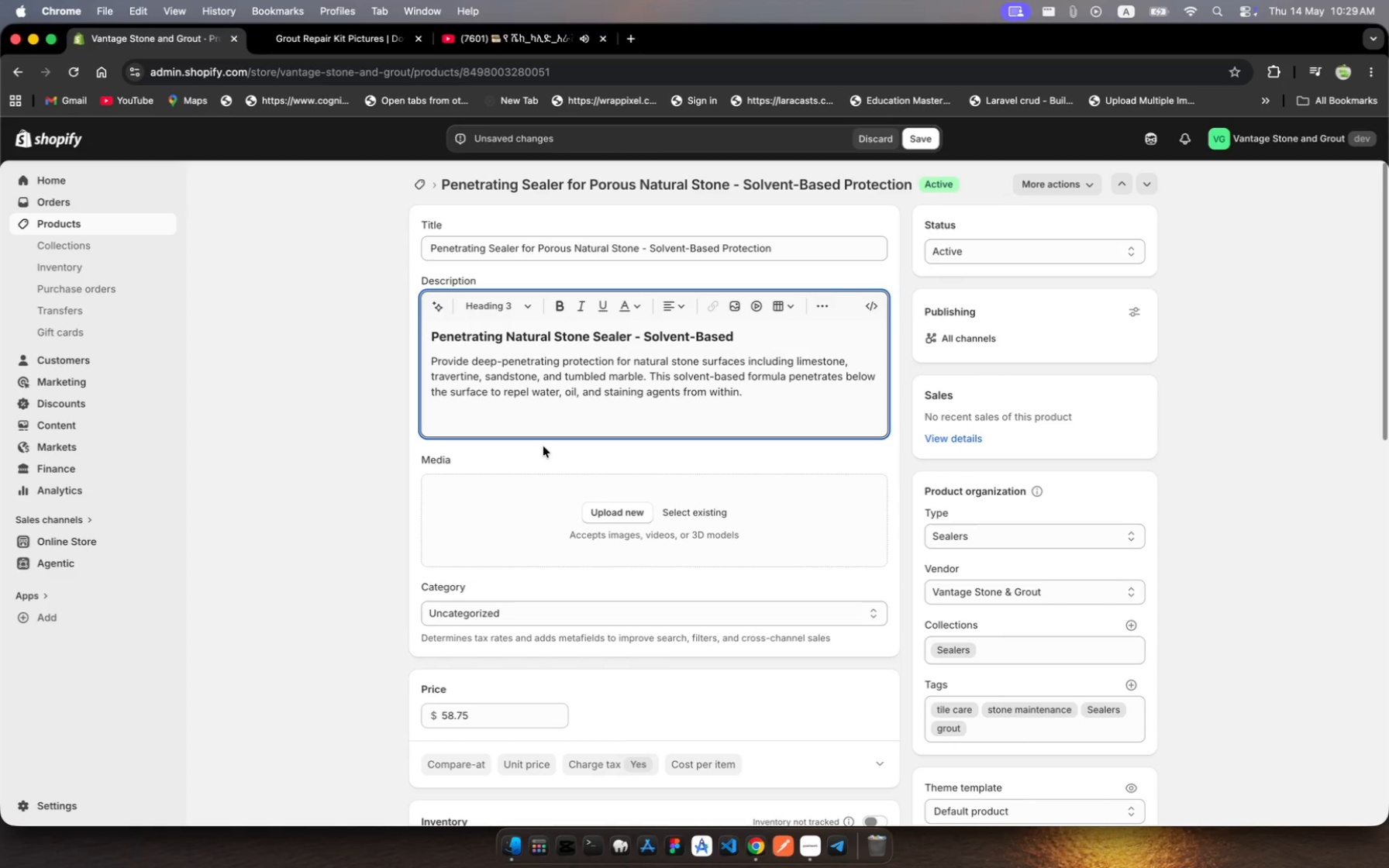 
type(Ky Benefits)
 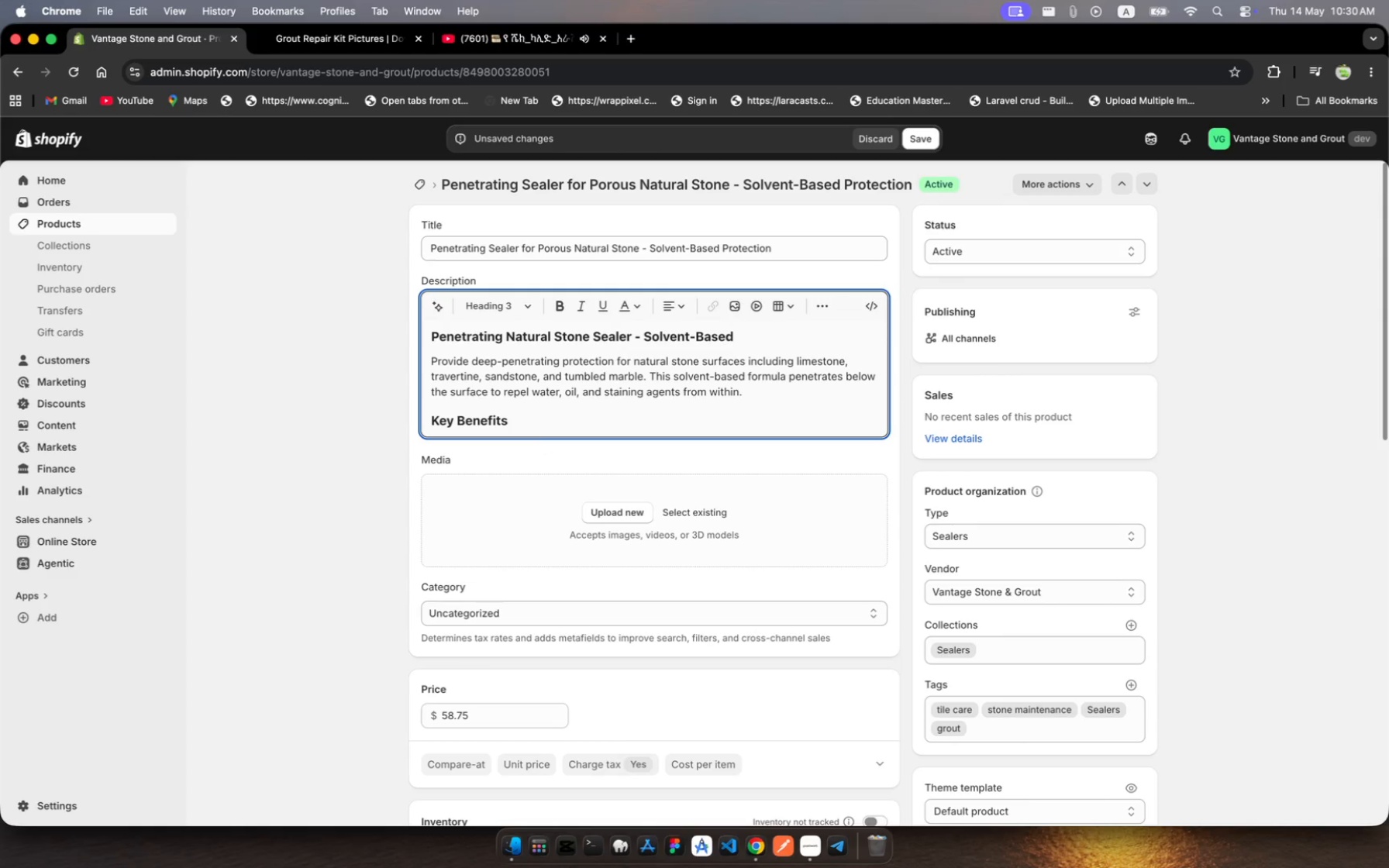 
key(Enter)
 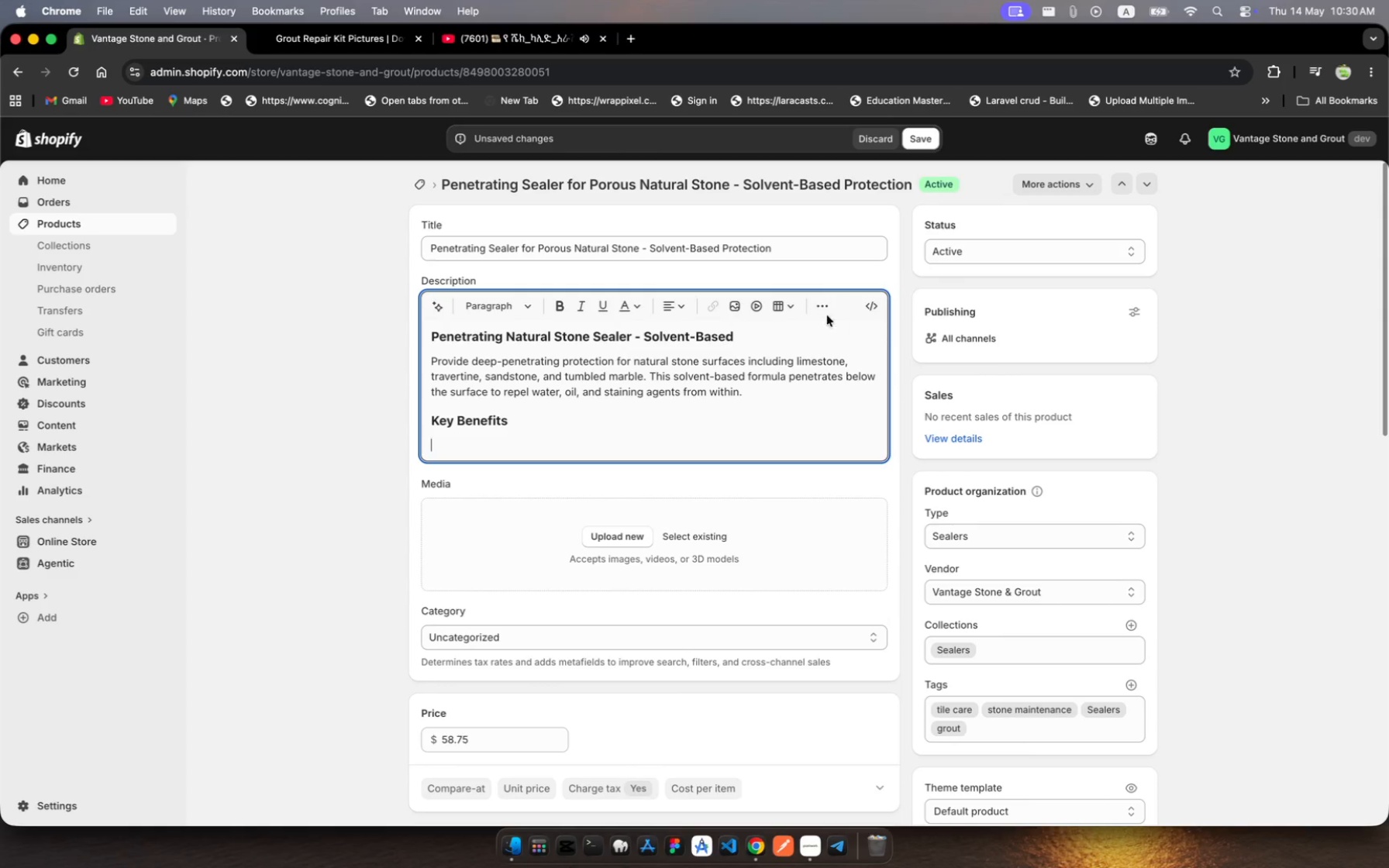 
left_click([824, 305])
 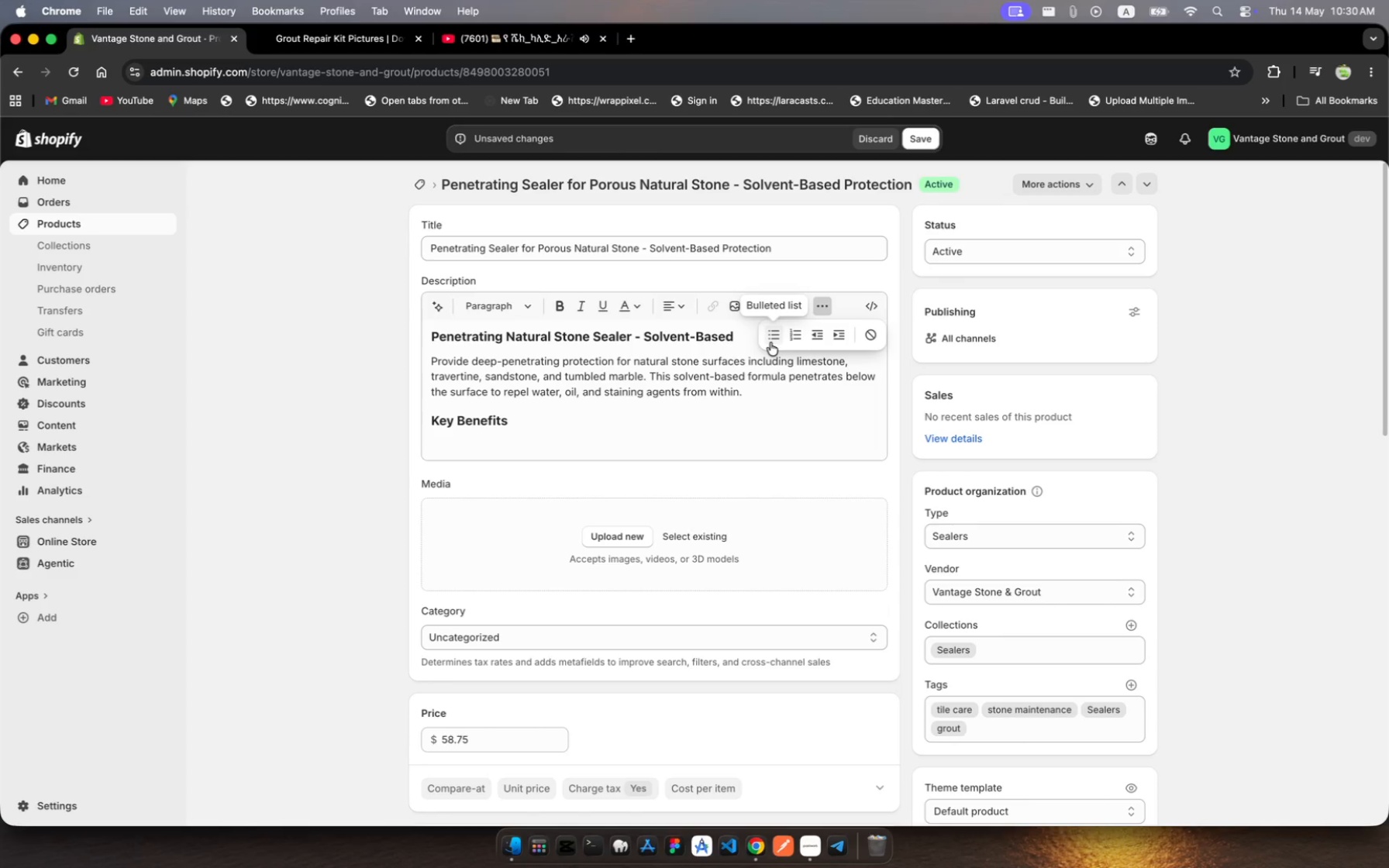 
left_click([770, 343])
 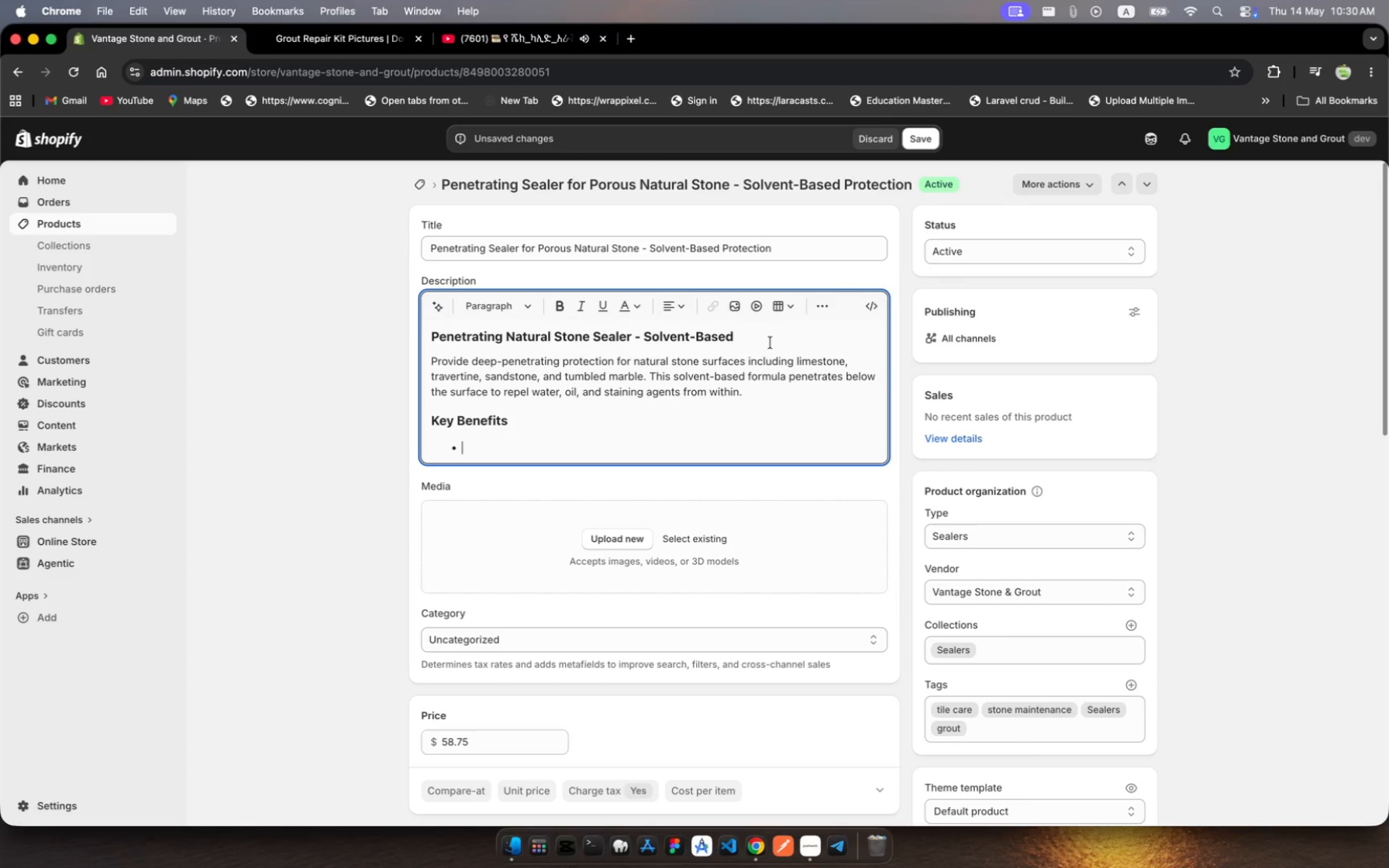 
wait(5.68)
 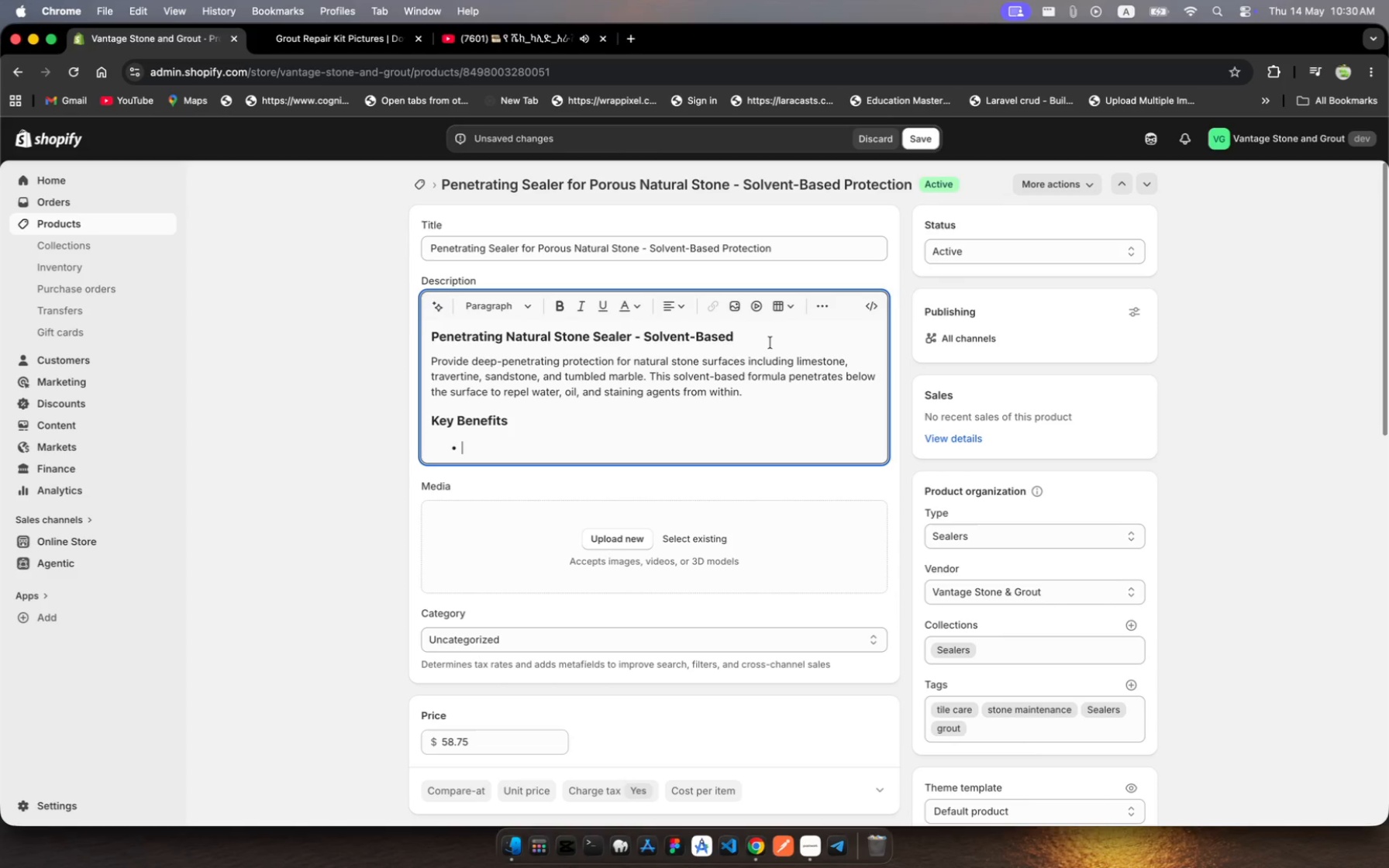 
type(Deep)
 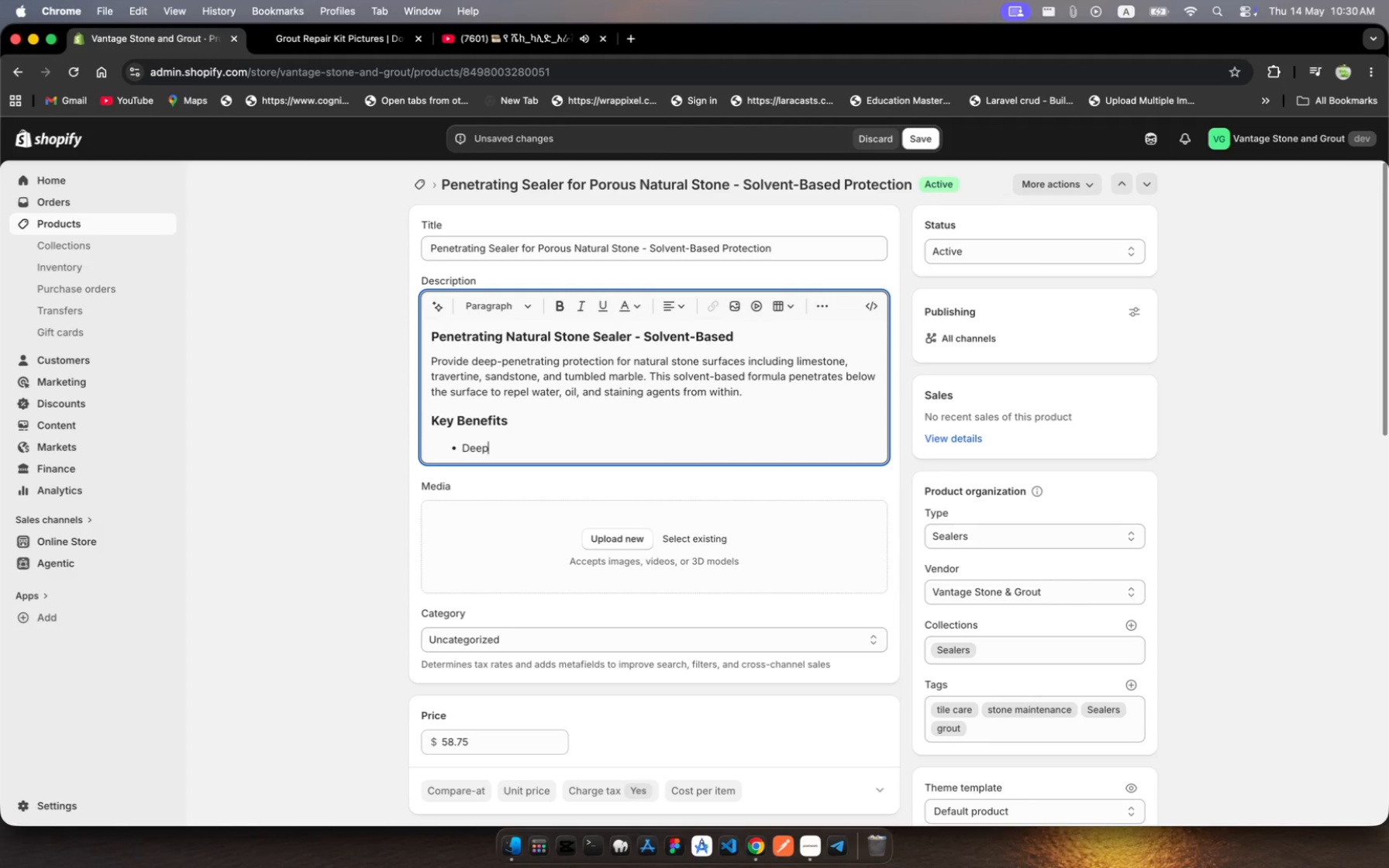 
type(-penetrating solvent)
 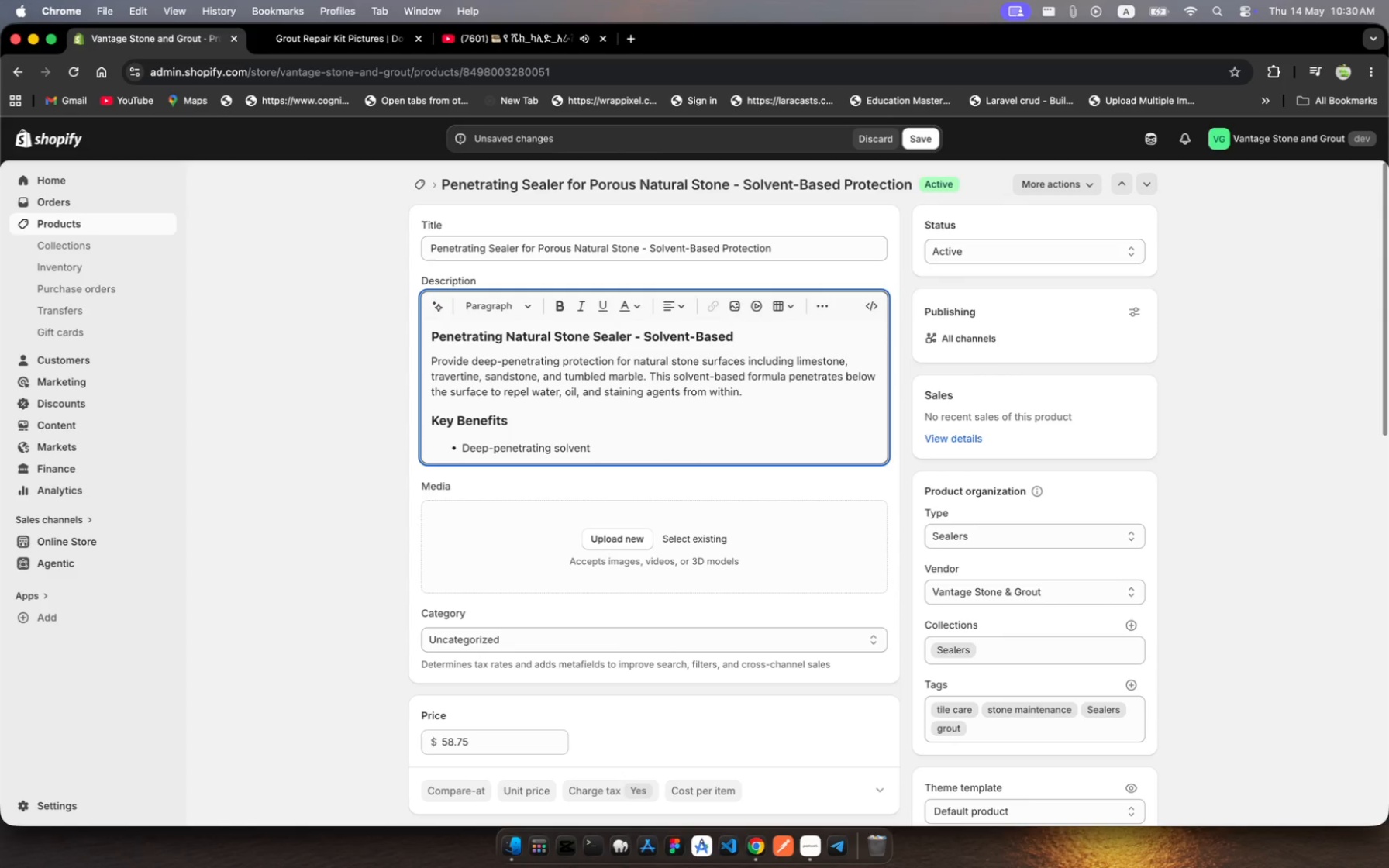 
type( formula fr )
 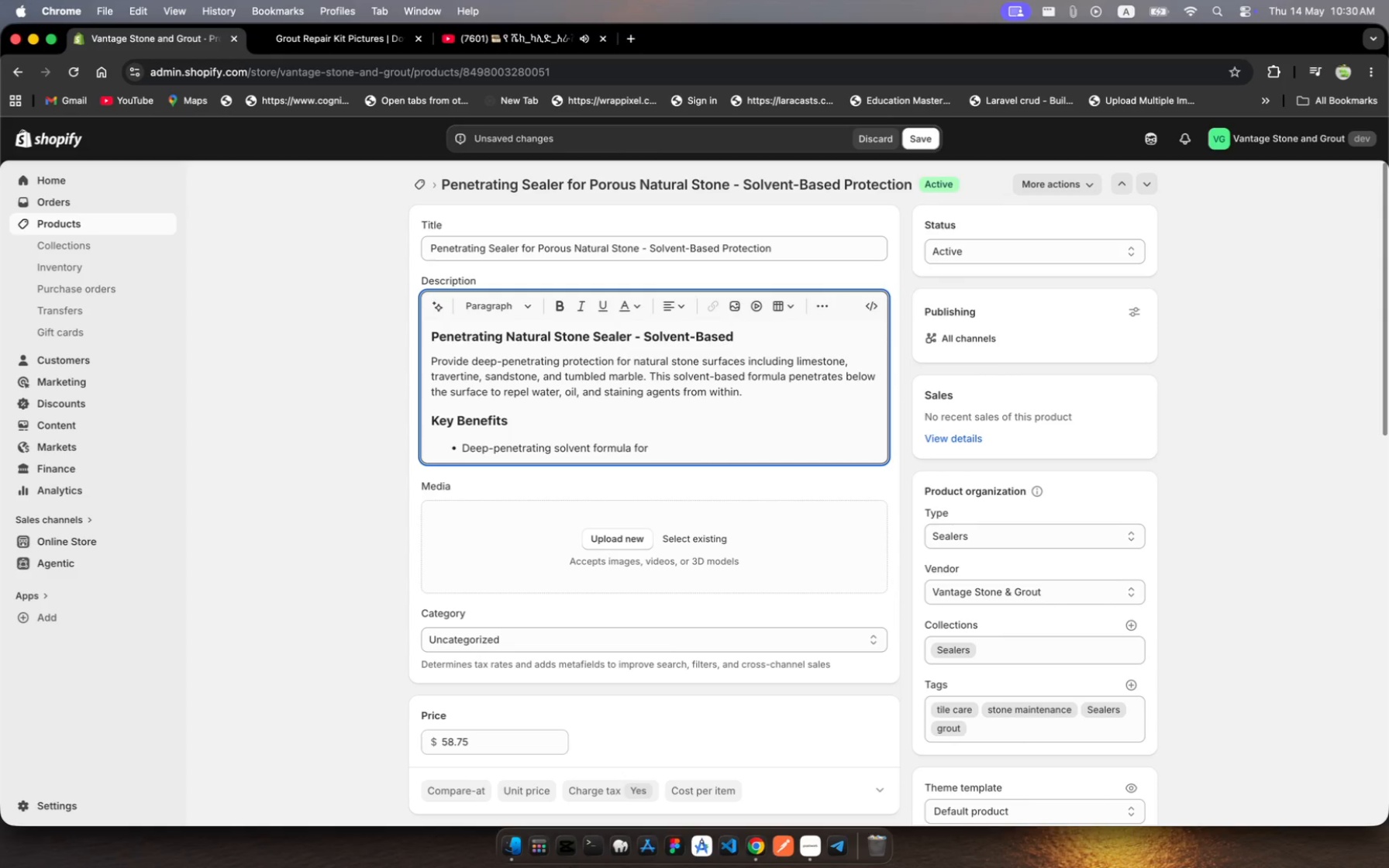 
type(maximum stone prote)
 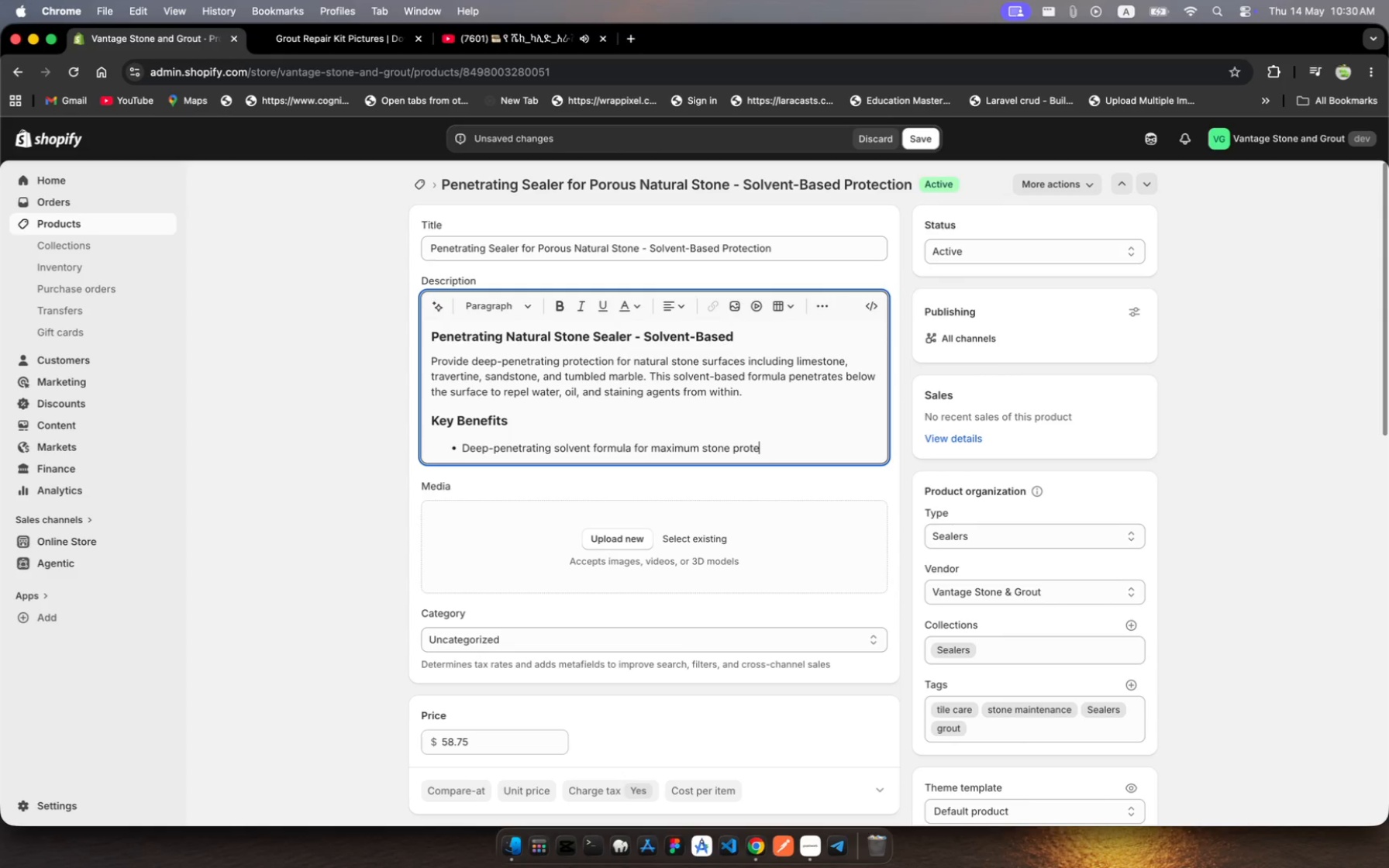 
type(ctio)
 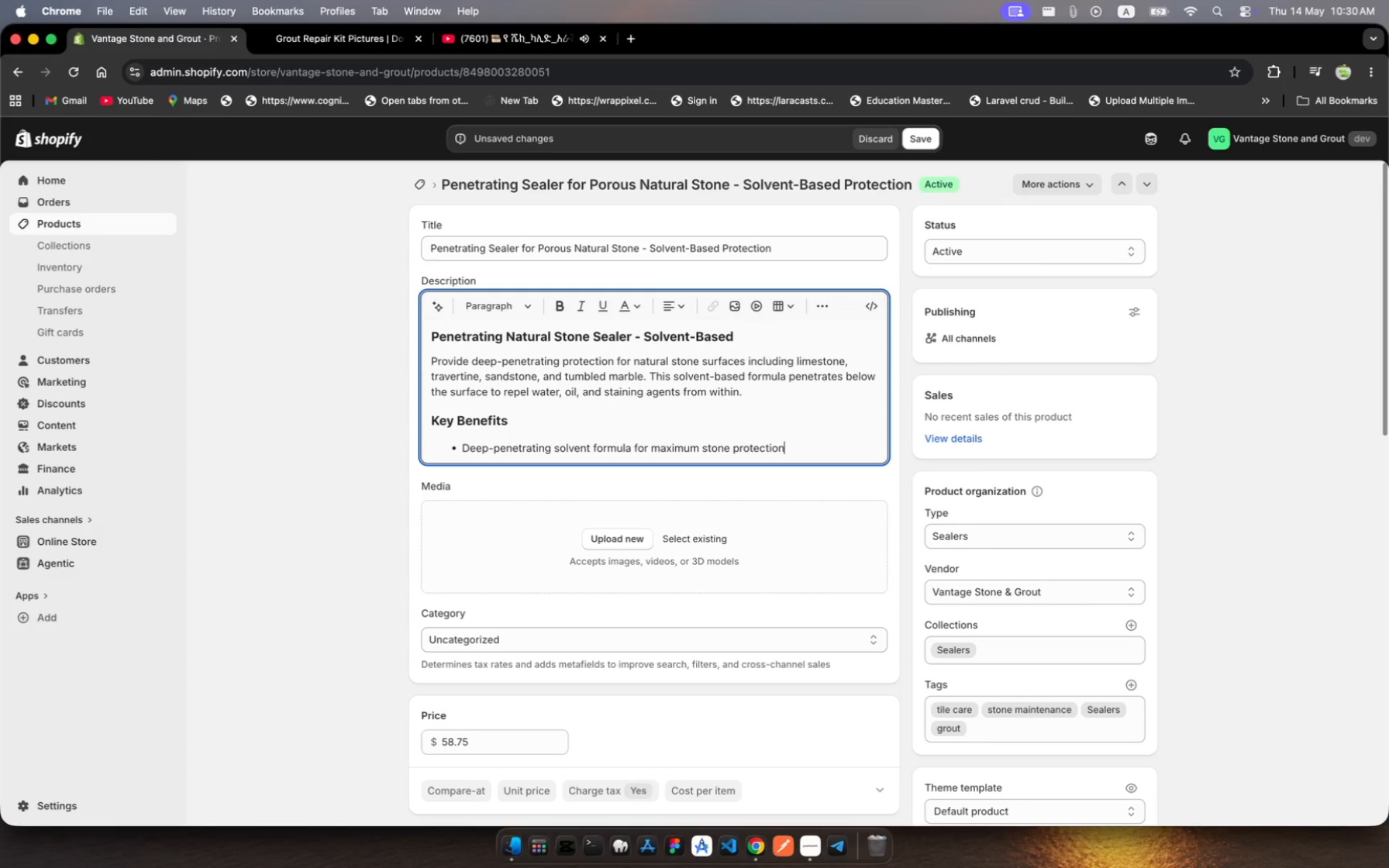 
hold_key(key=N, duration=0.32)
 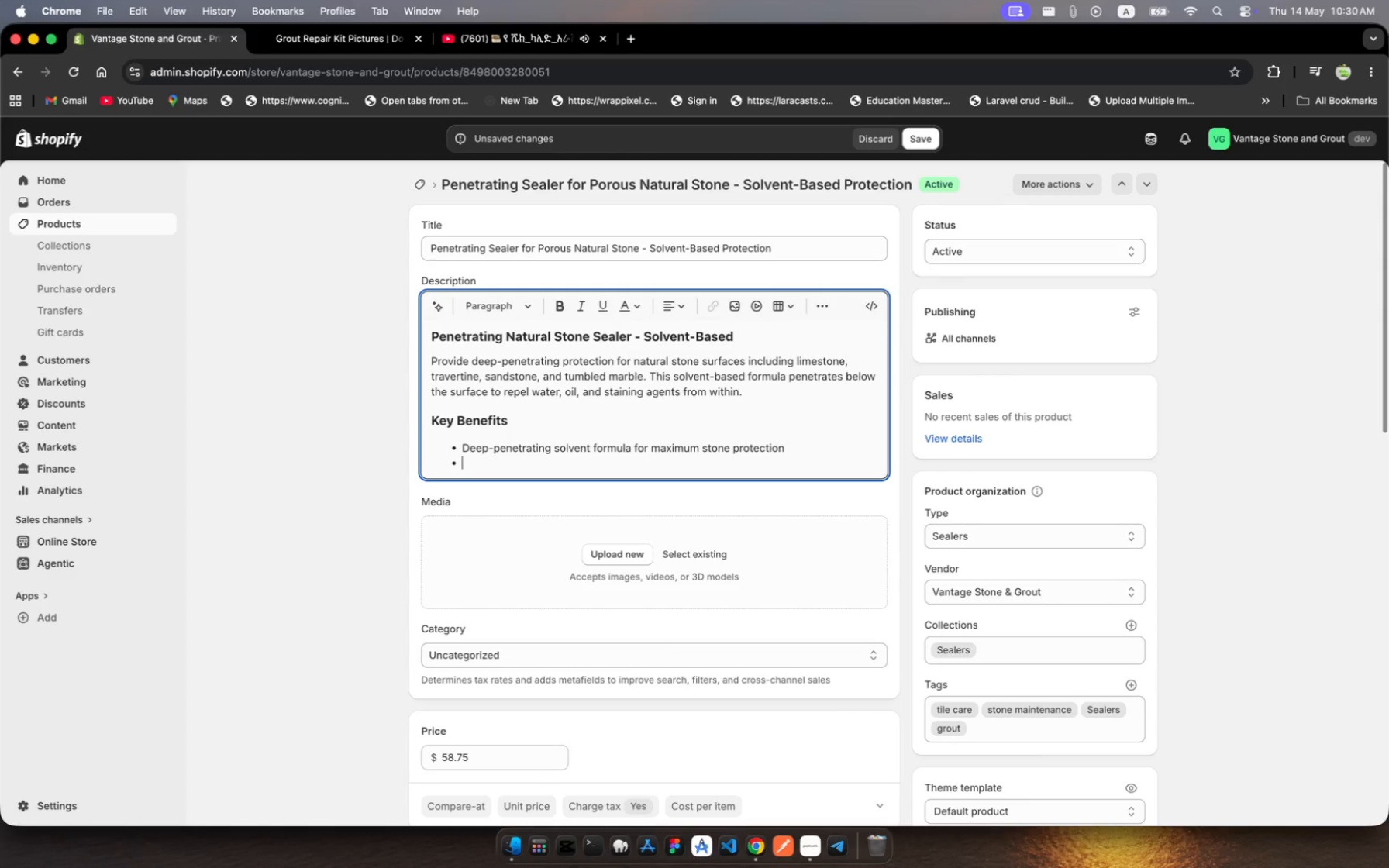 
key(Enter)
 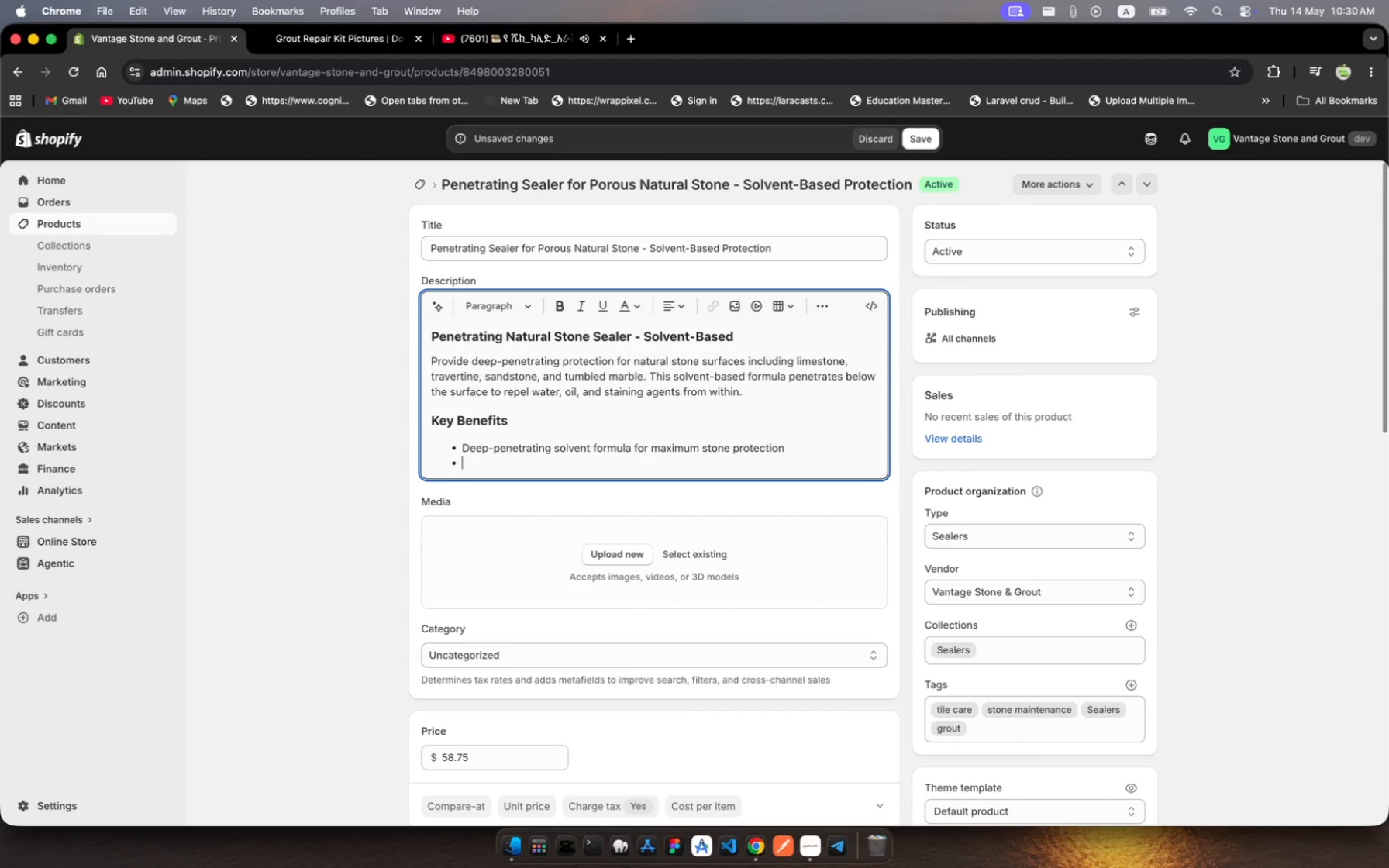 
type(Repels water, oil, and staining )
 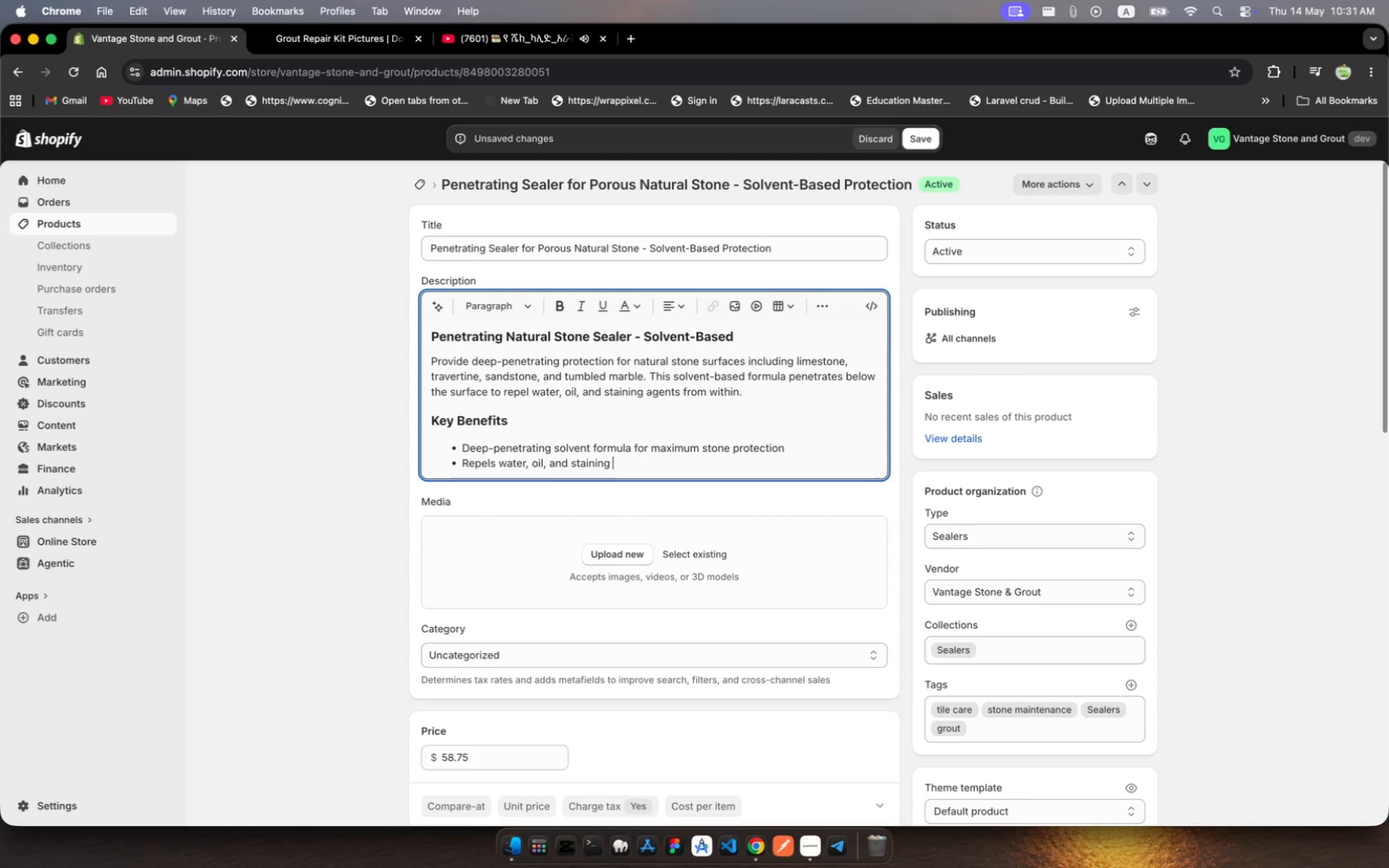 
type(from belw)
 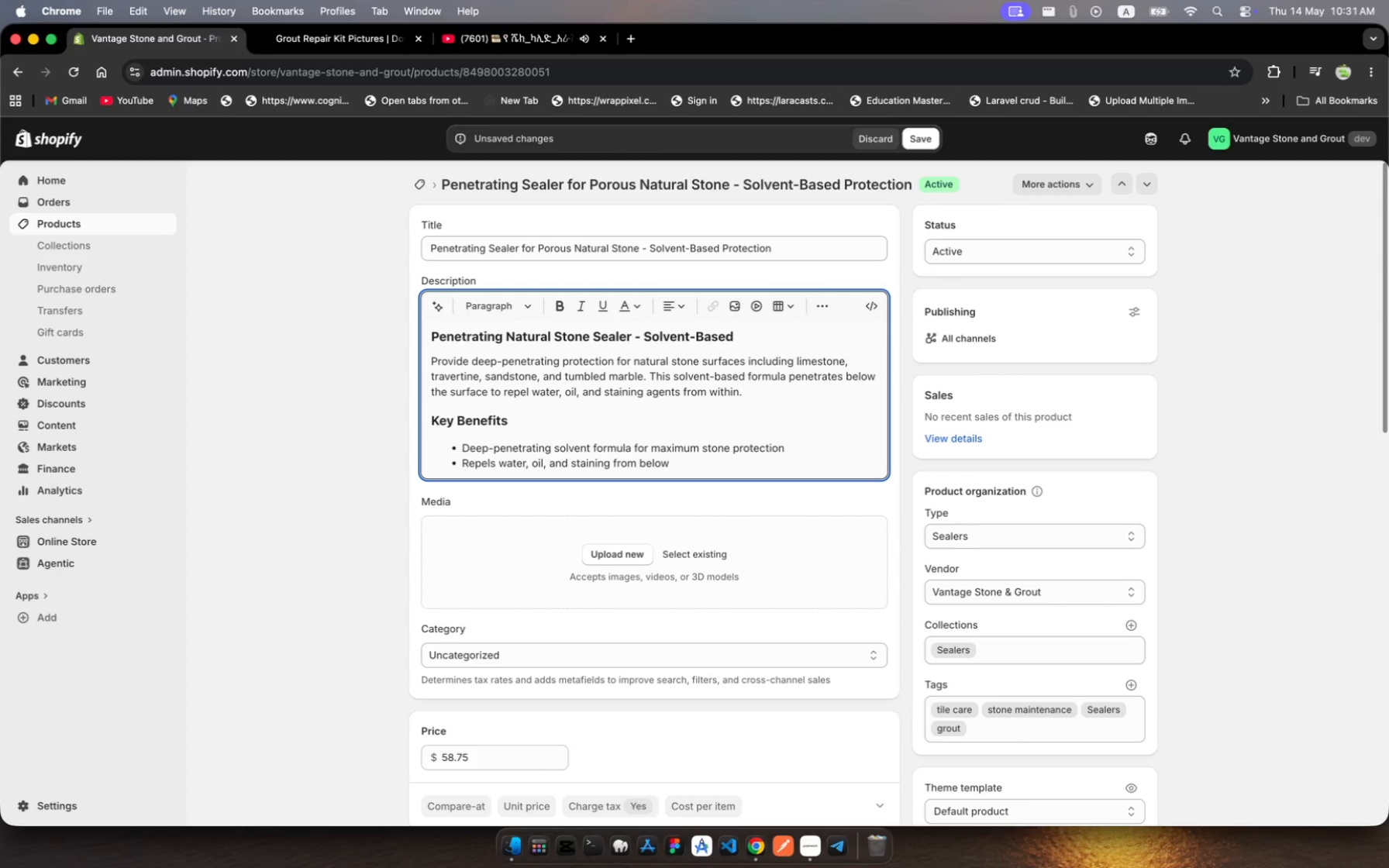 
hold_key(key=O, duration=0.31)
 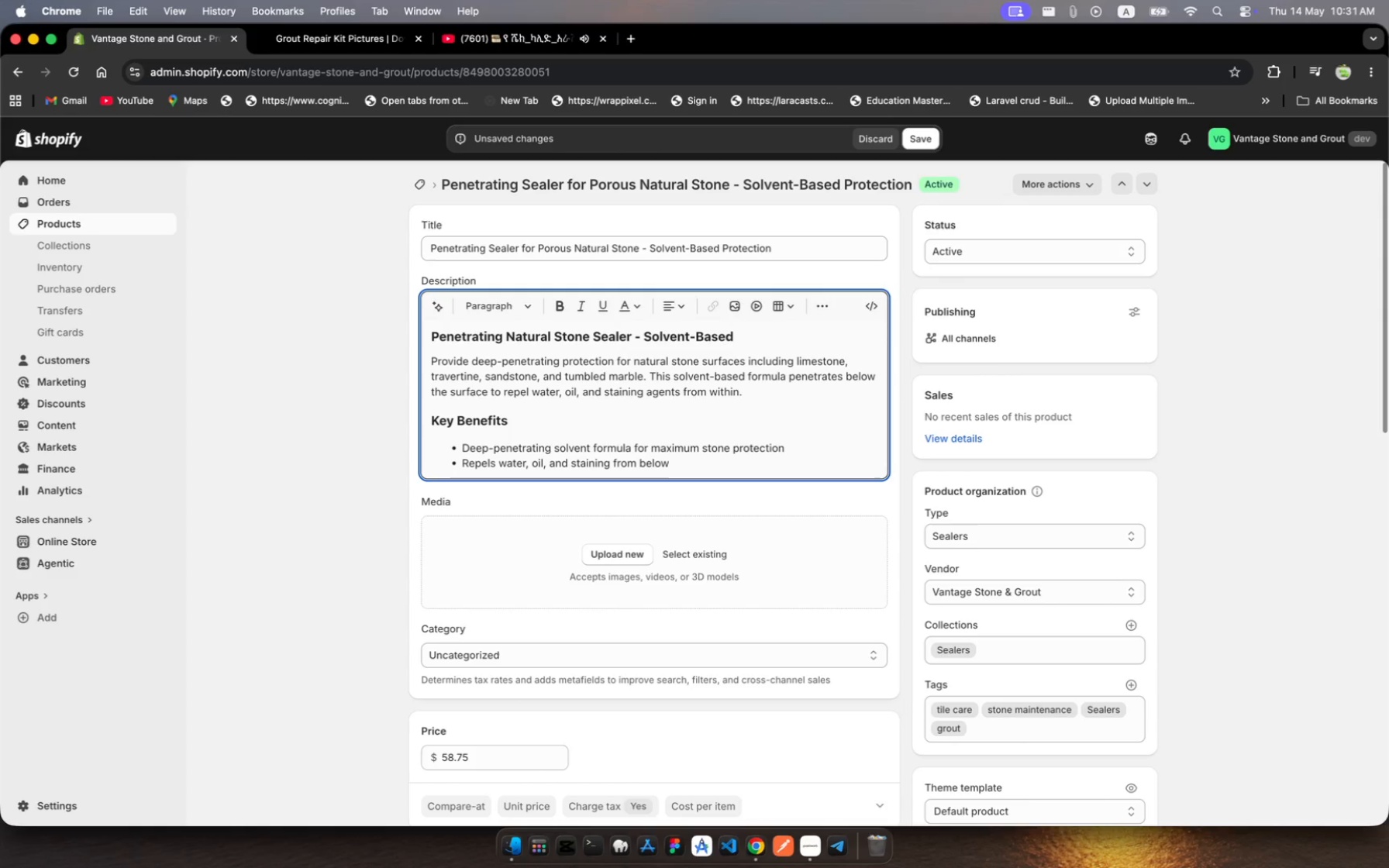 
type( the surface)
 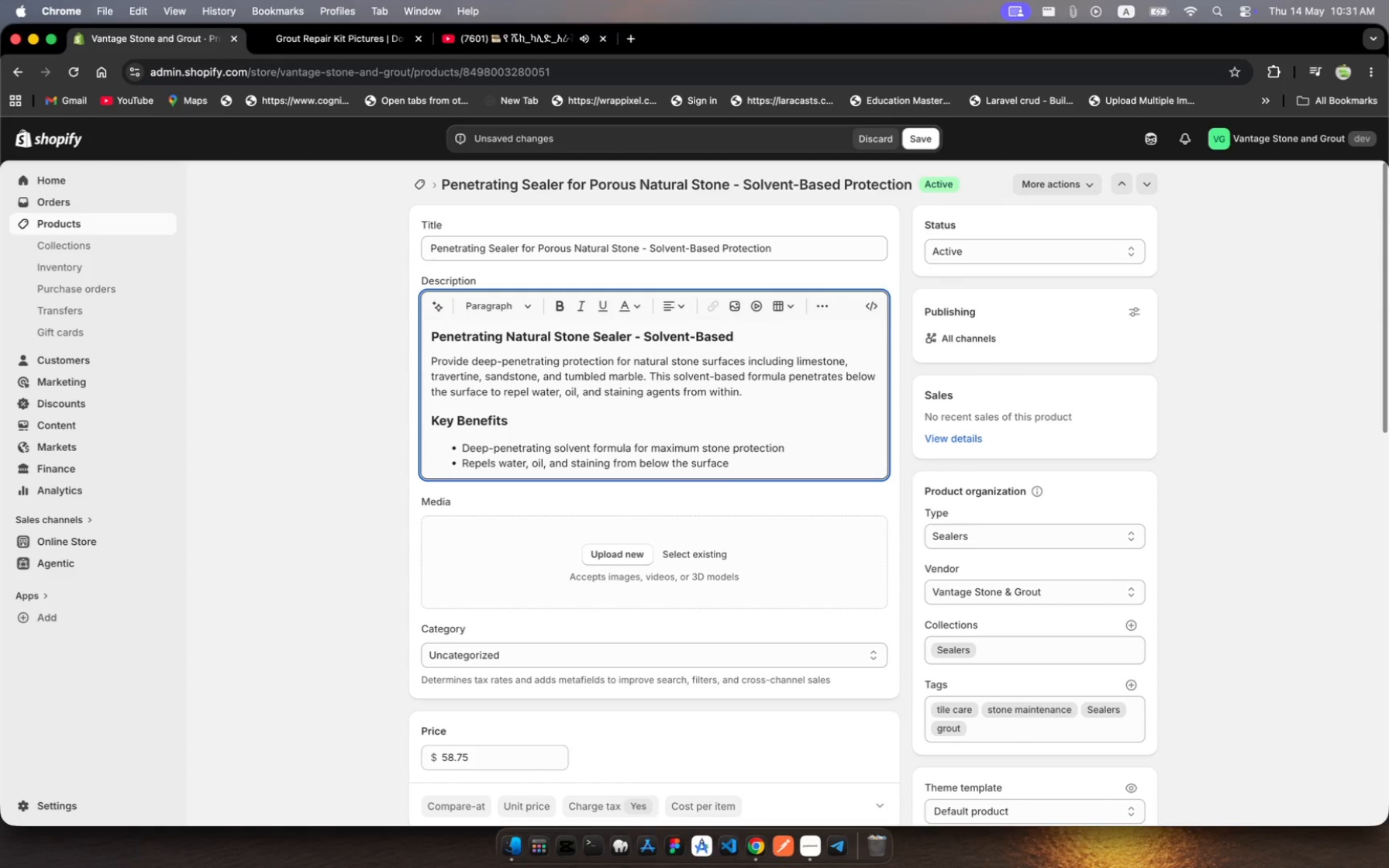 
key(Enter)
 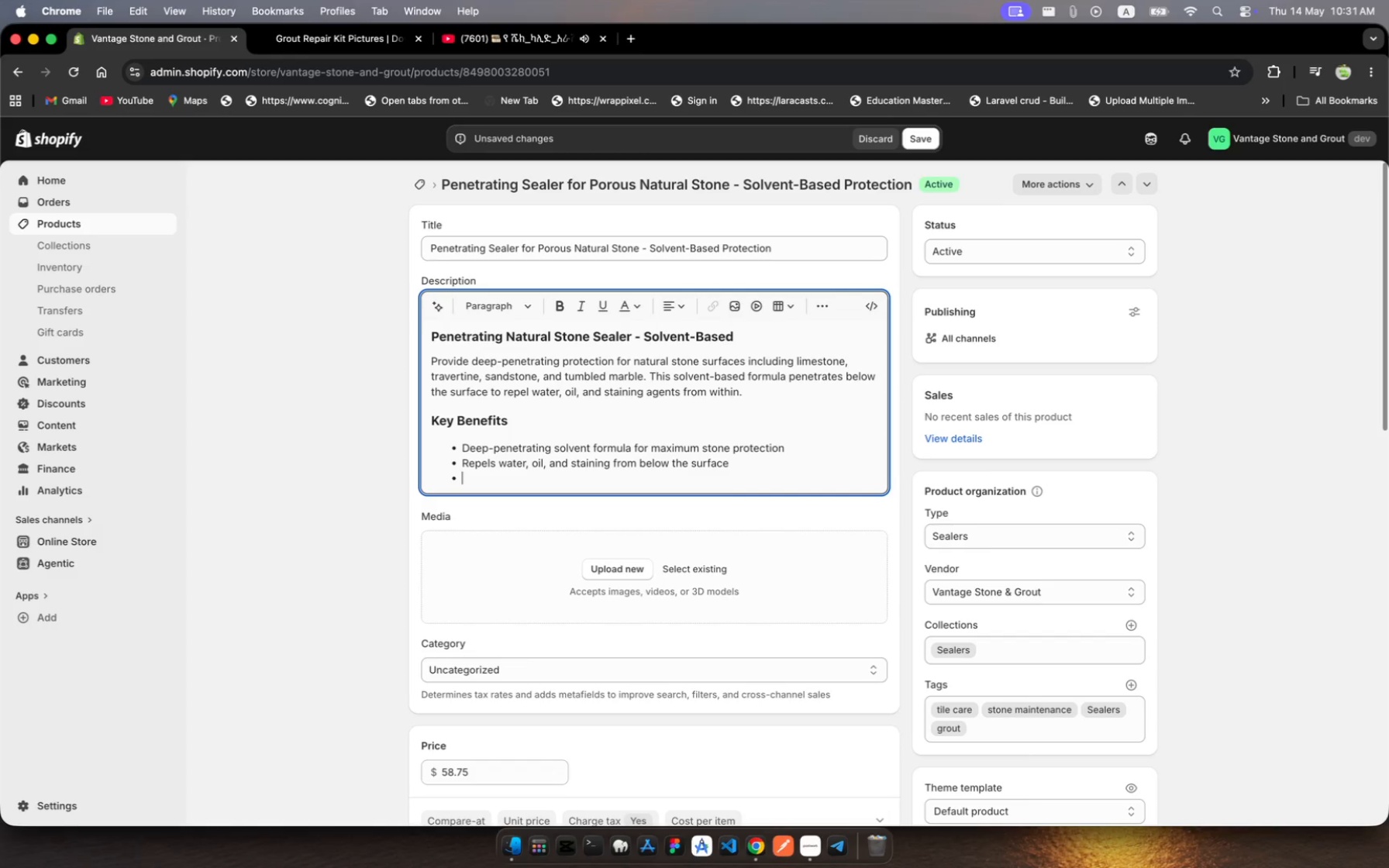 
wait(5.53)
 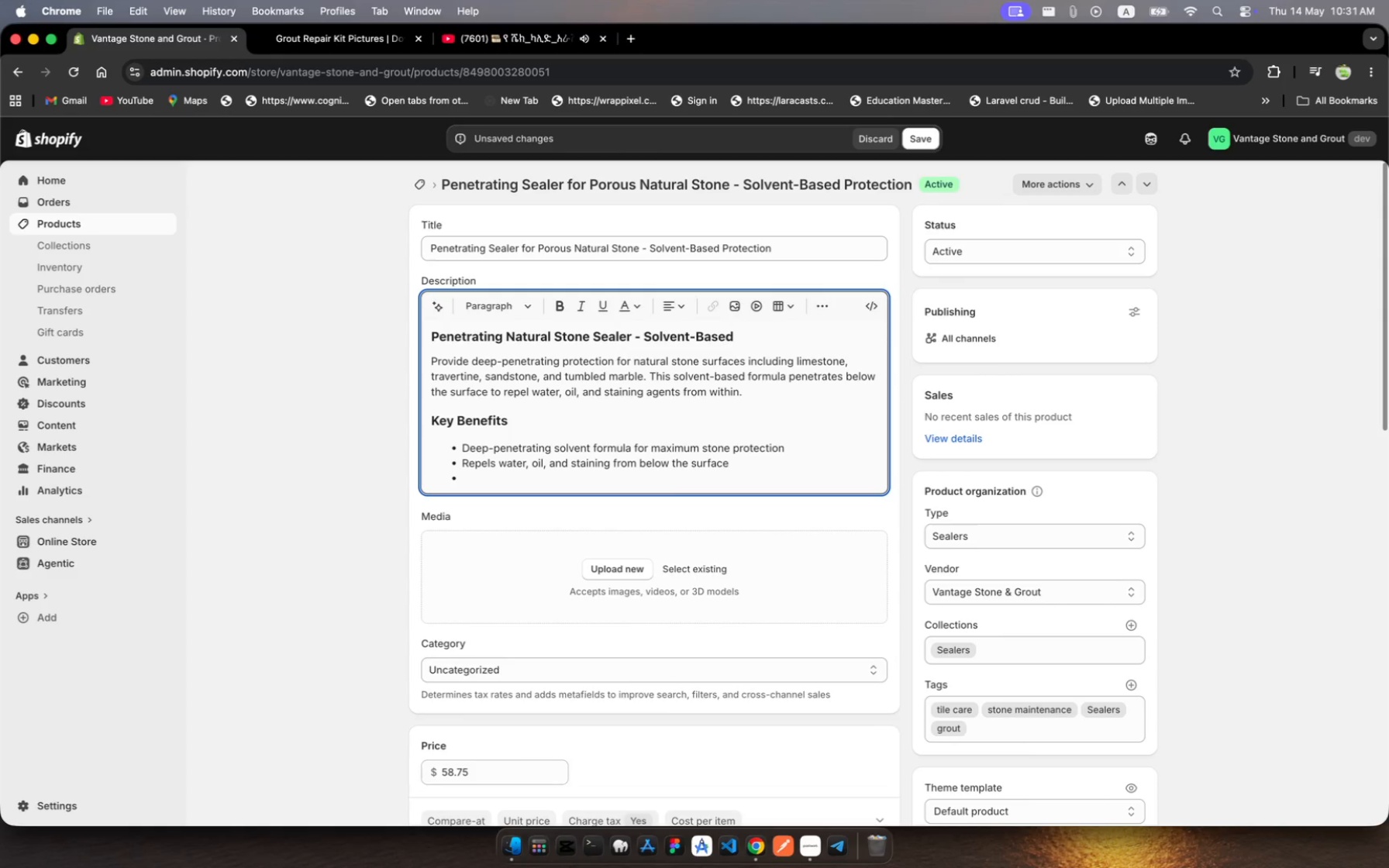 
type(I )
key(Backspace)
type(deal for )
 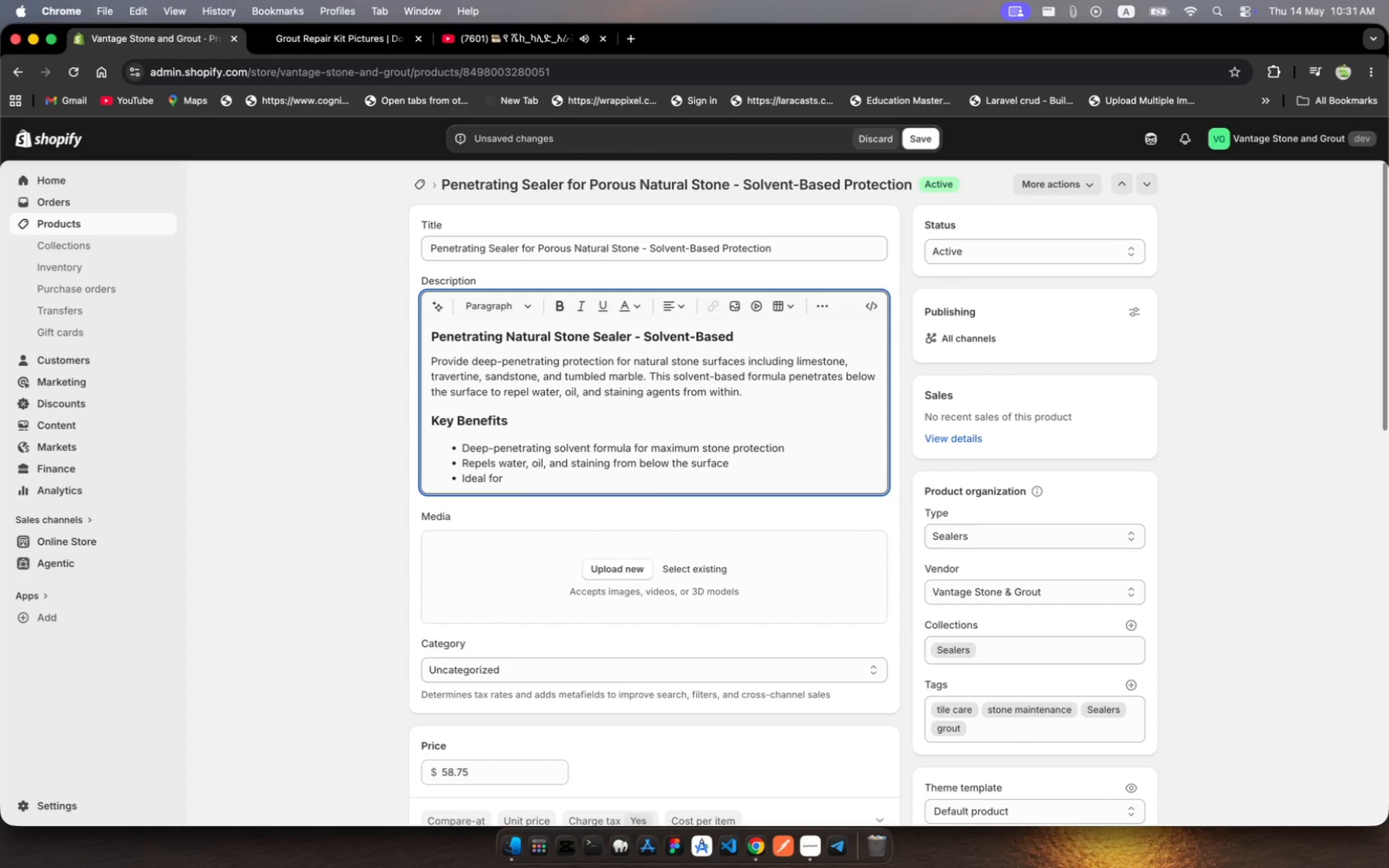 
type(poros stoes - )
 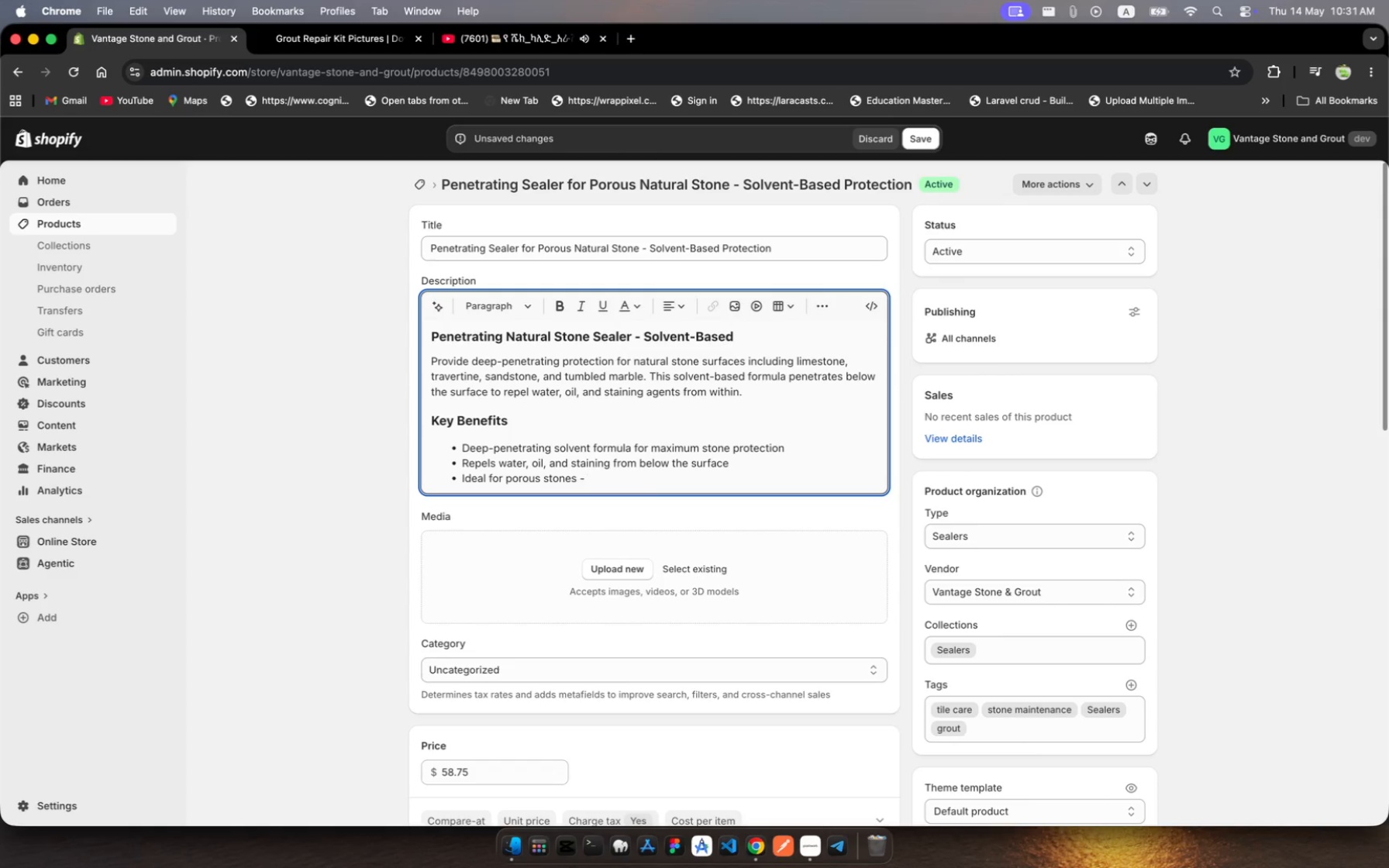 
hold_key(key=U, duration=0.32)
 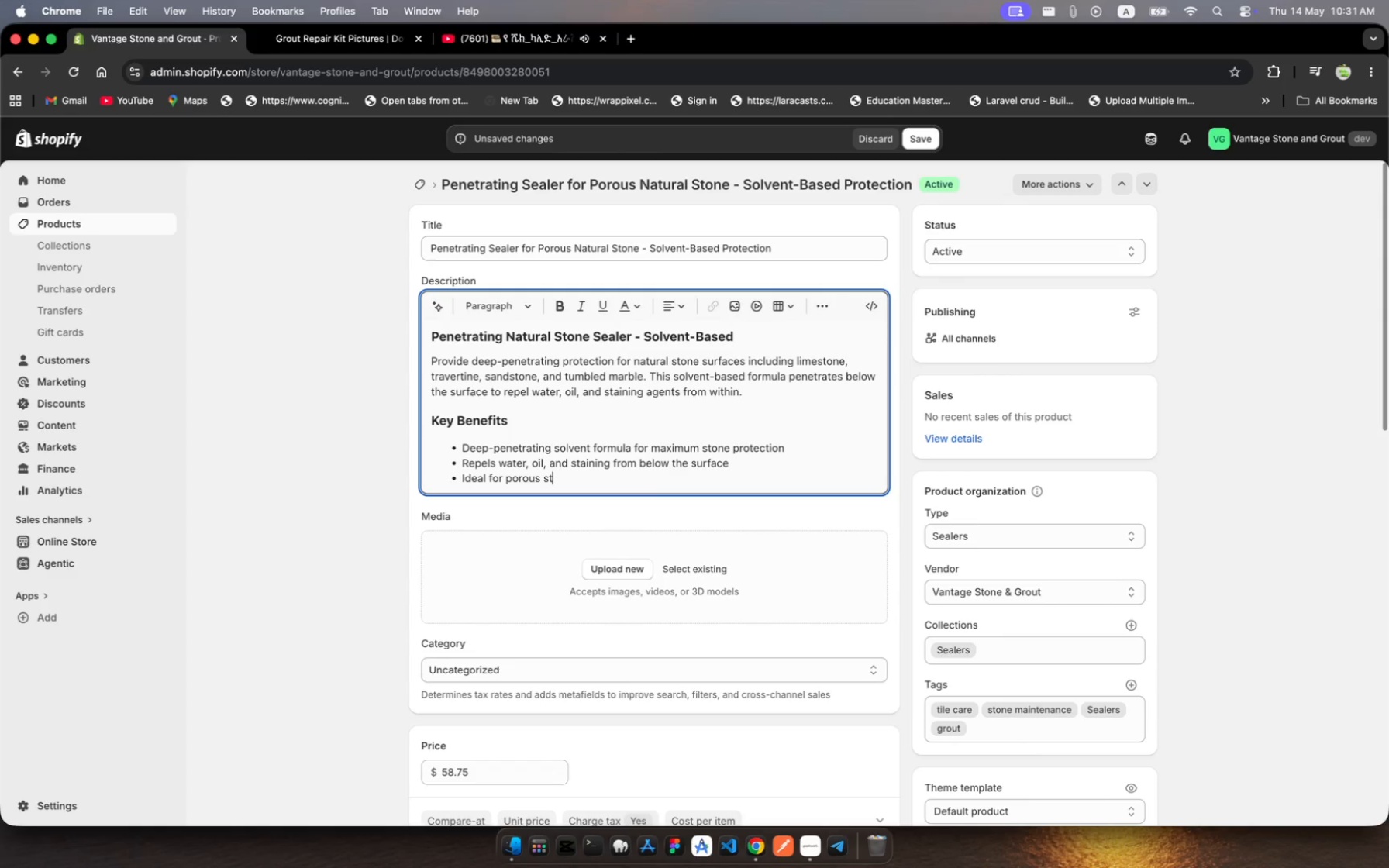 
hold_key(key=N, duration=0.37)
 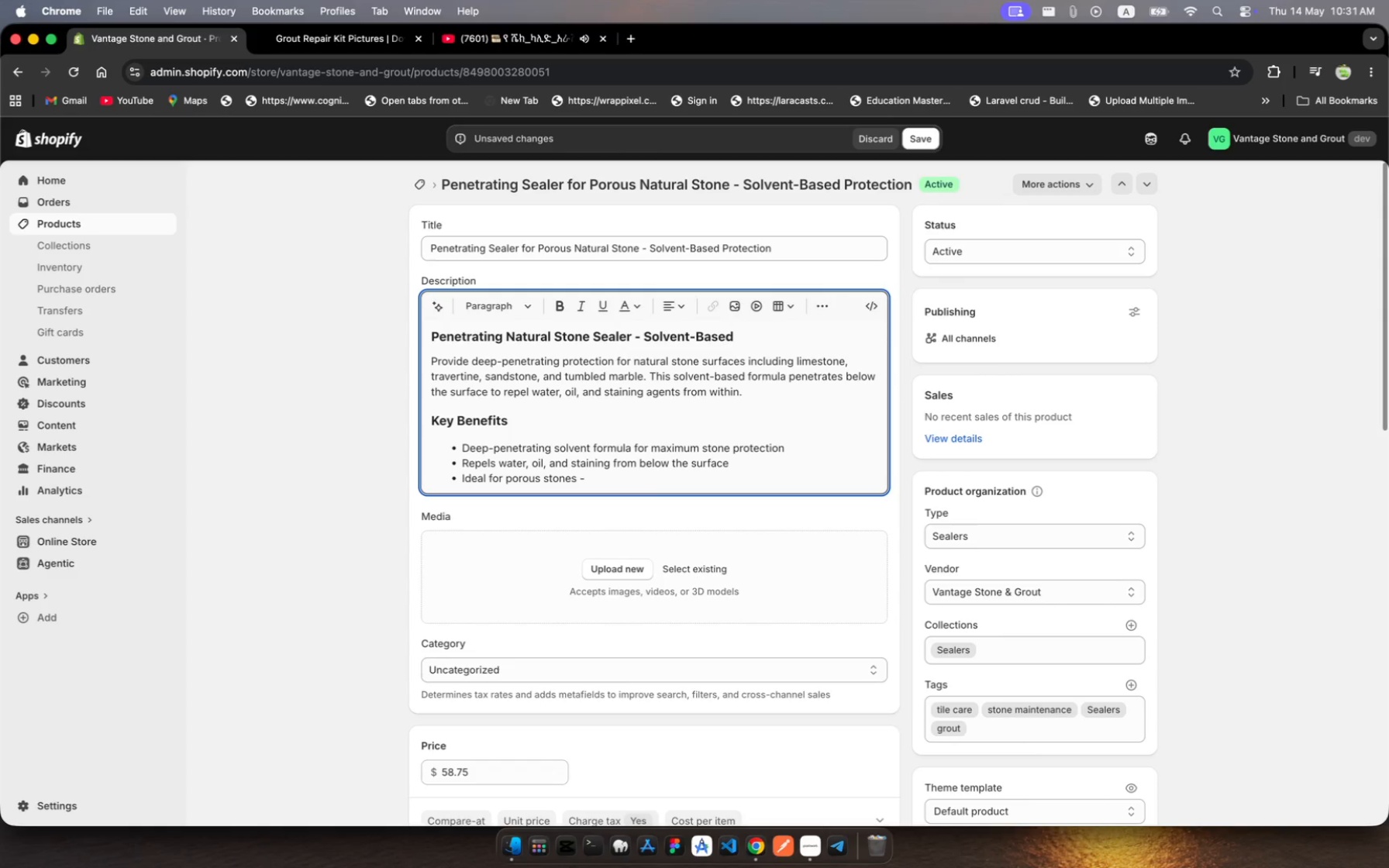 
wait(5.84)
 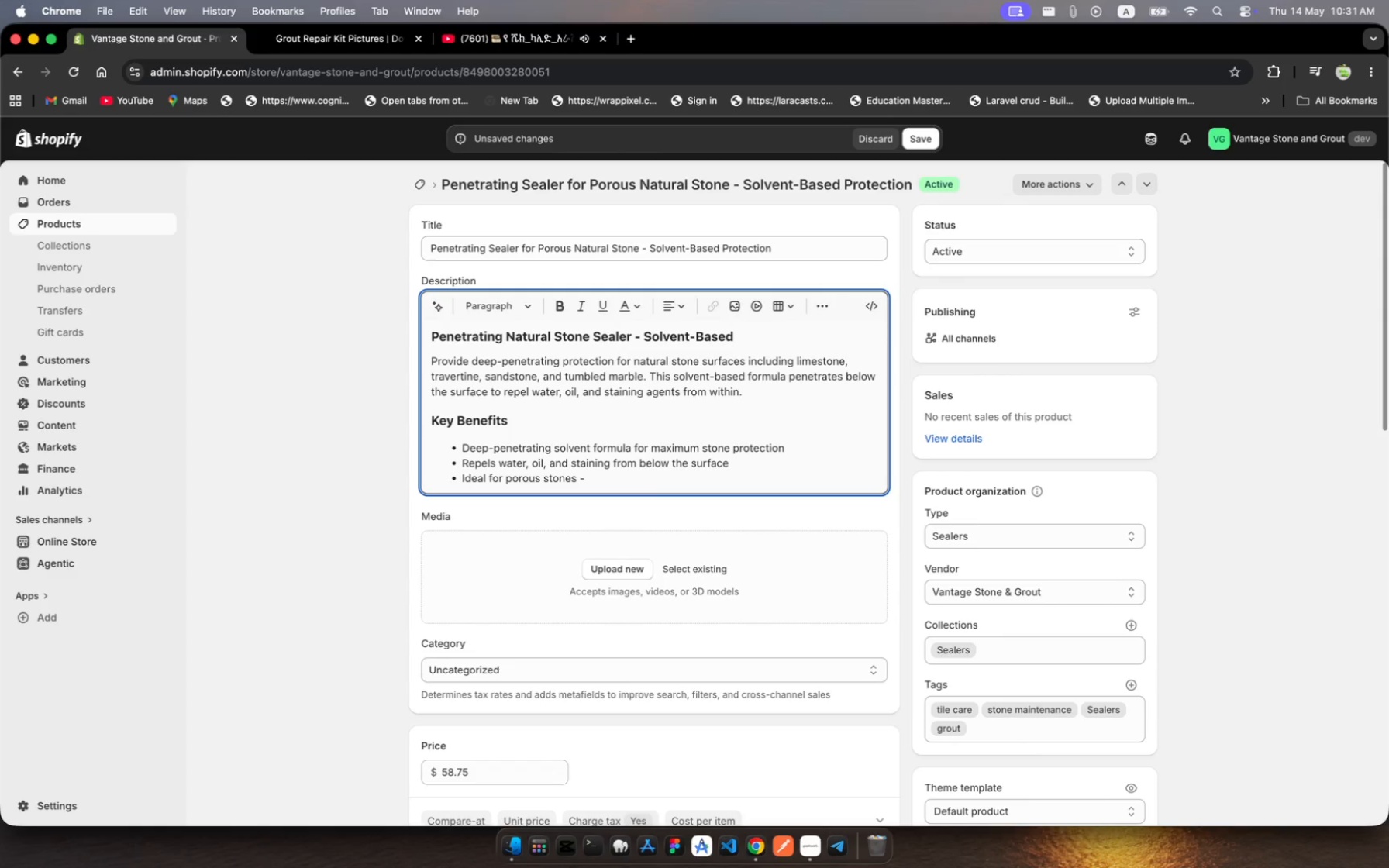 
type(limestoe)
 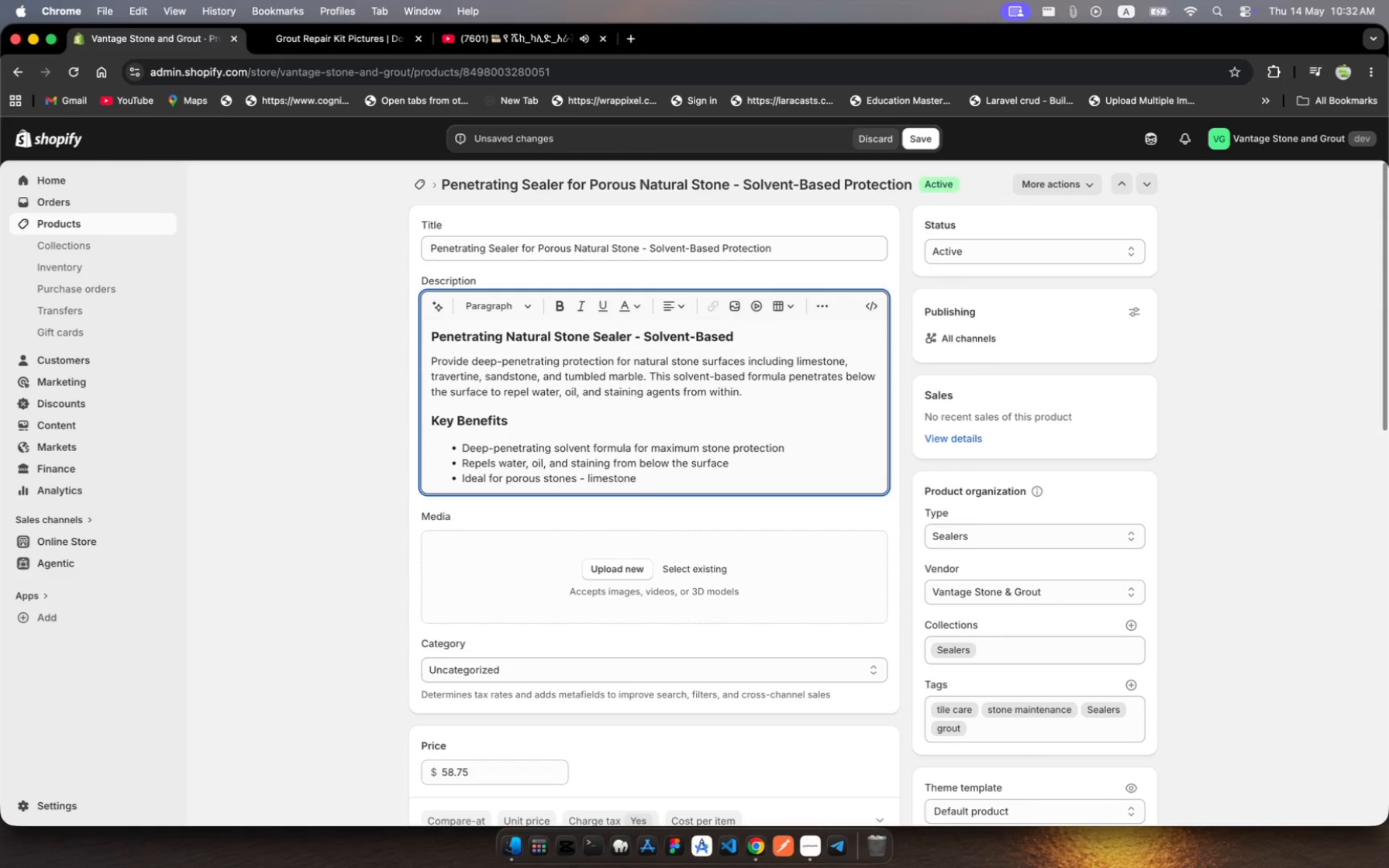 
hold_key(key=N, duration=0.32)
 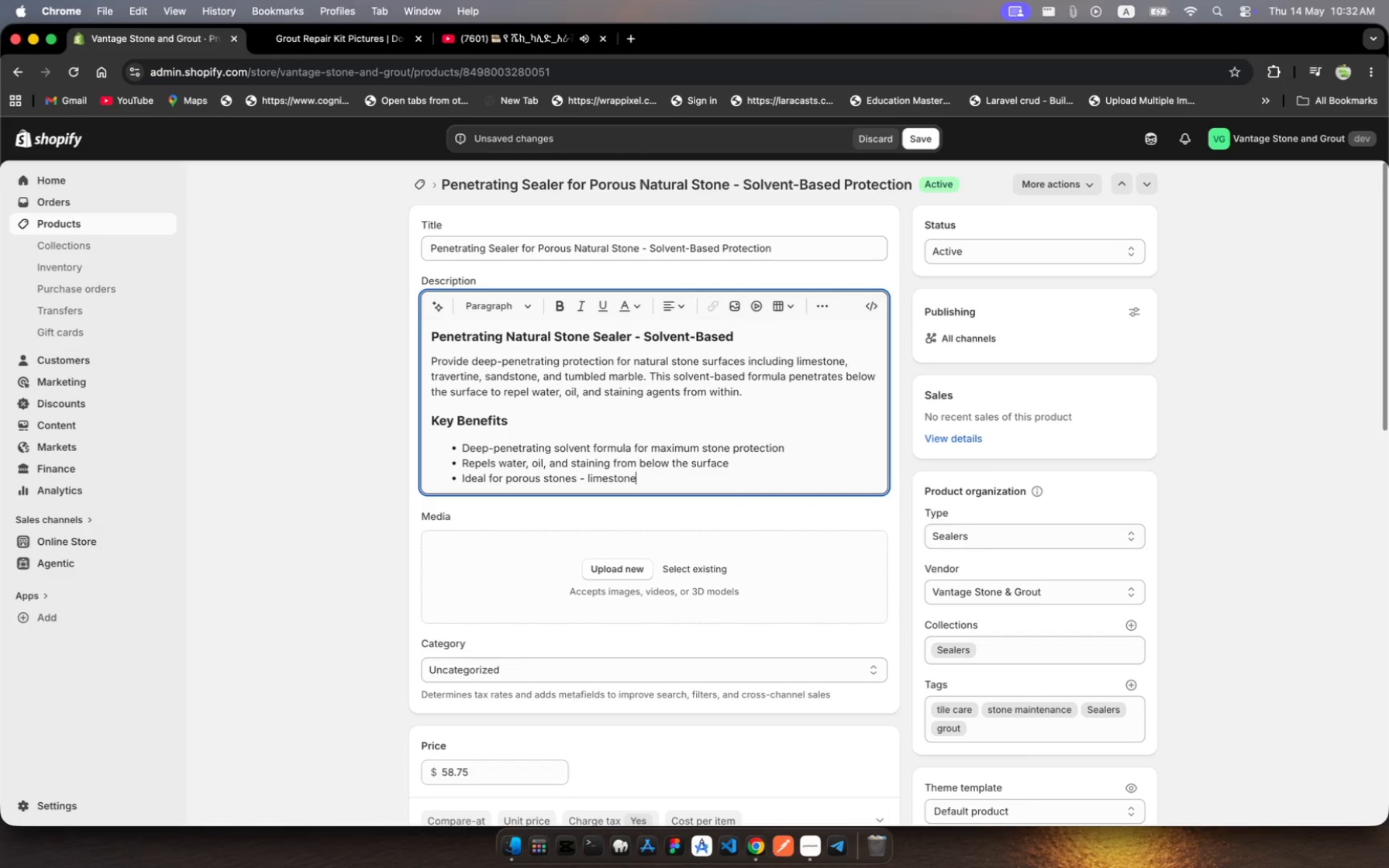 
wait(8.1)
 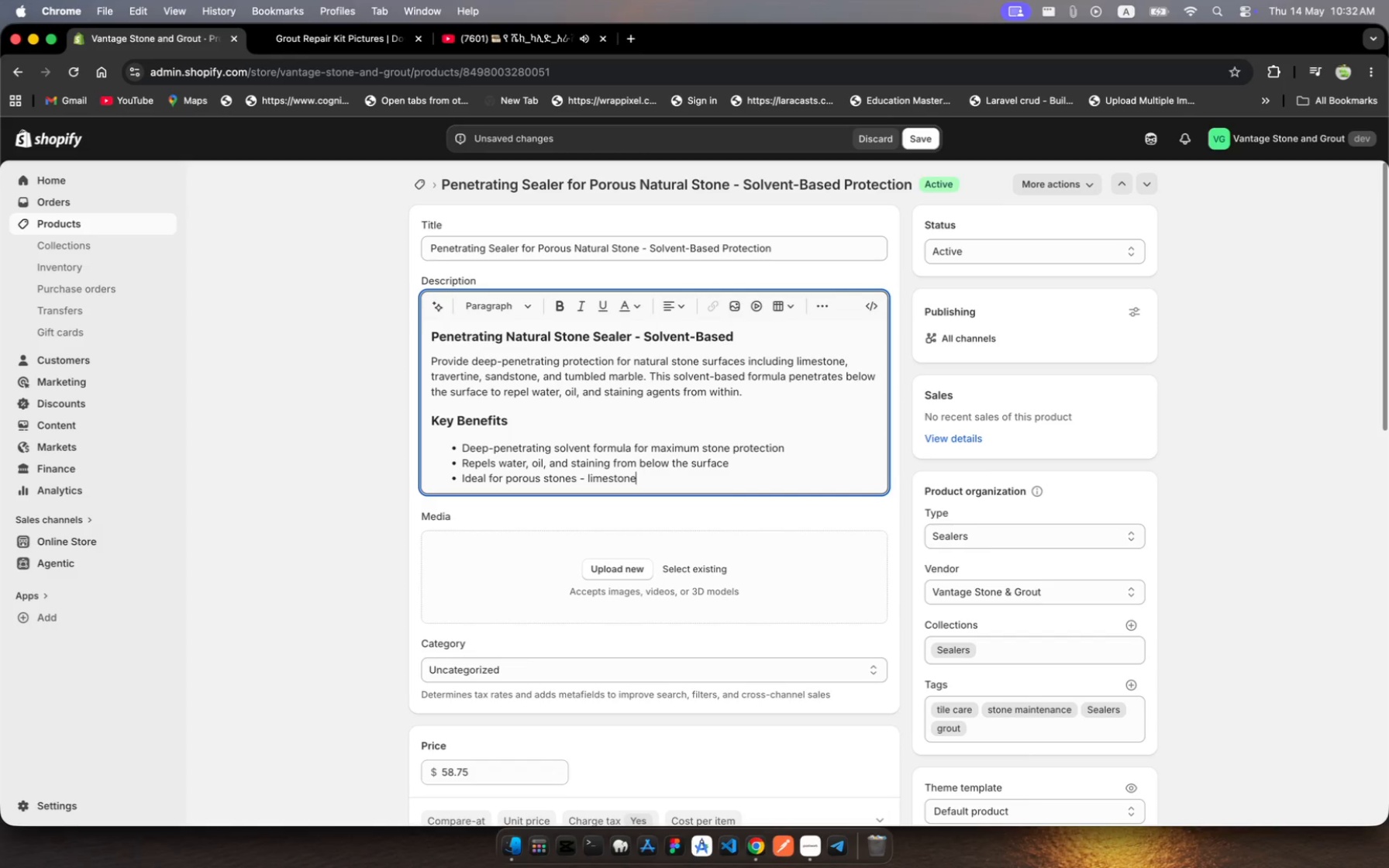 
type(, travertine)
 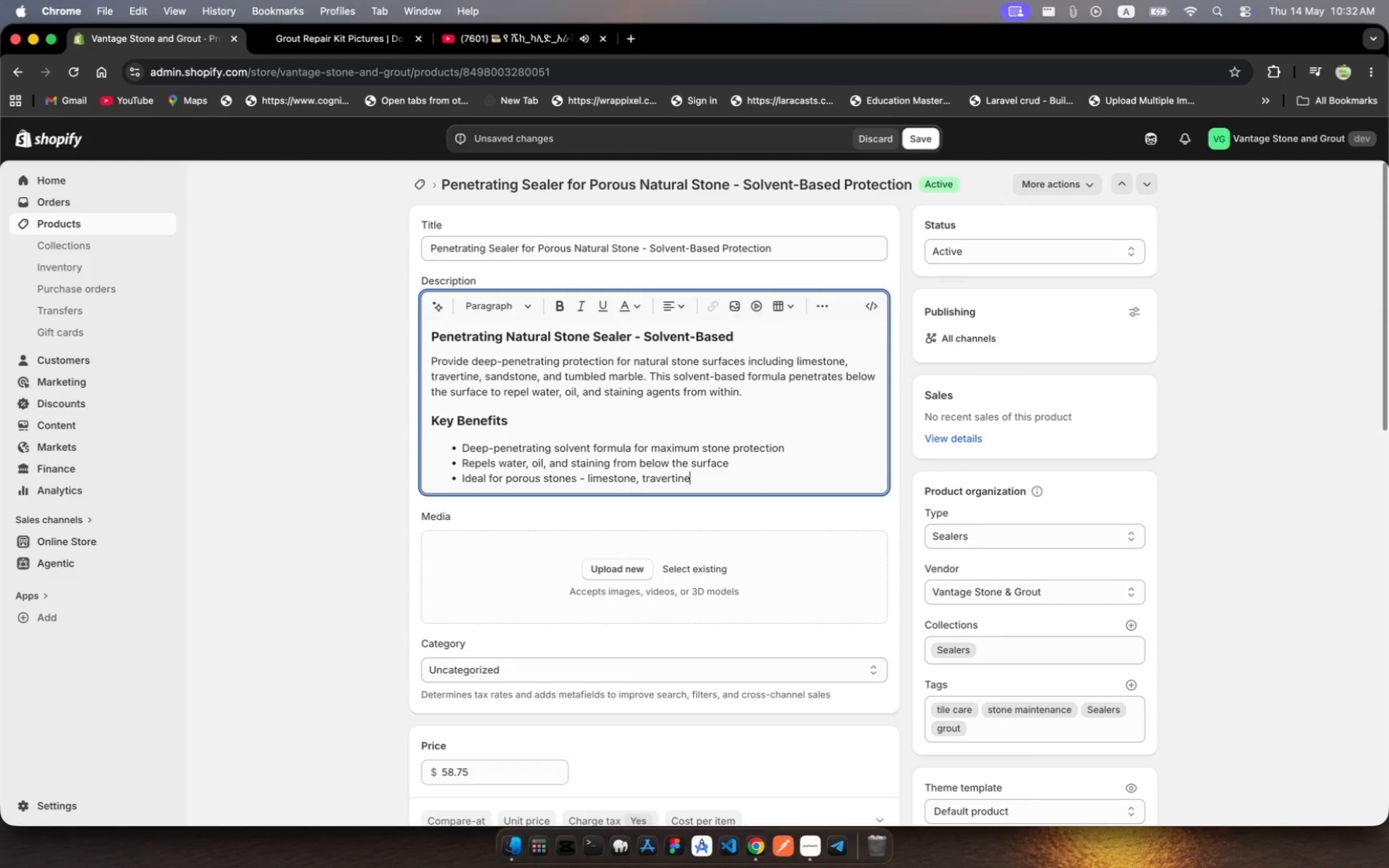 
type(, sadstoe)
 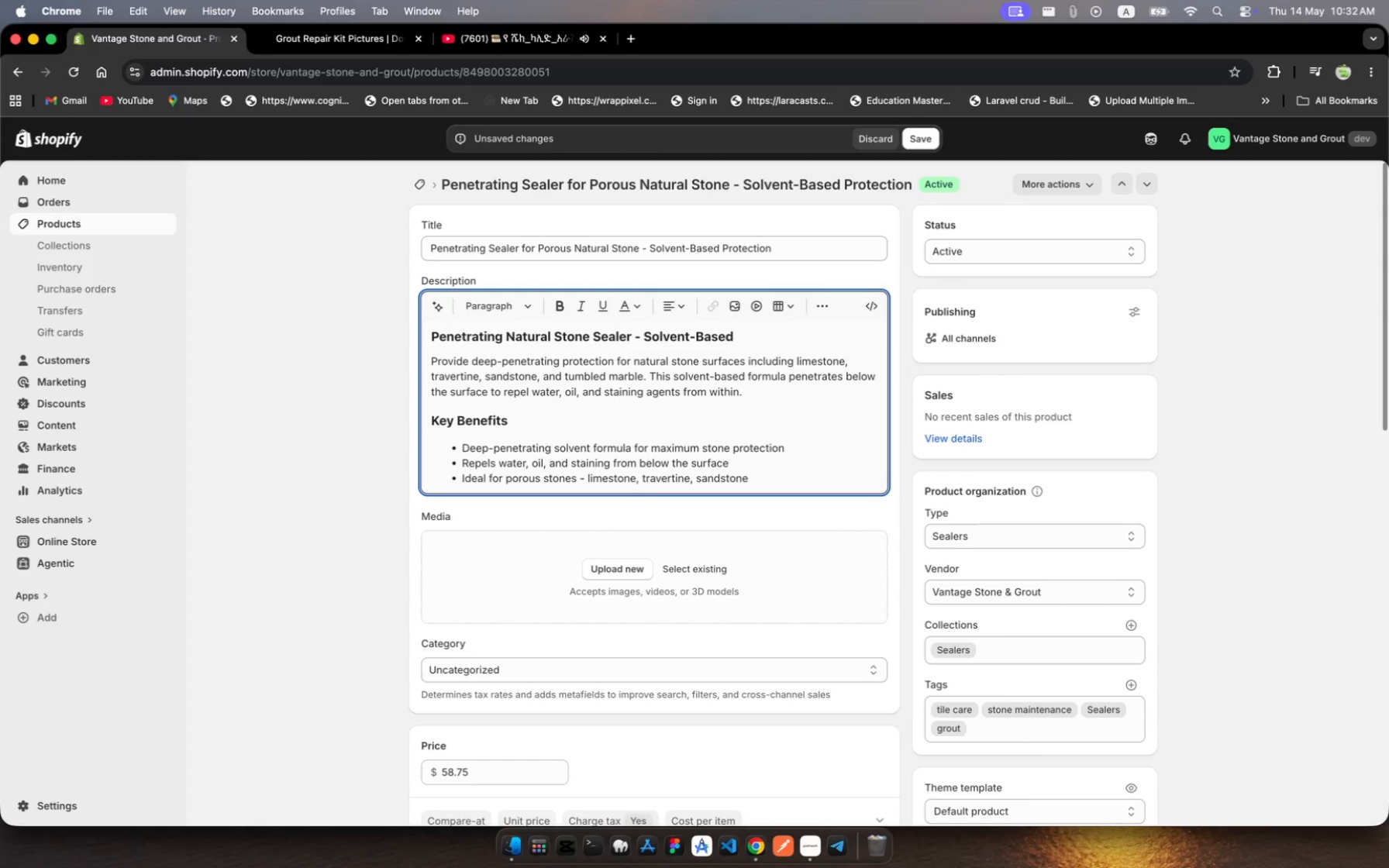 
hold_key(key=N, duration=0.37)
 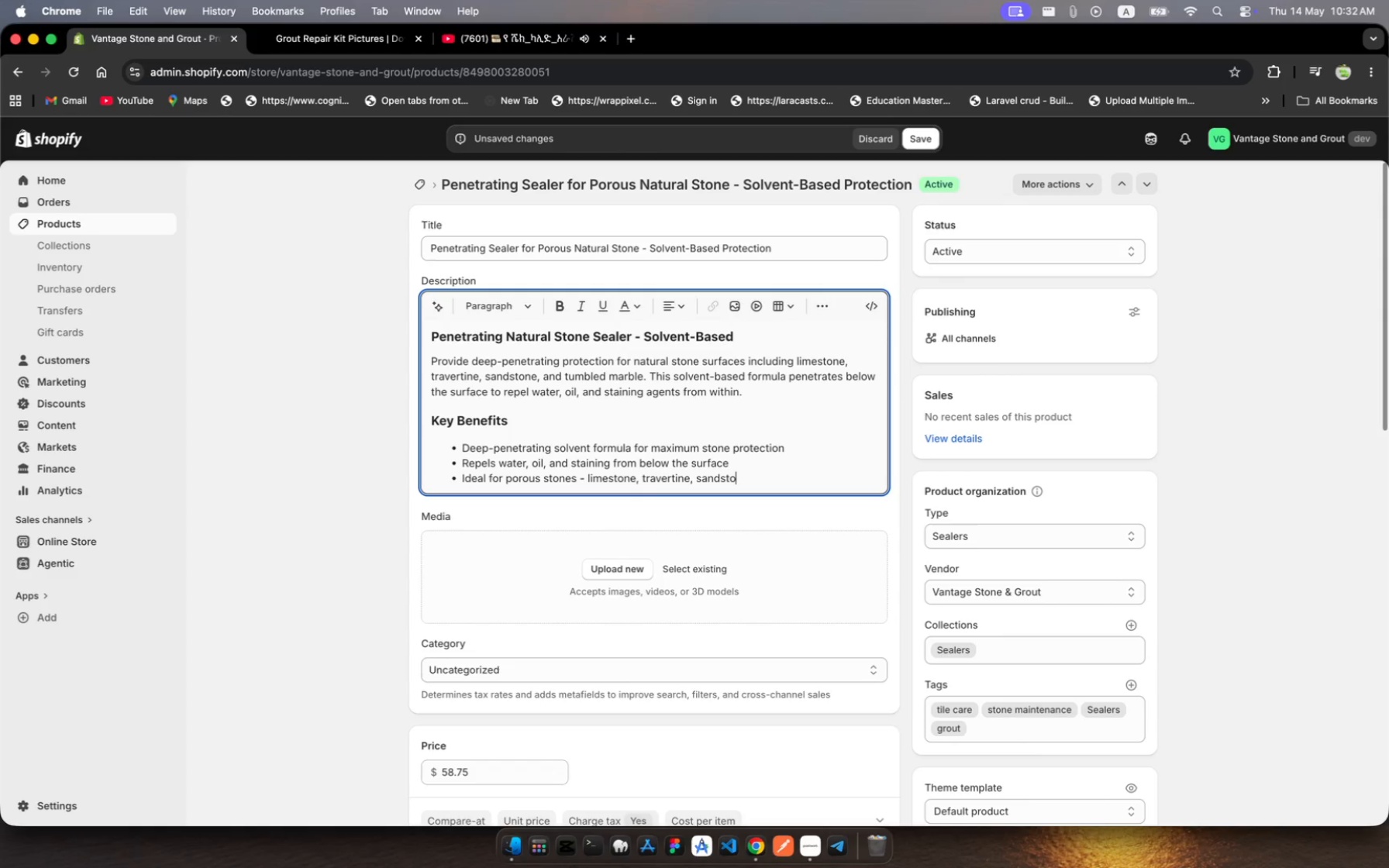 
hold_key(key=N, duration=0.4)
 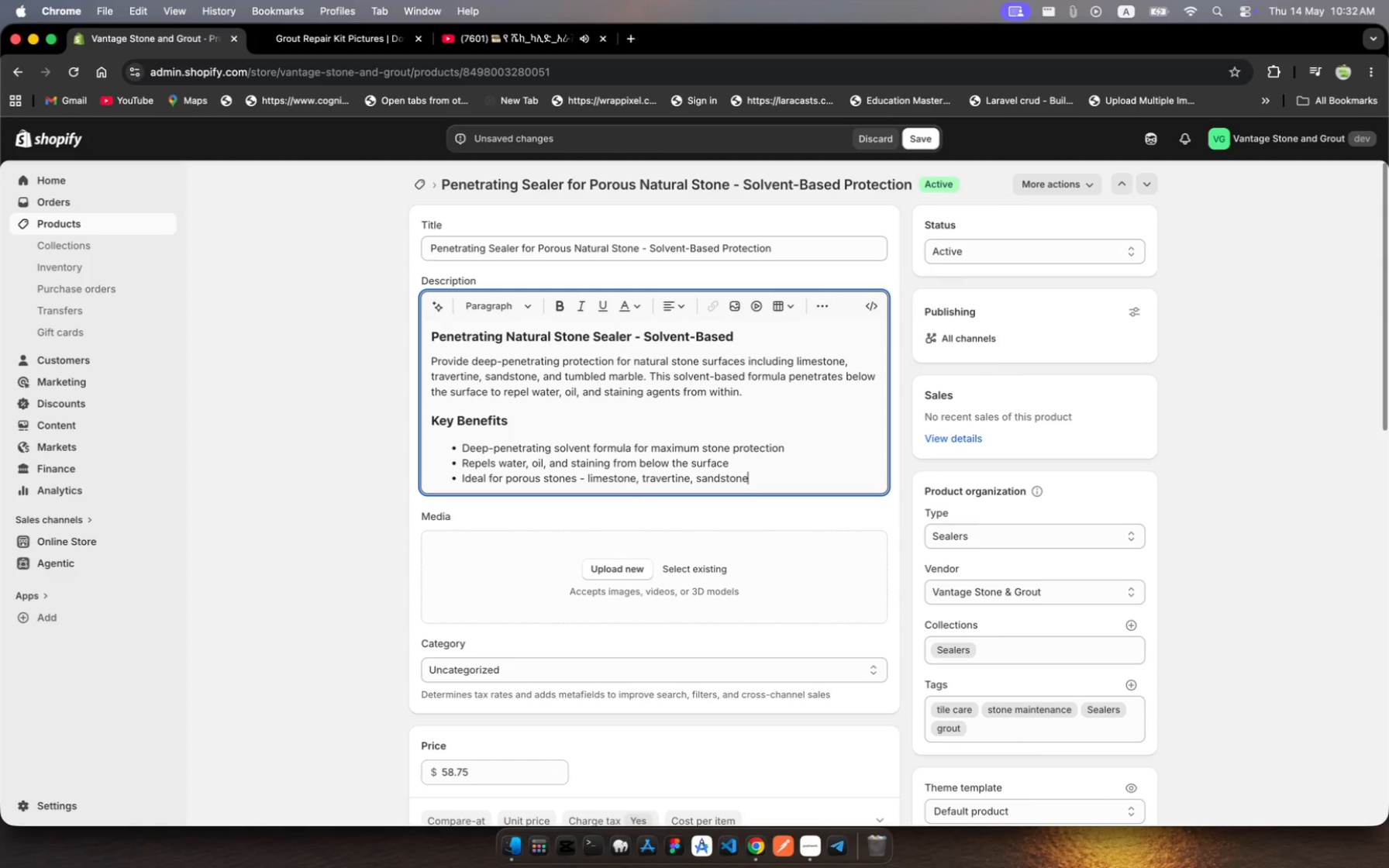 
key(Enter)
 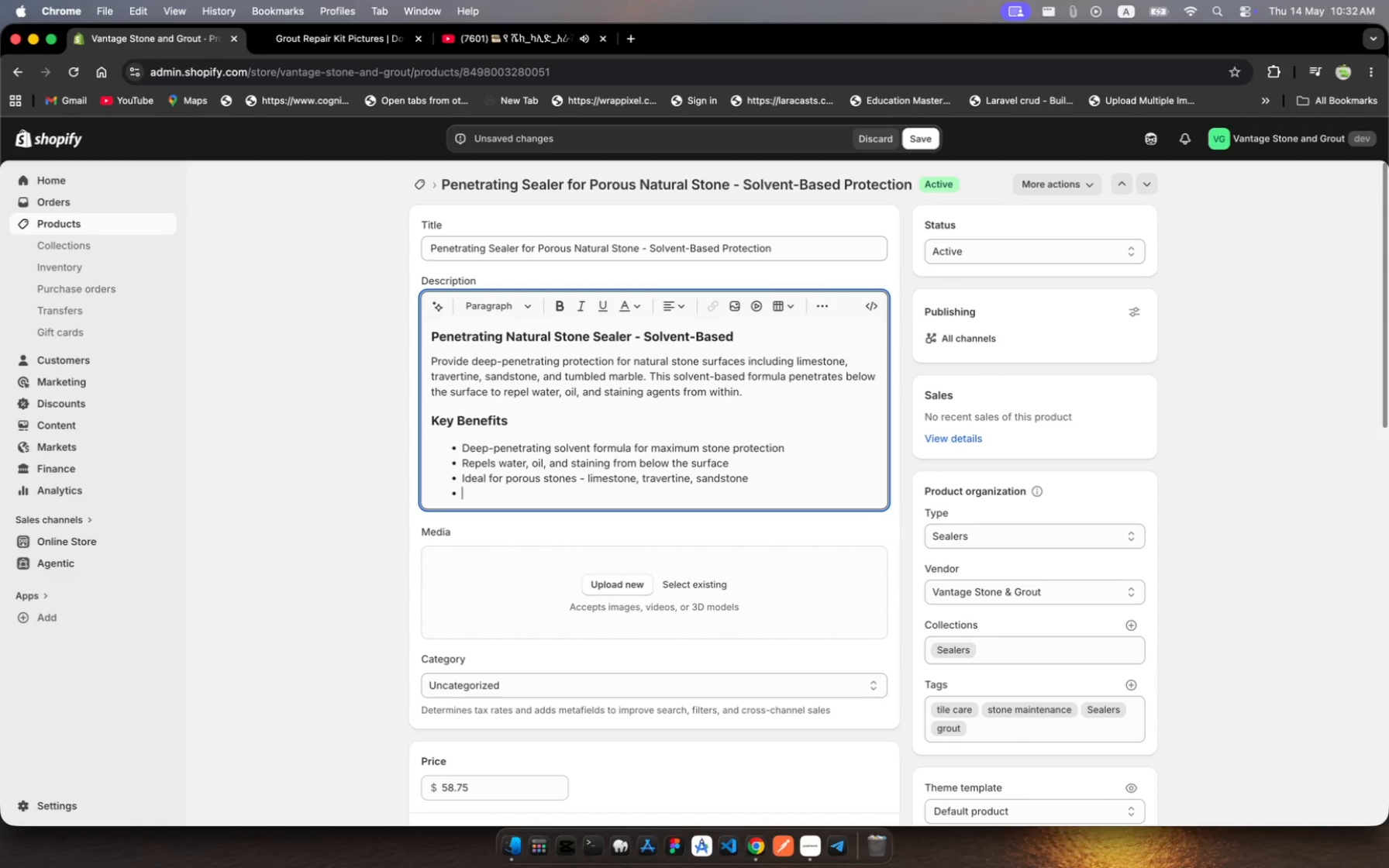 
wait(5.34)
 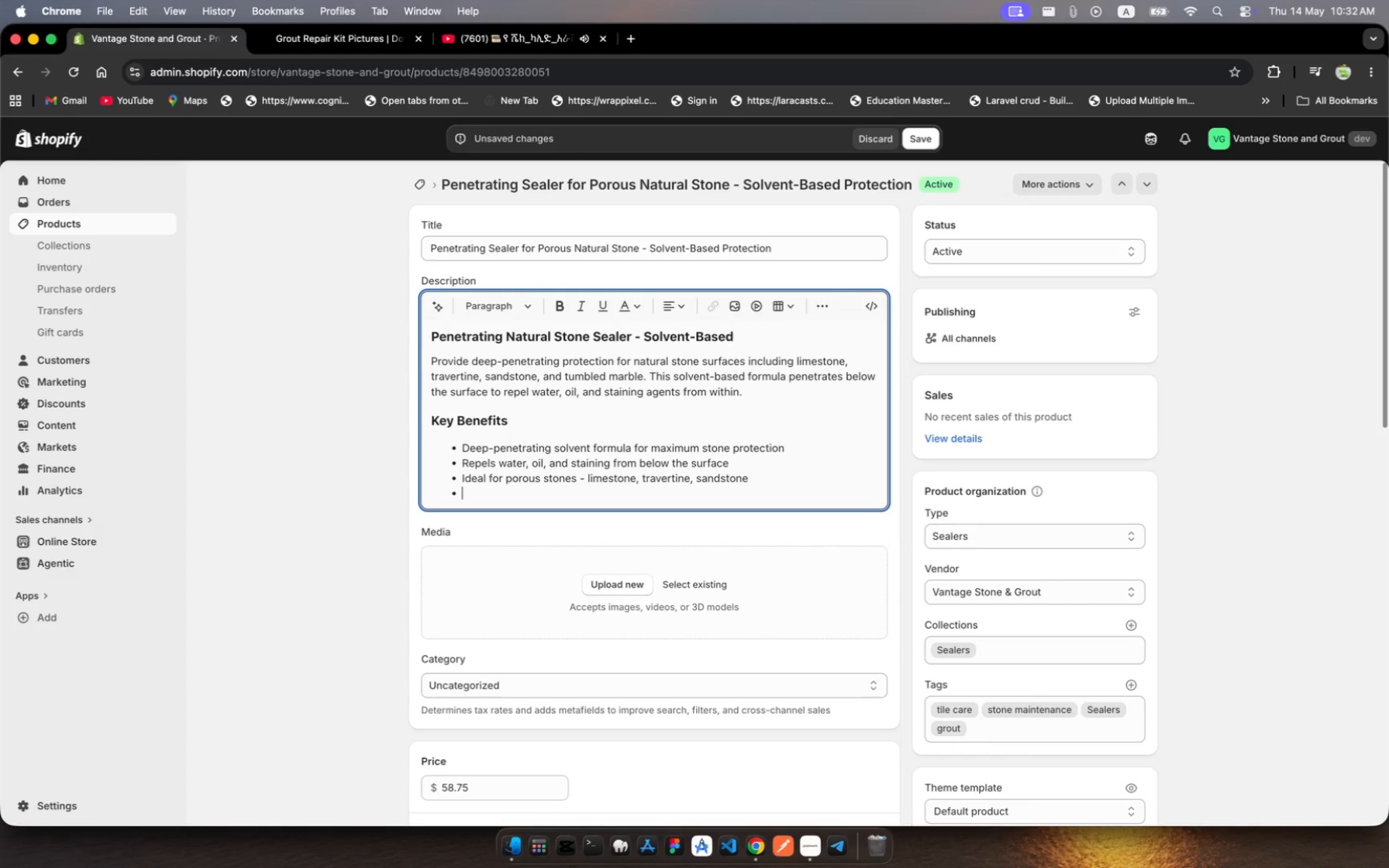 
type(Log-lastig protectio - up to 10 years )
 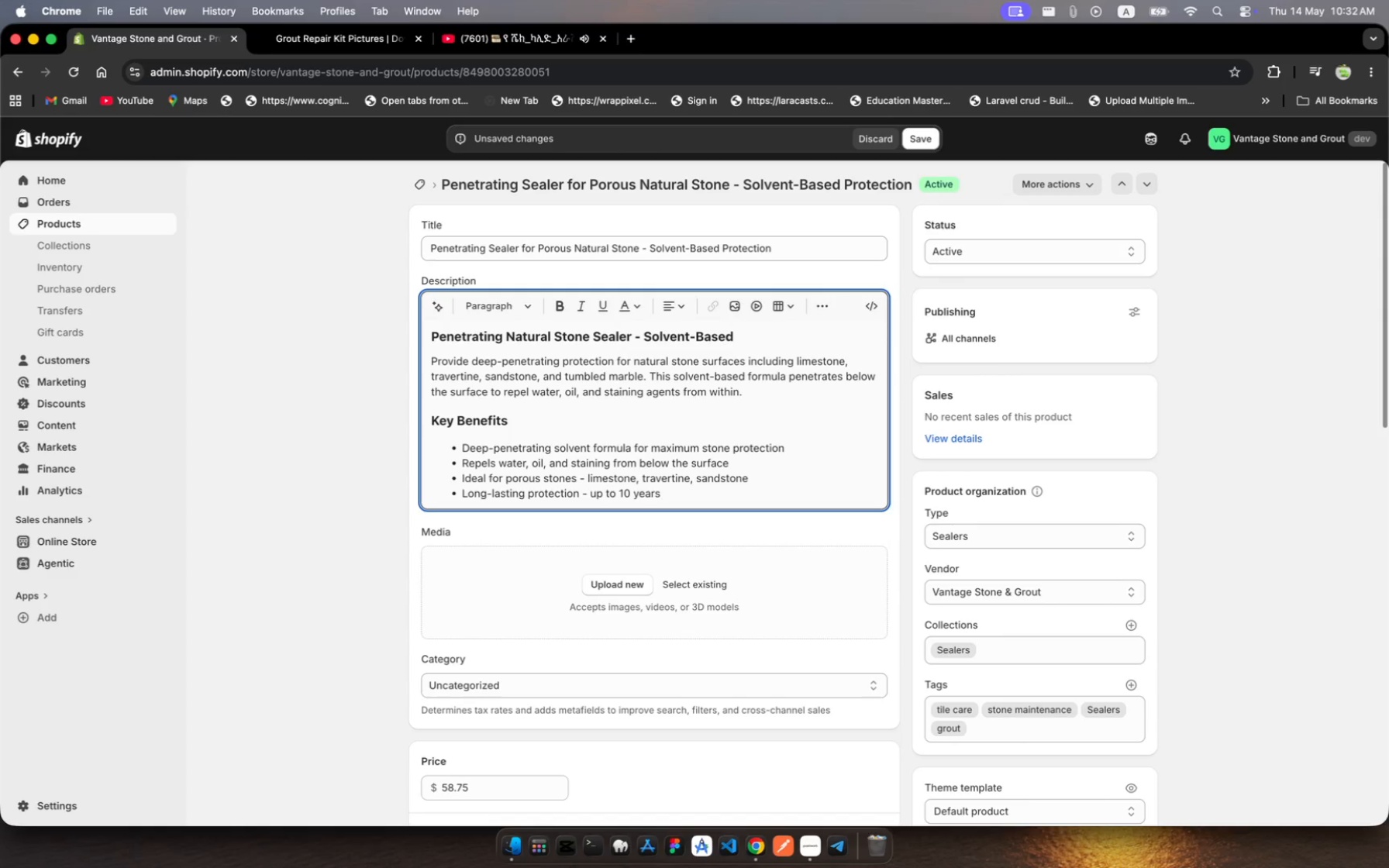 
hold_key(key=N, duration=0.32)
 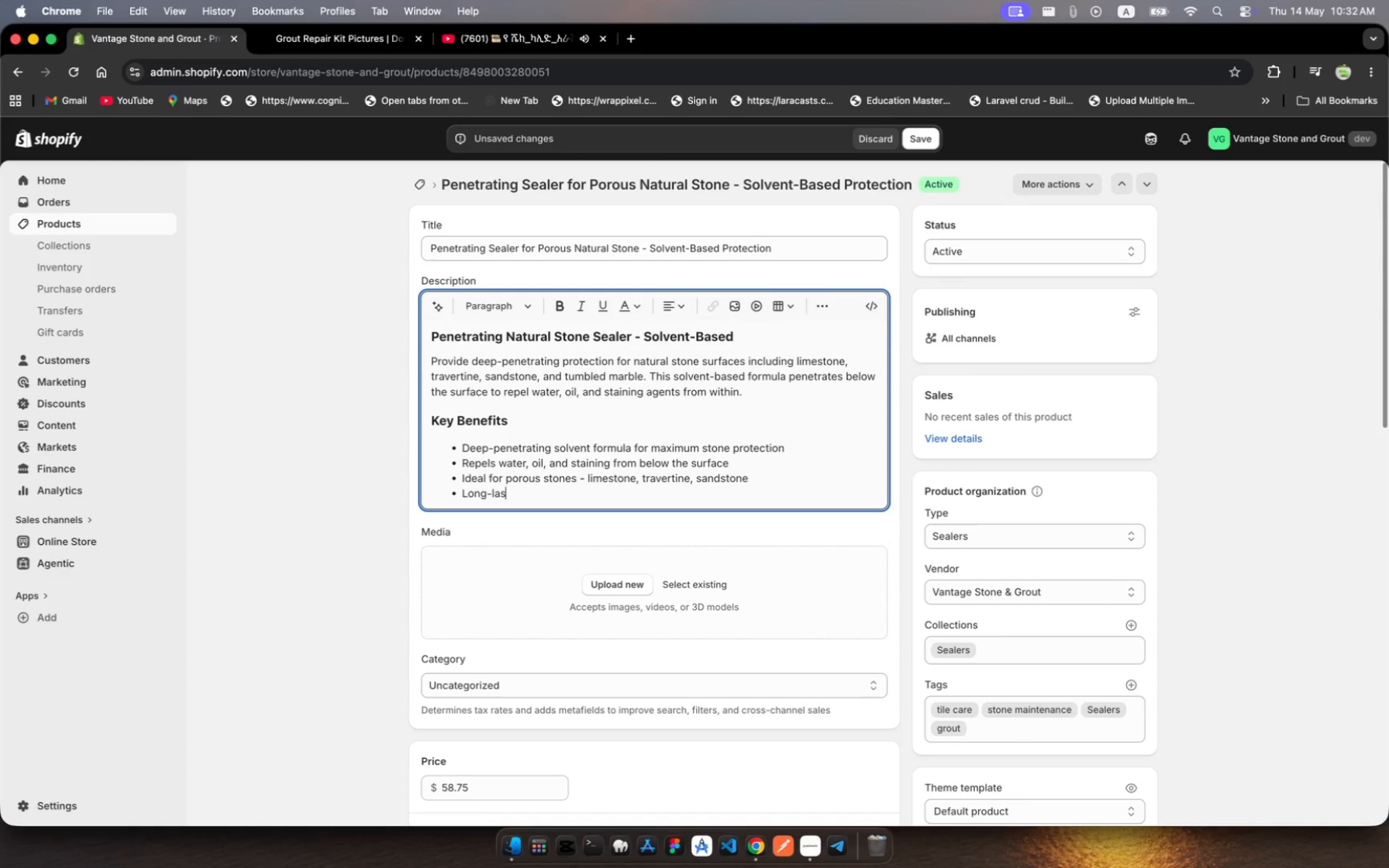 
hold_key(key=N, duration=0.41)
 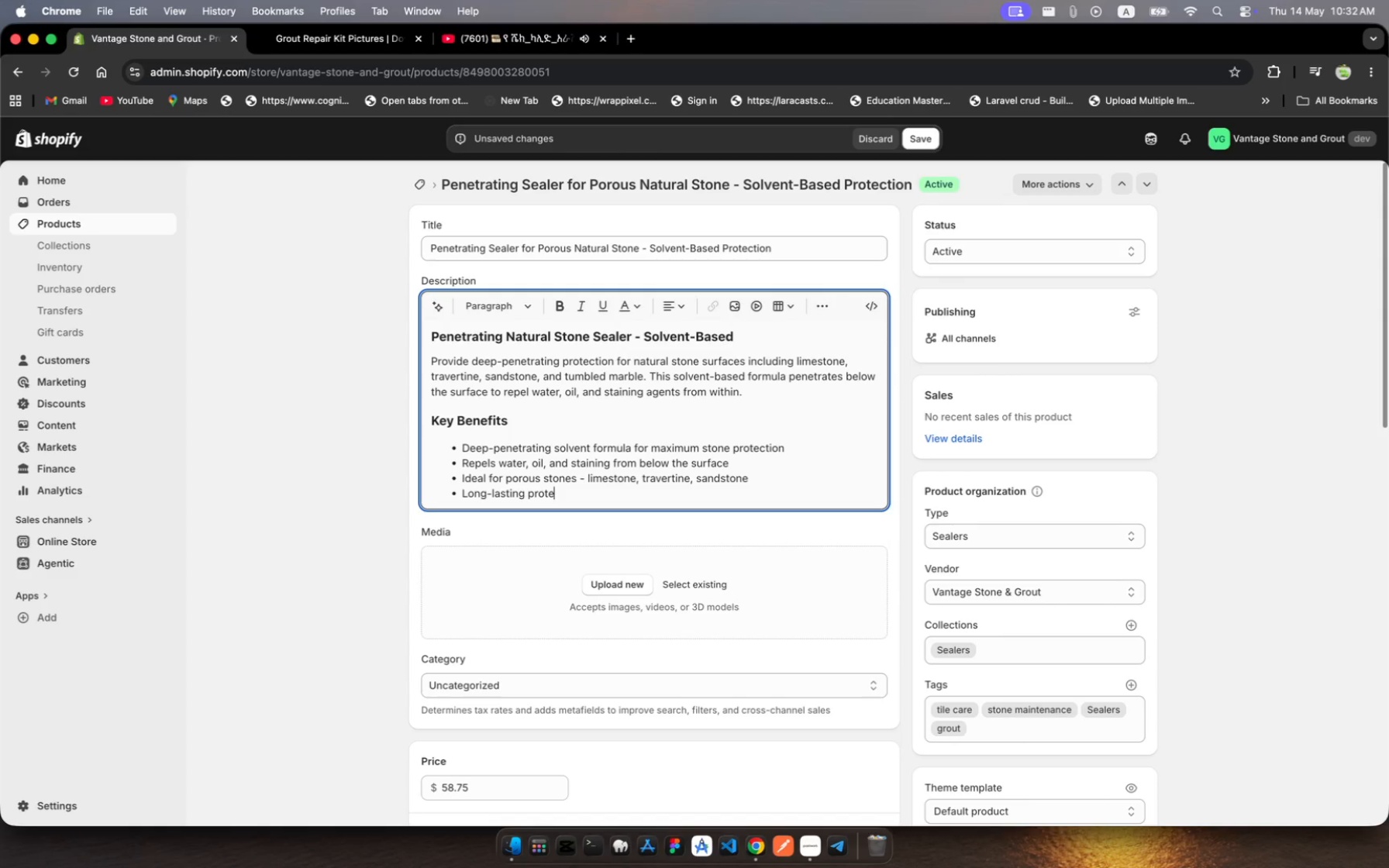 
hold_key(key=N, duration=0.32)
 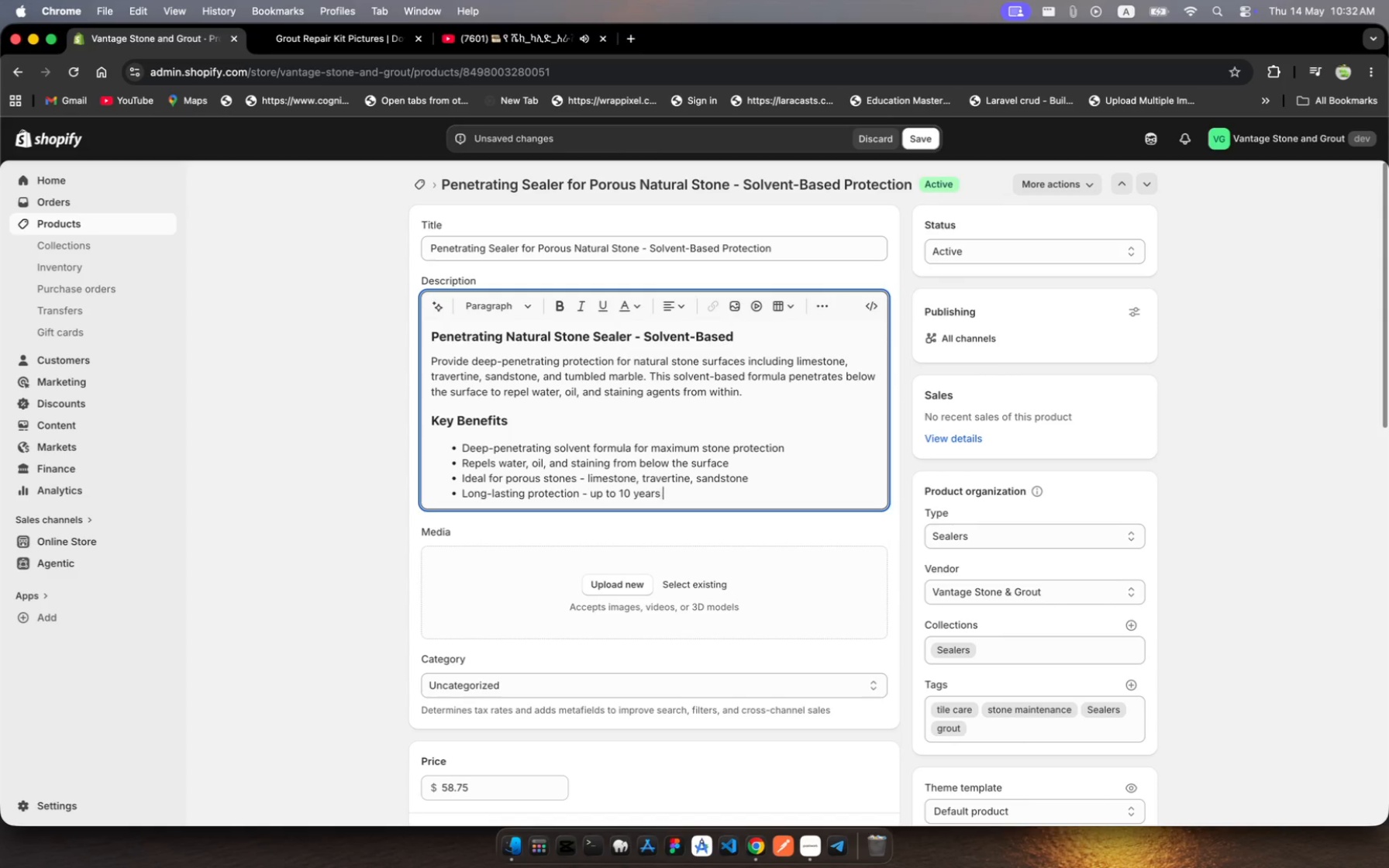 
type(in interiorsurfaces)
 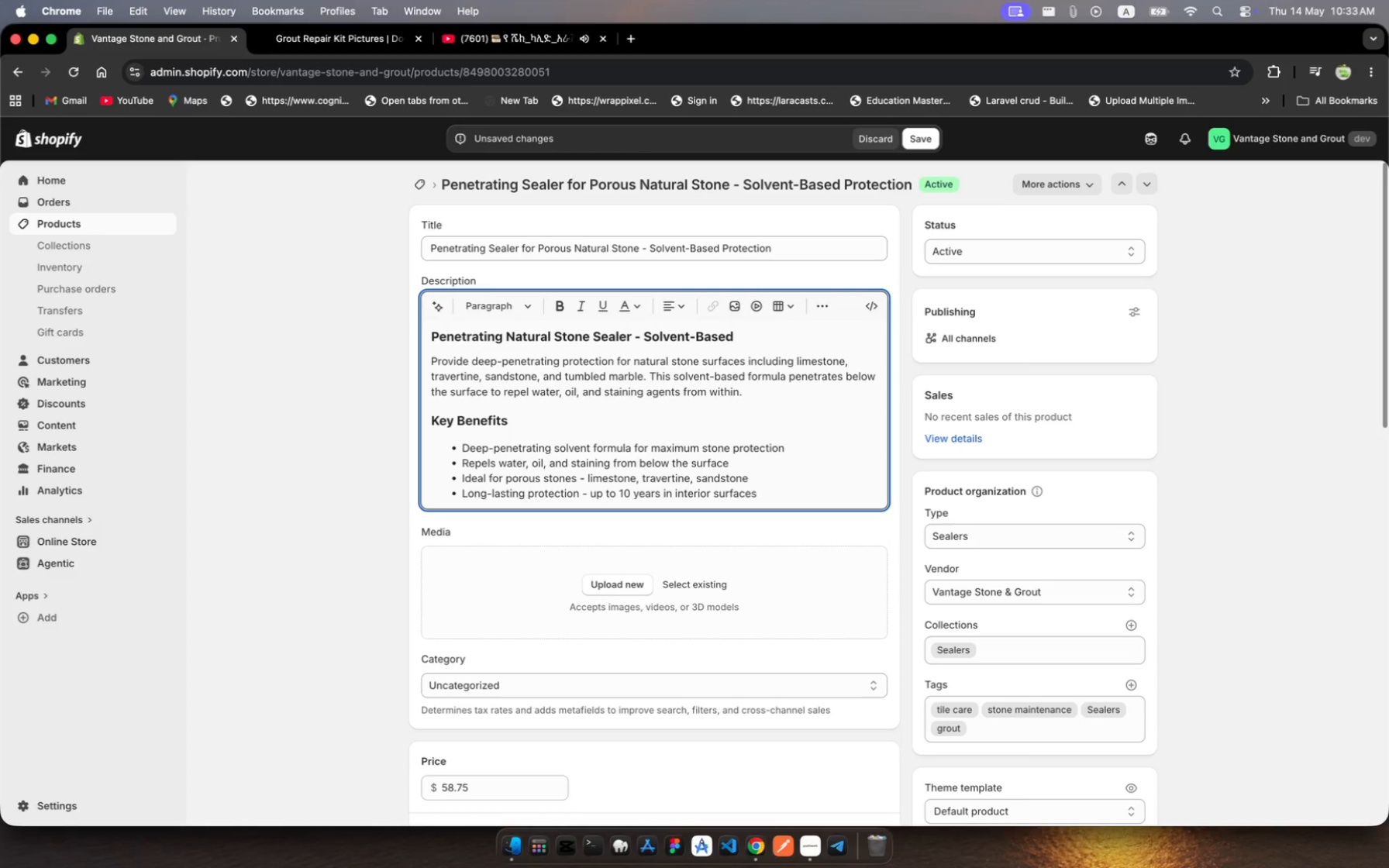 
key(Enter)
 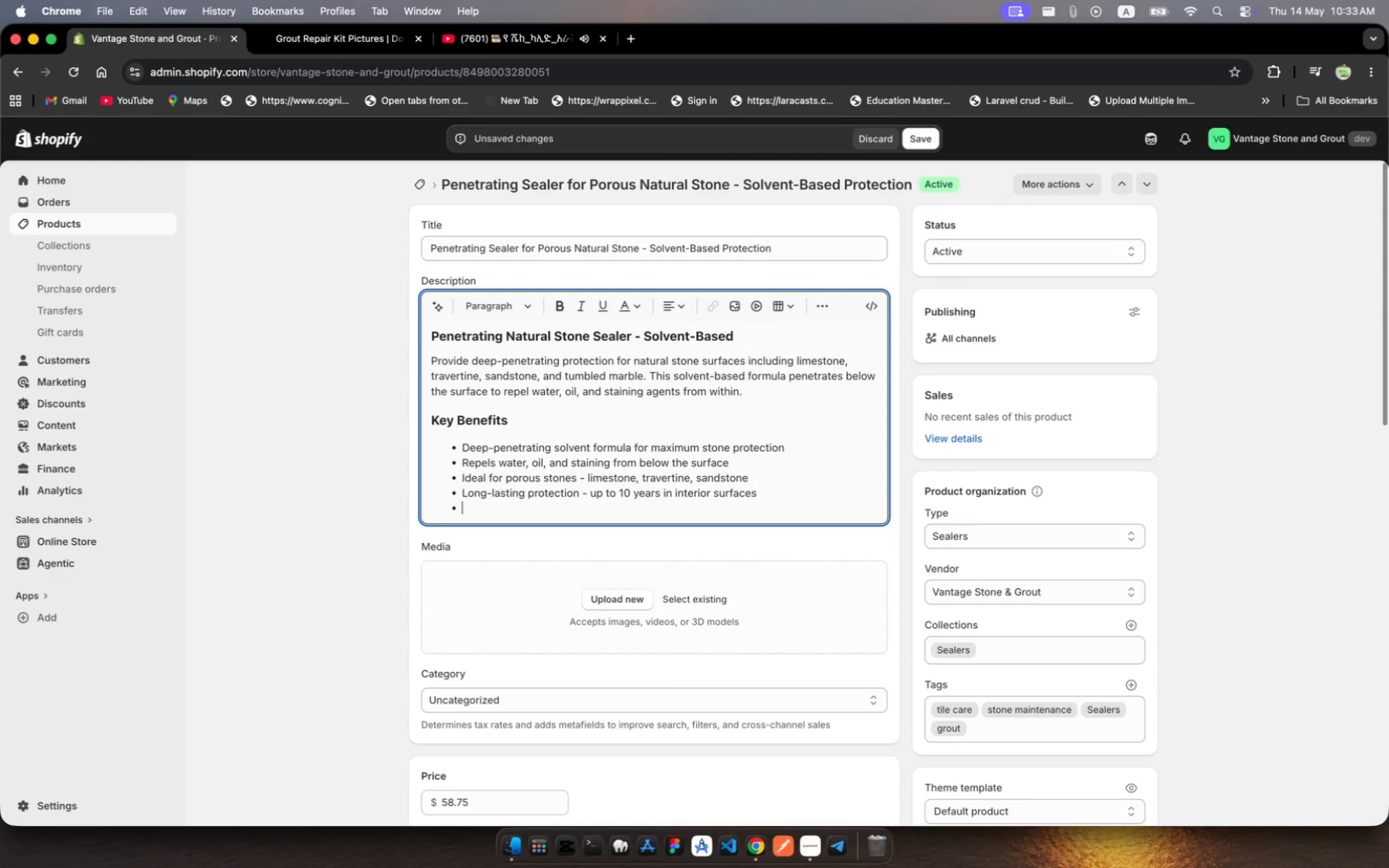 
key(Enter)
 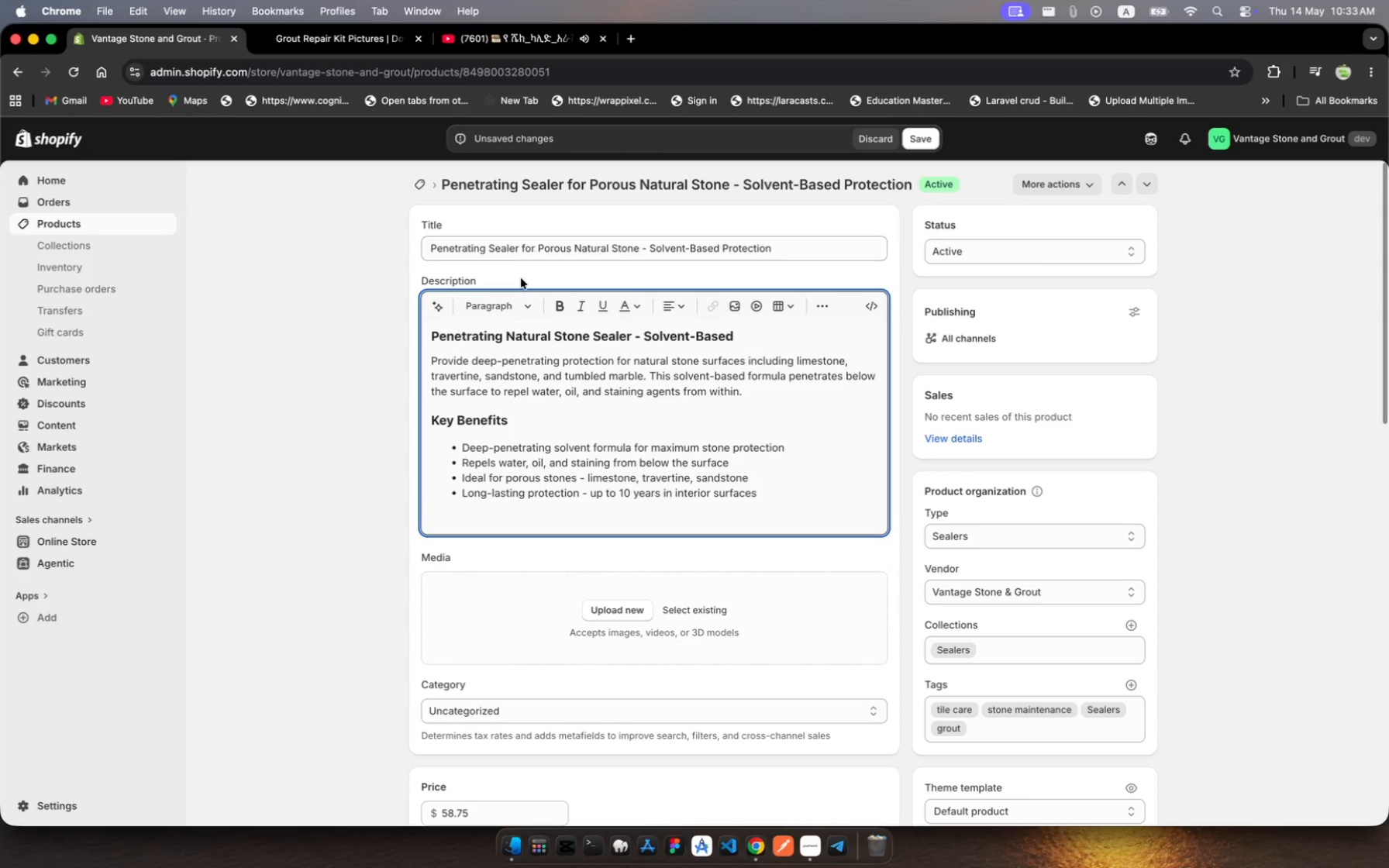 
left_click([513, 306])
 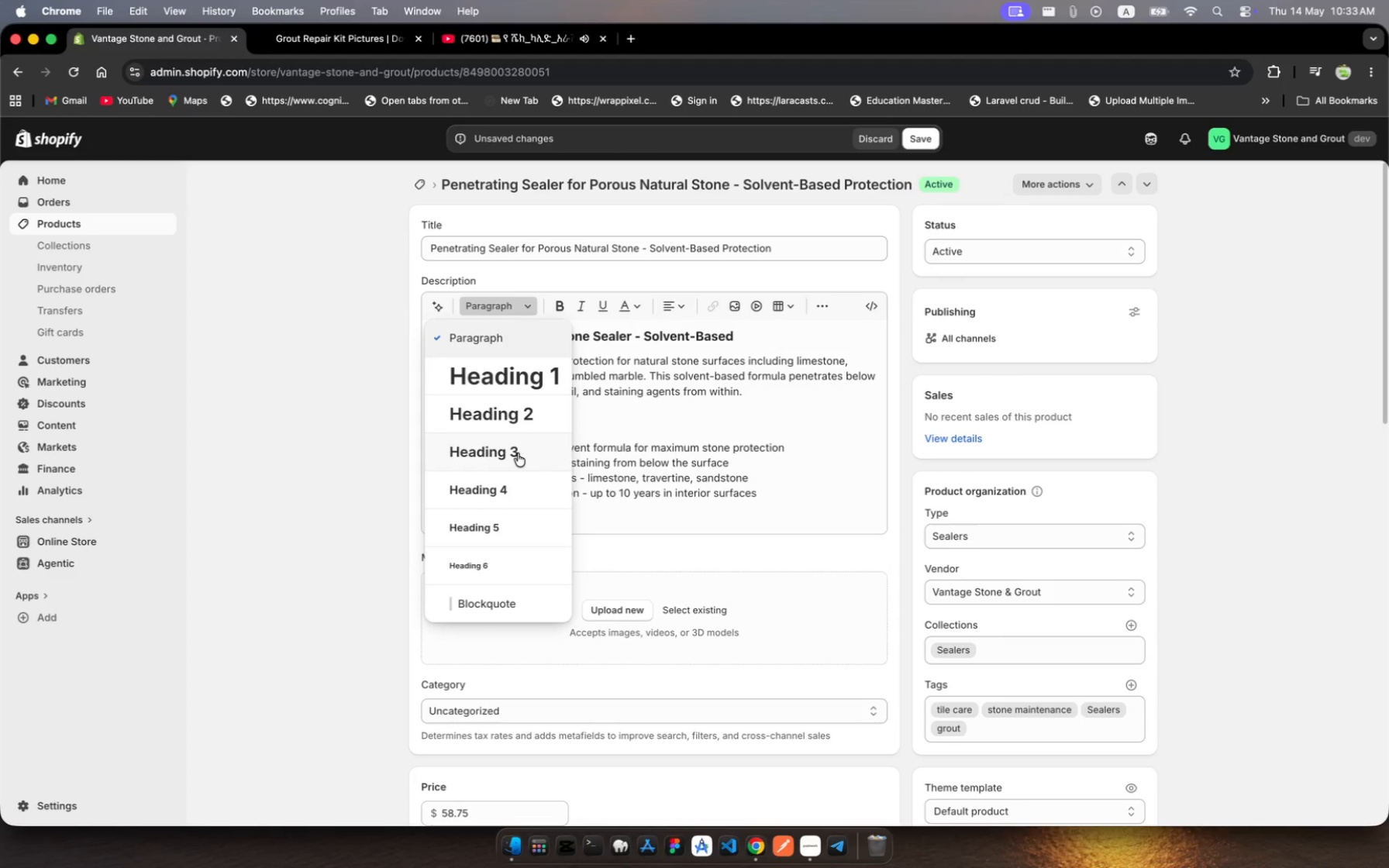 
left_click([518, 453])
 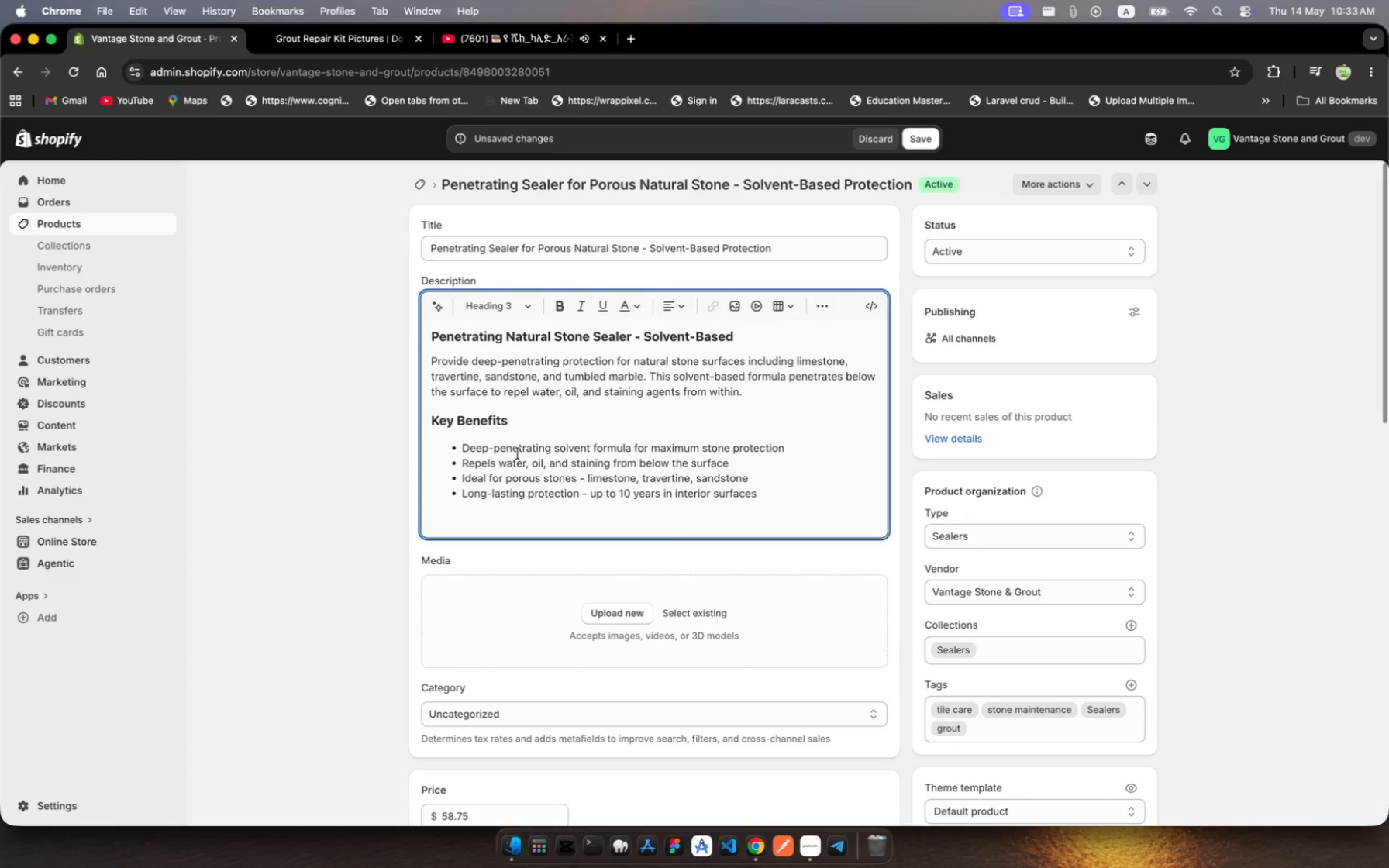 
type(Applicatin)
 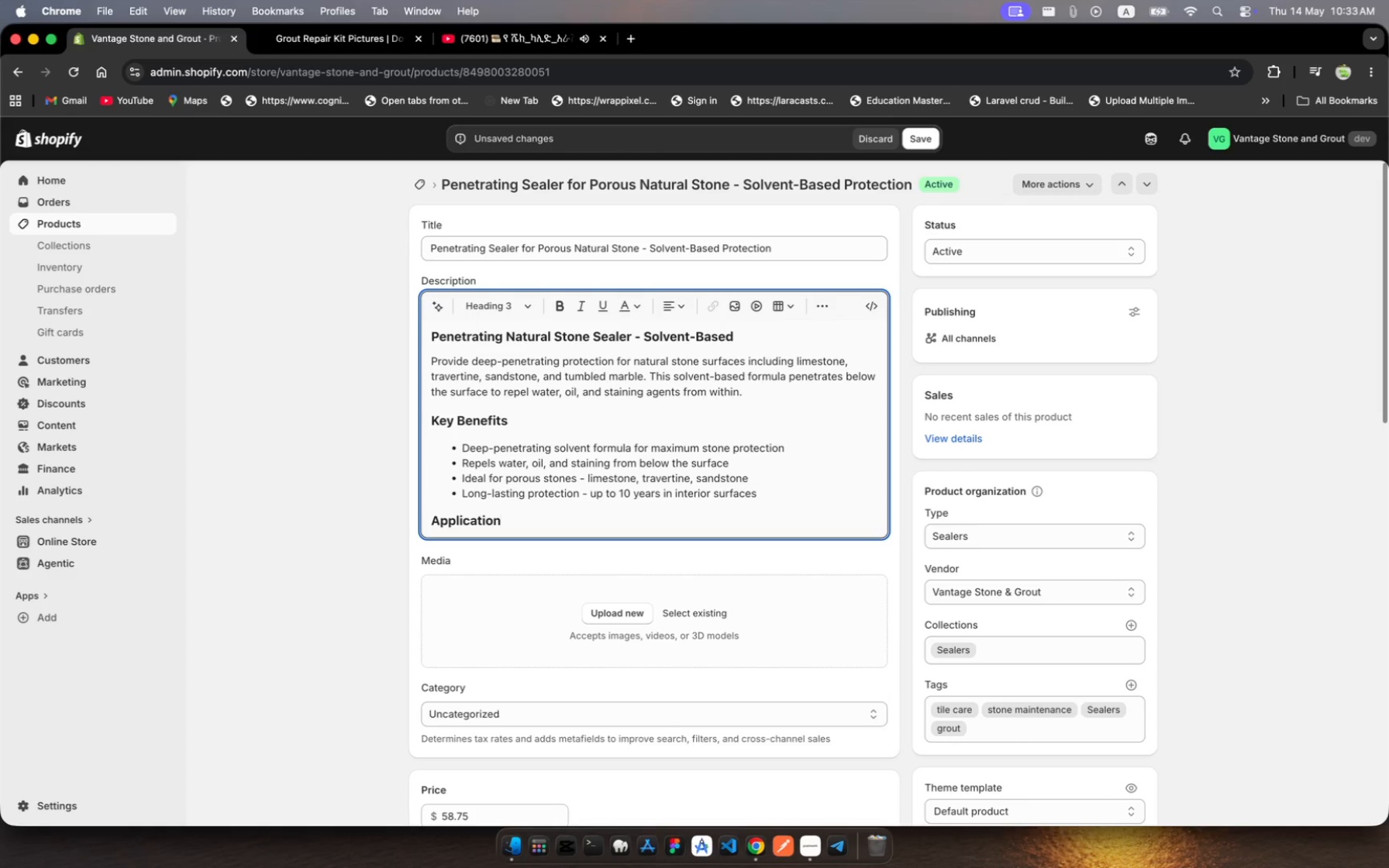 
hold_key(key=O, duration=0.31)
 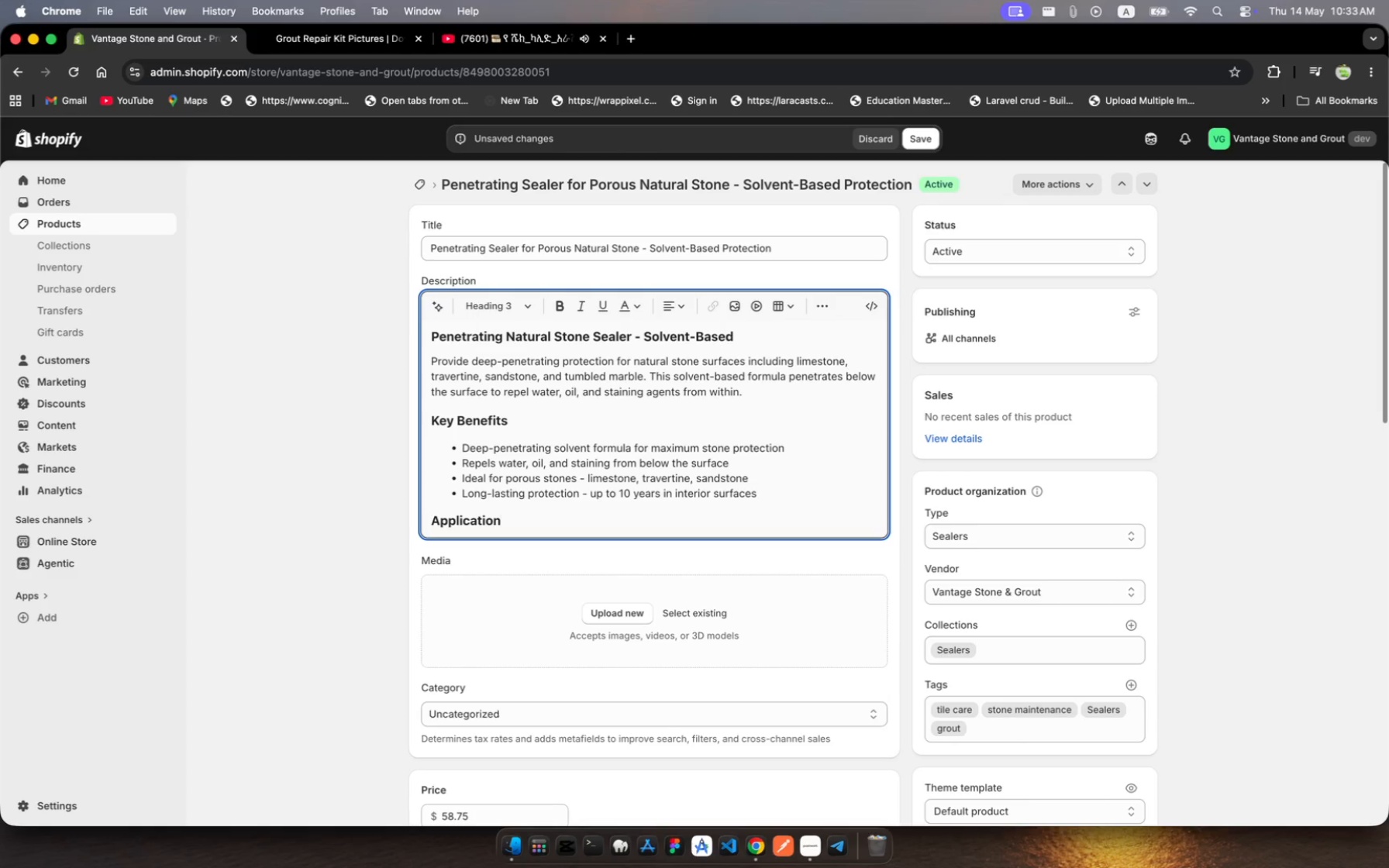 
key(Enter)
 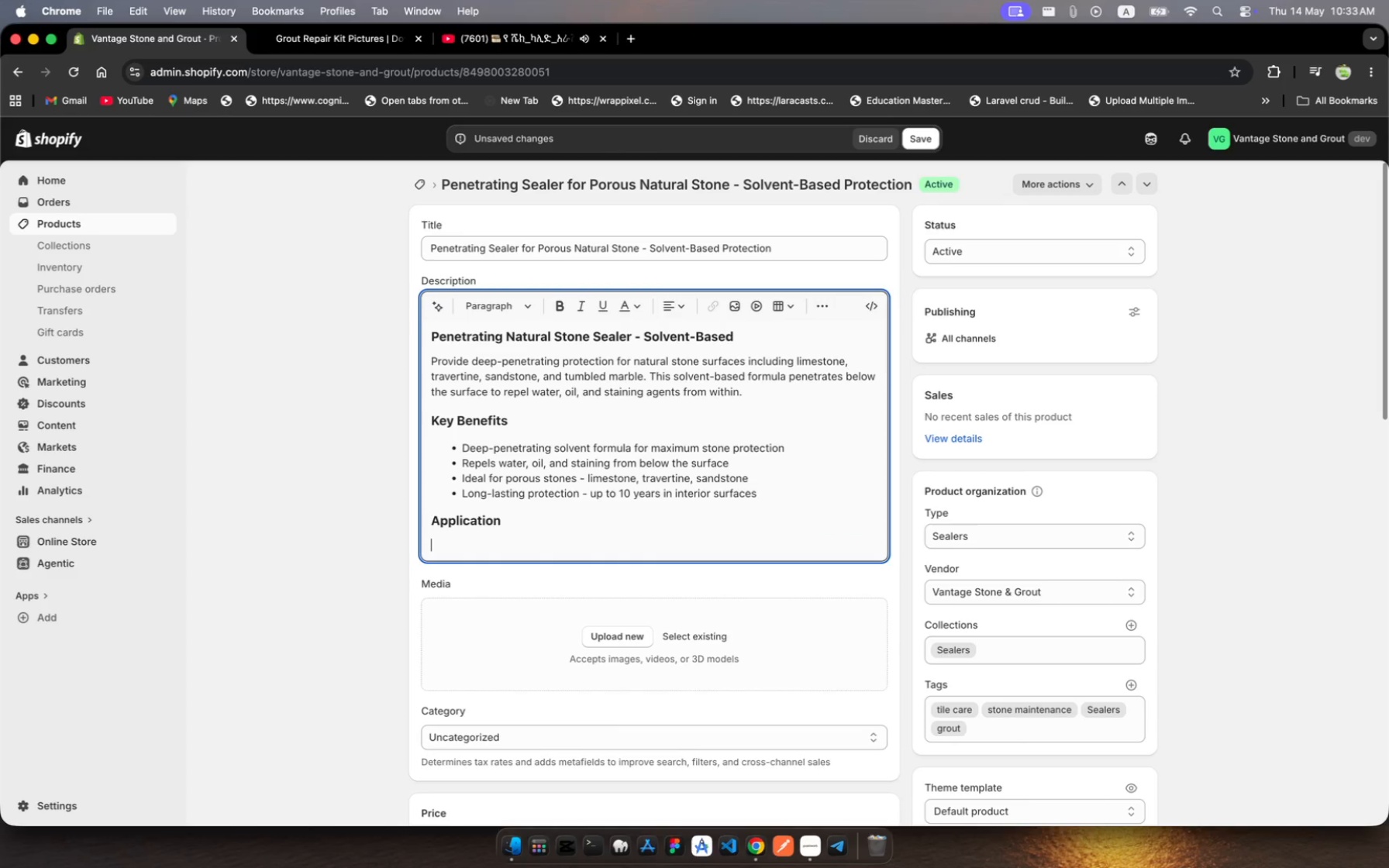 
type(Appy )
 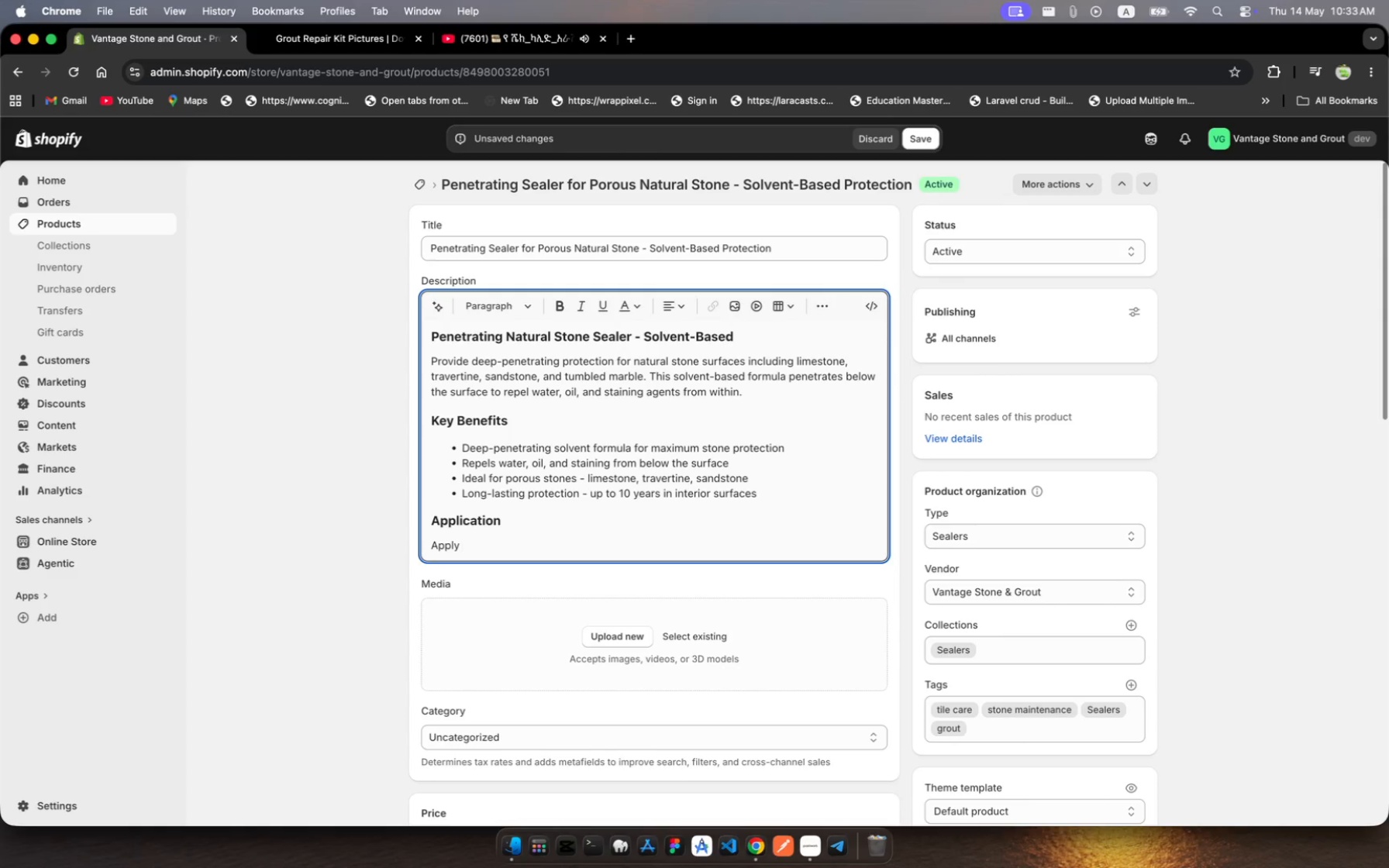 
hold_key(key=L, duration=0.35)
 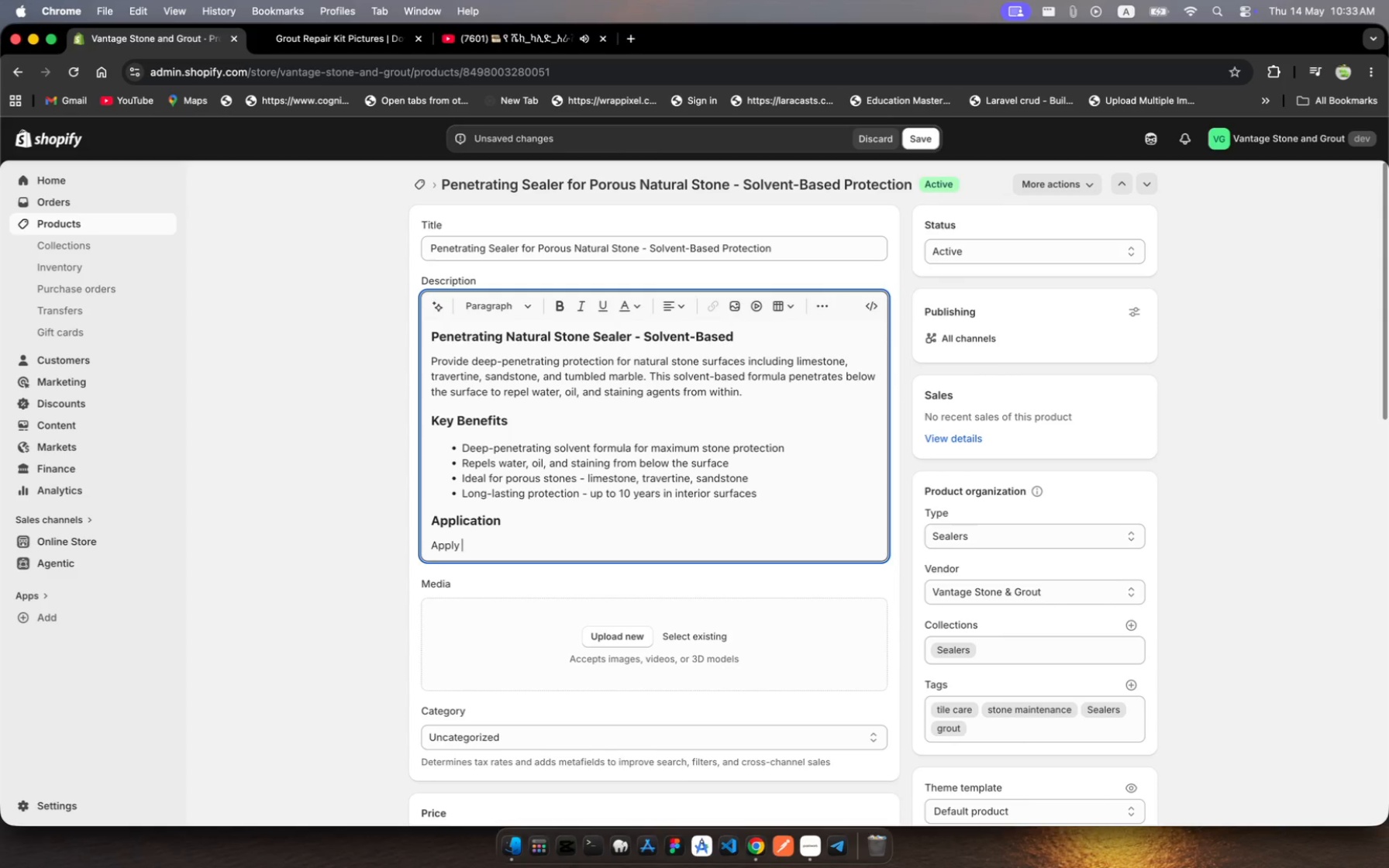 
type(liberity)
 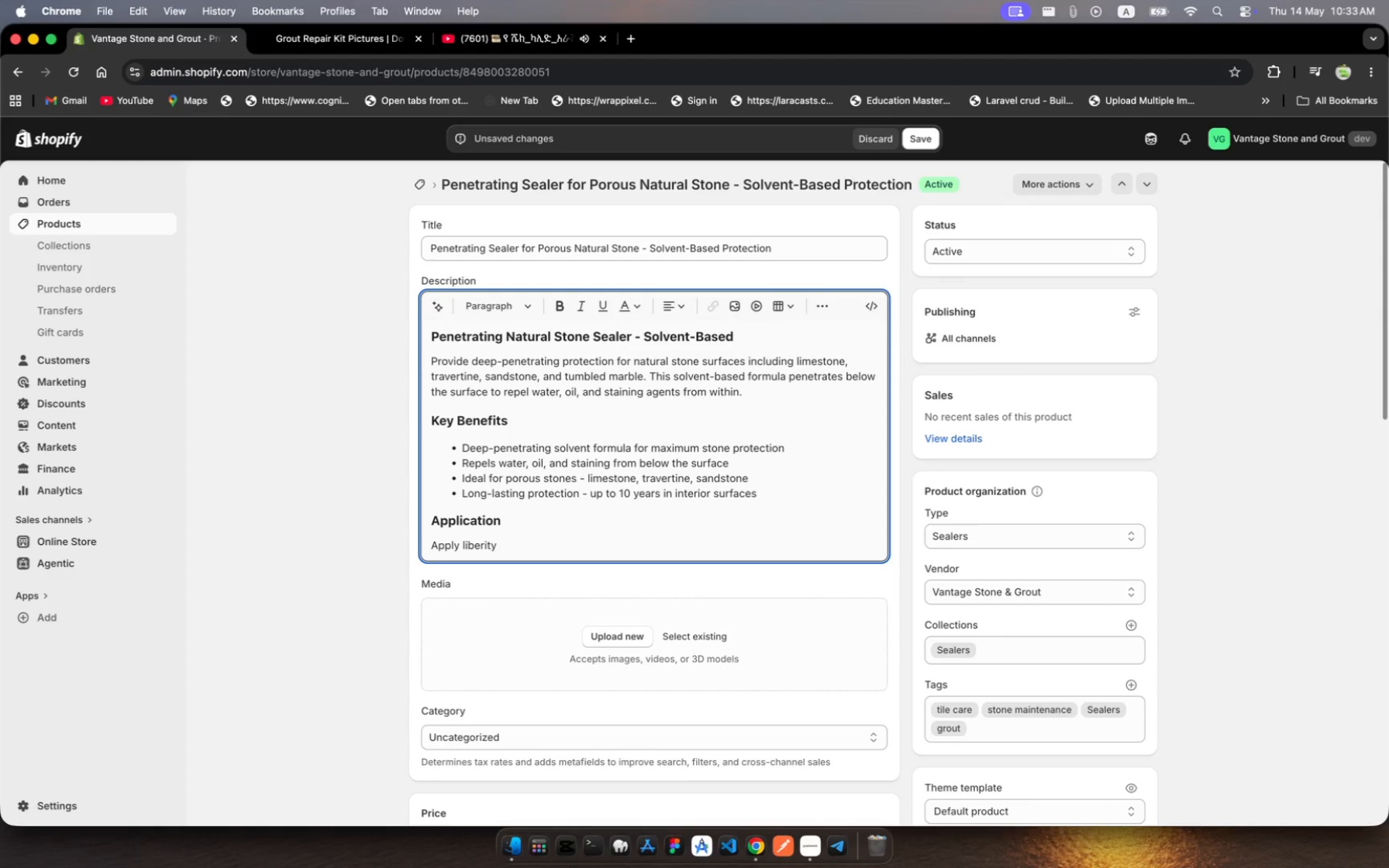 
wait(5.84)
 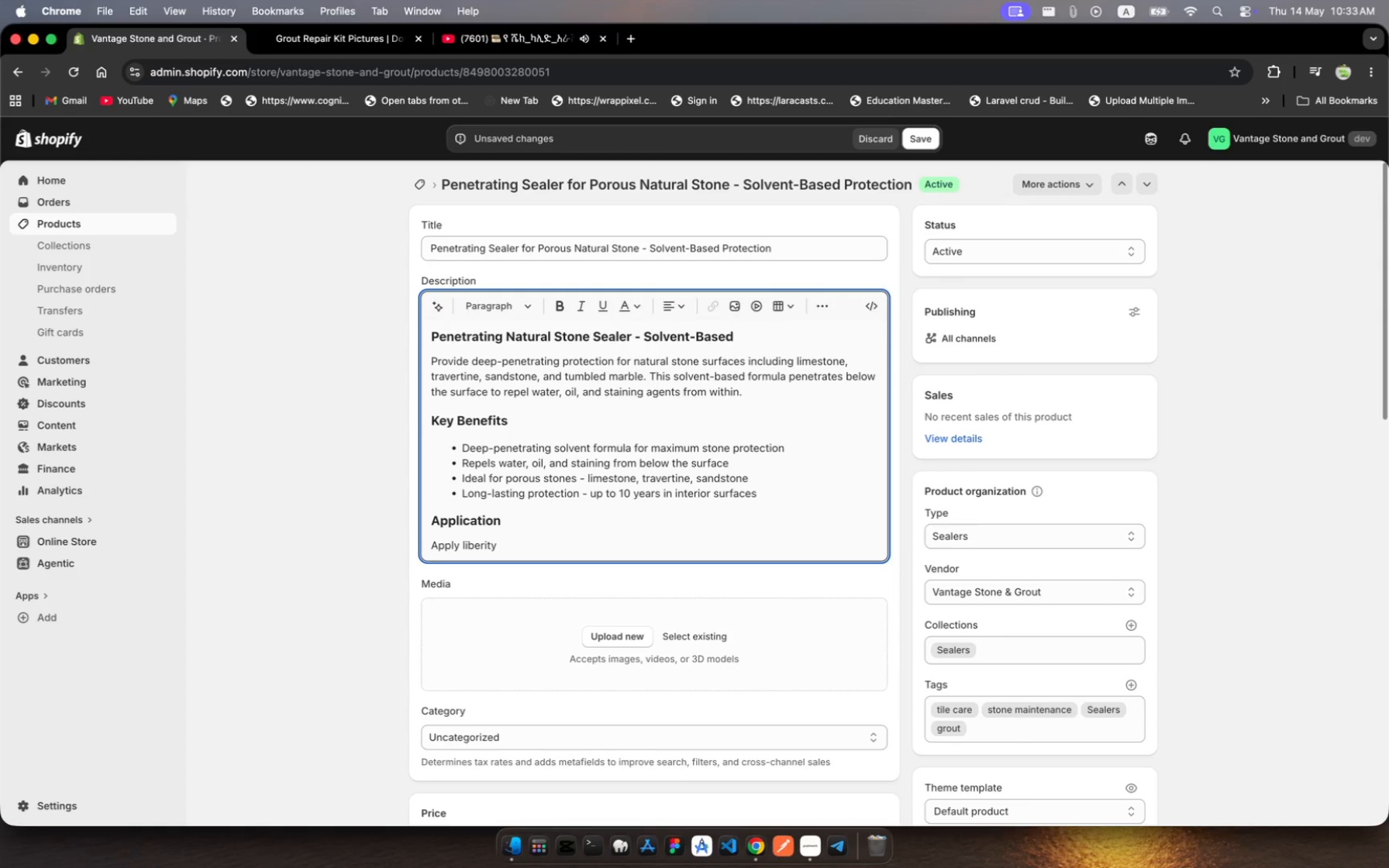 
key(Backspace)
key(Backspace)
key(Backspace)
type(all)
 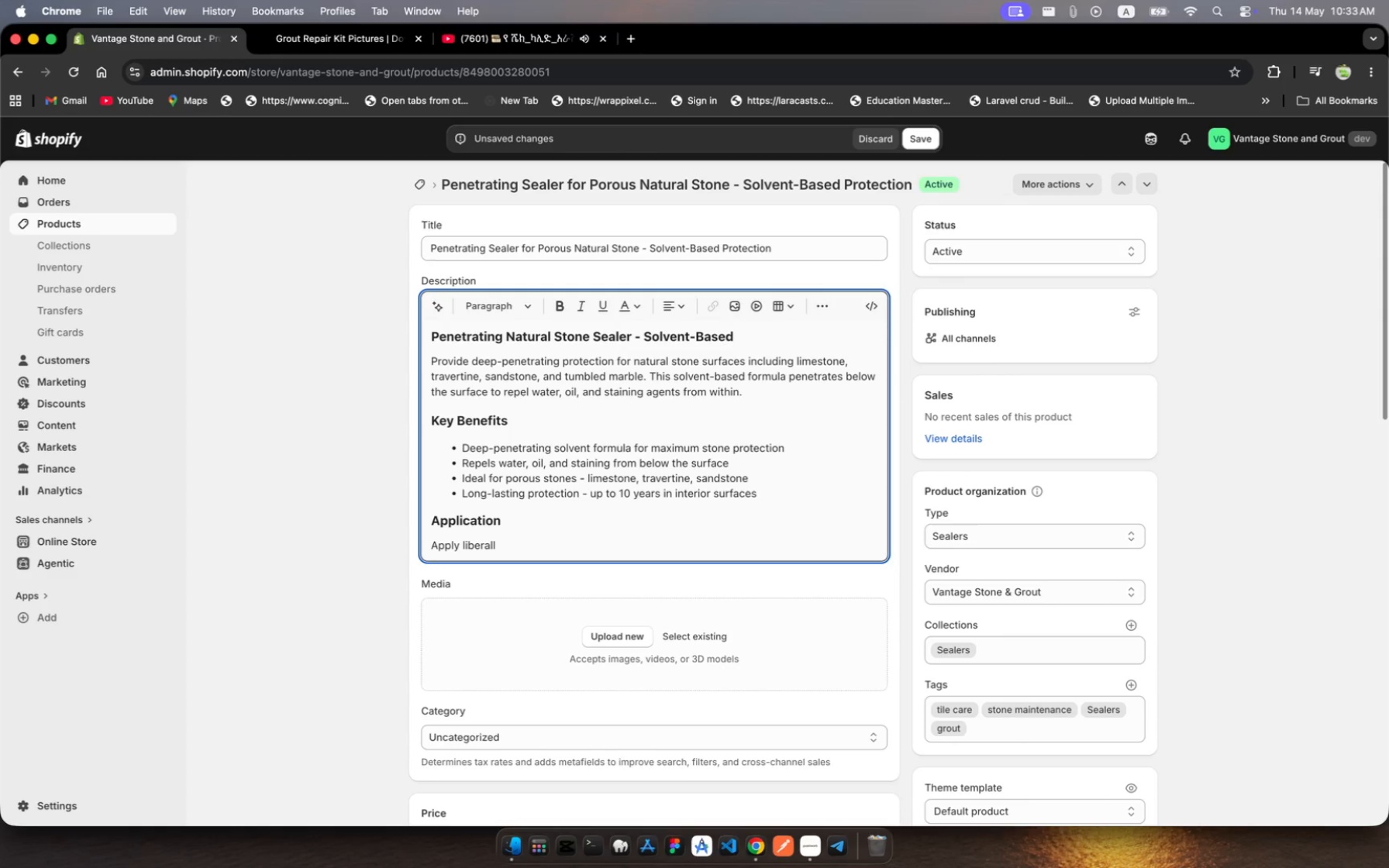 
type(y to clean, )
 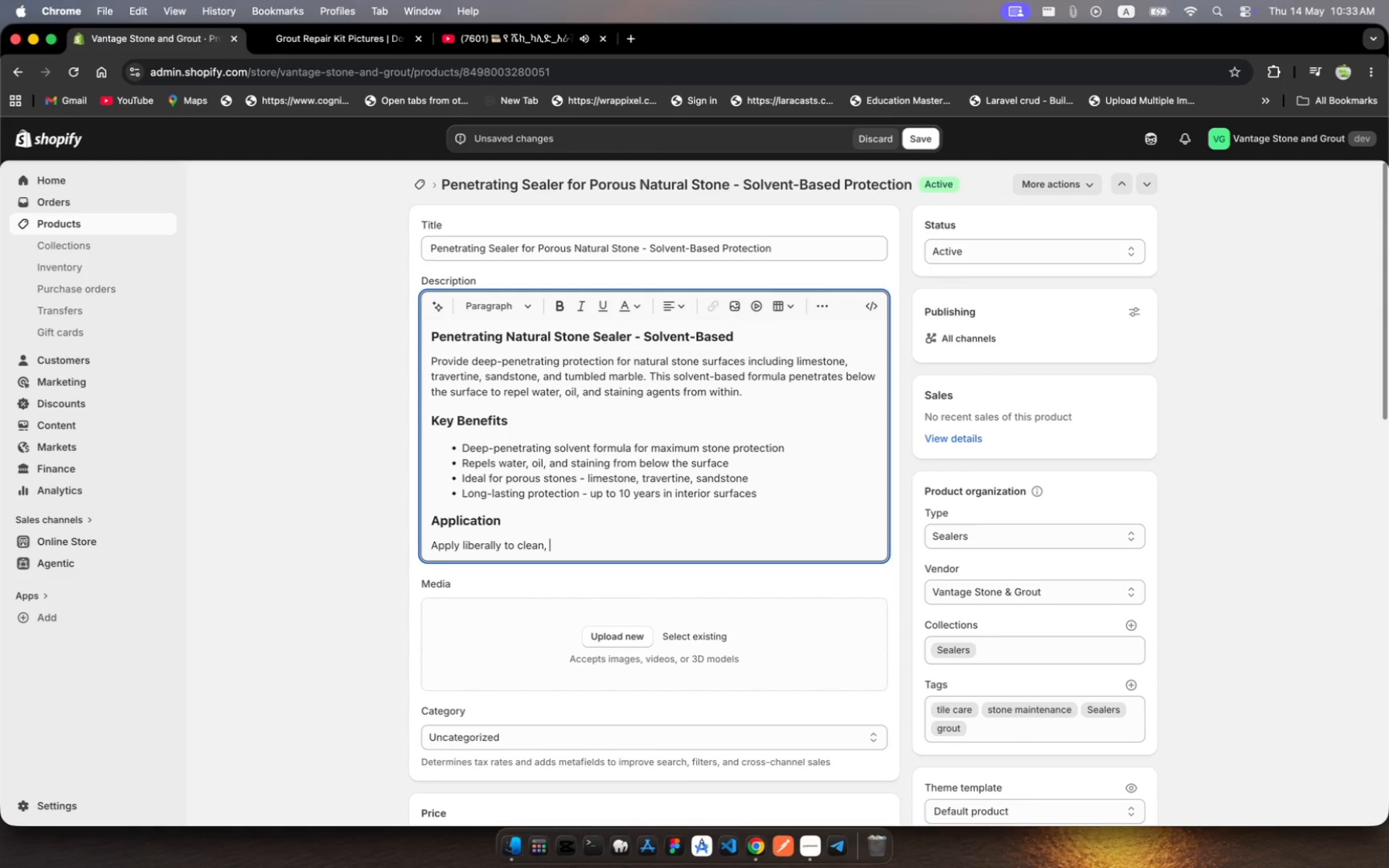 
type(dry stone usig a brish )
key(Backspace)
key(Backspace)
key(Backspace)
key(Backspace)
type(ush or roller)
 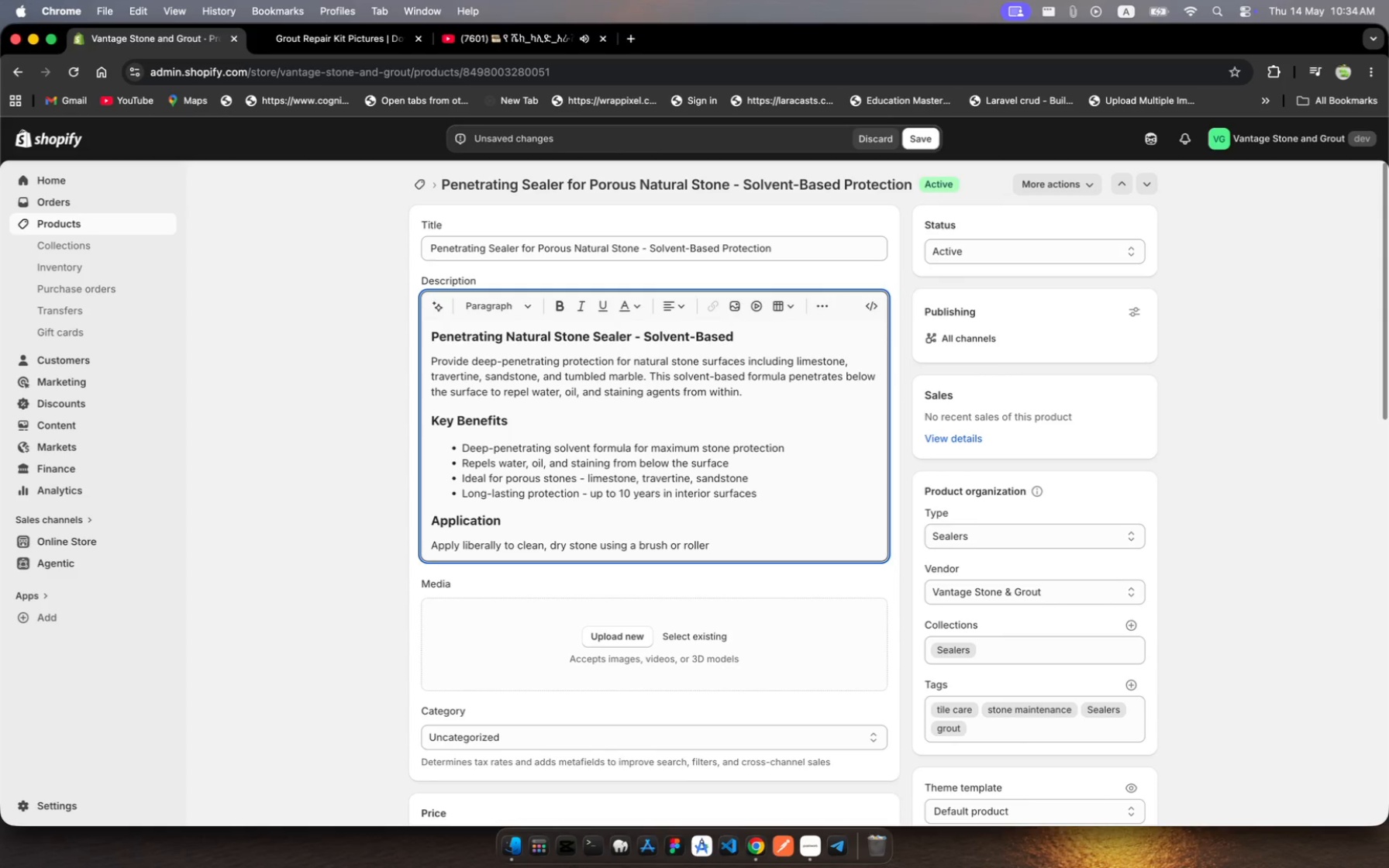 
type(. Allw to penetrate )
 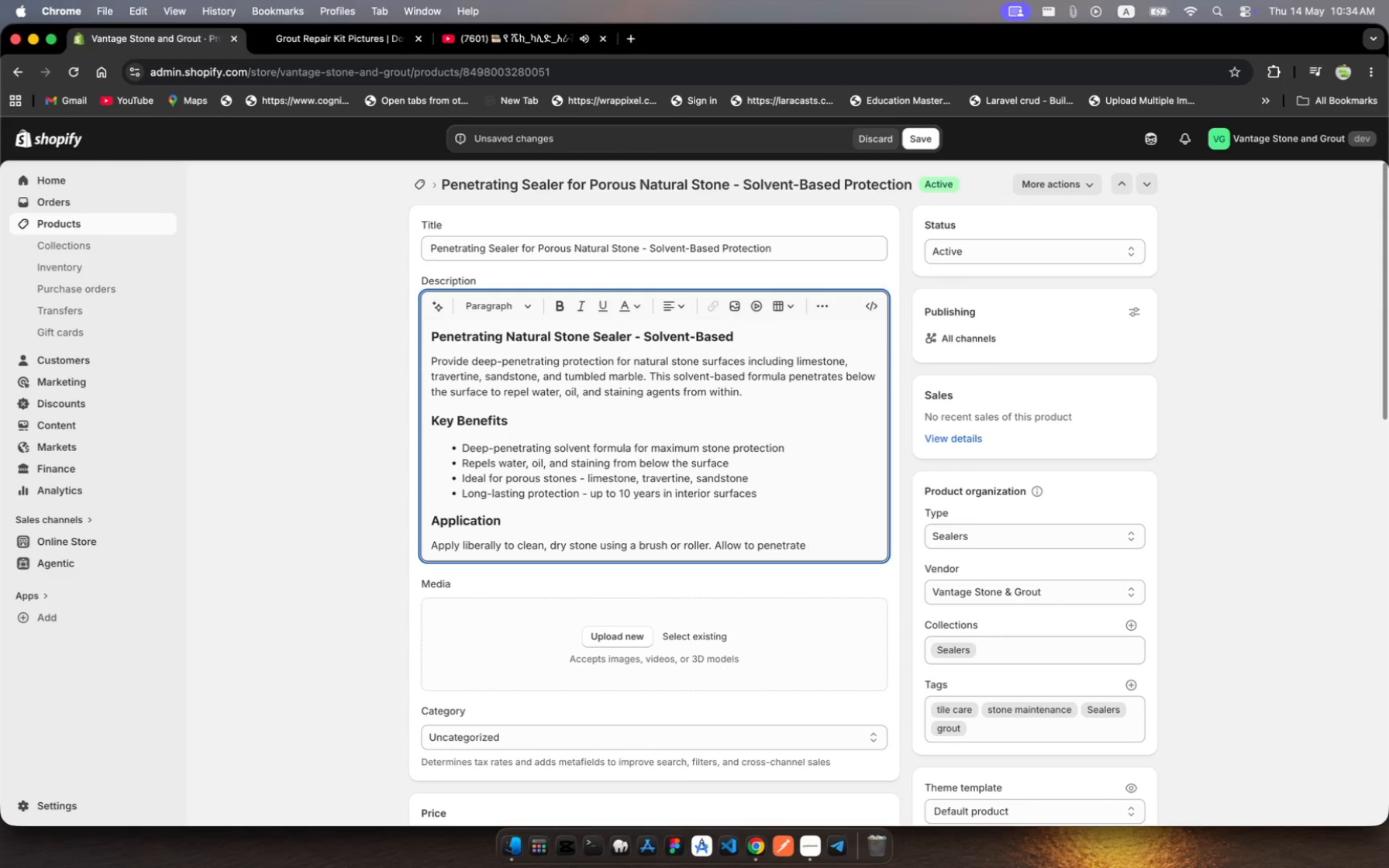 
mouse_move([479, 42])
 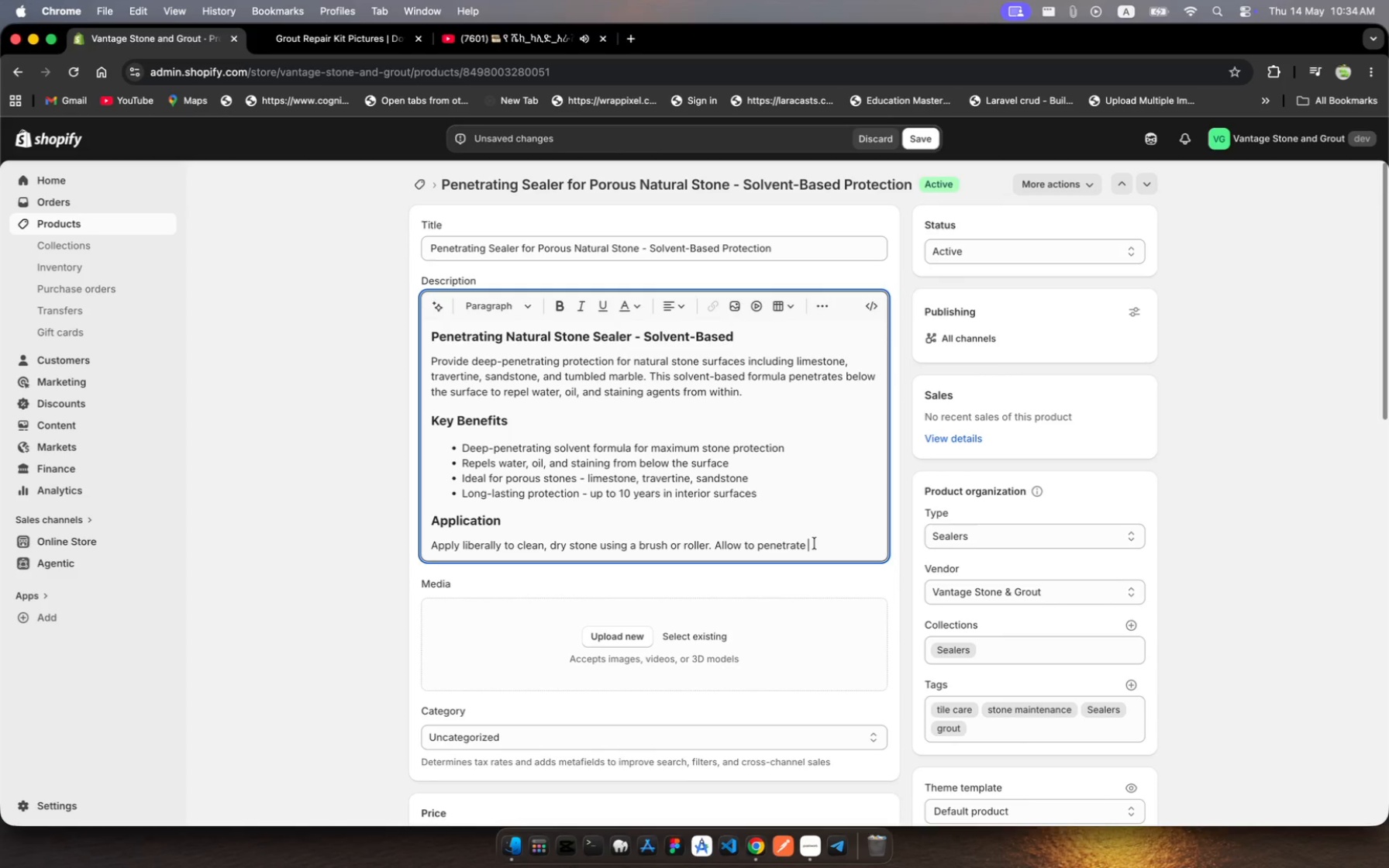 
wait(7.79)
 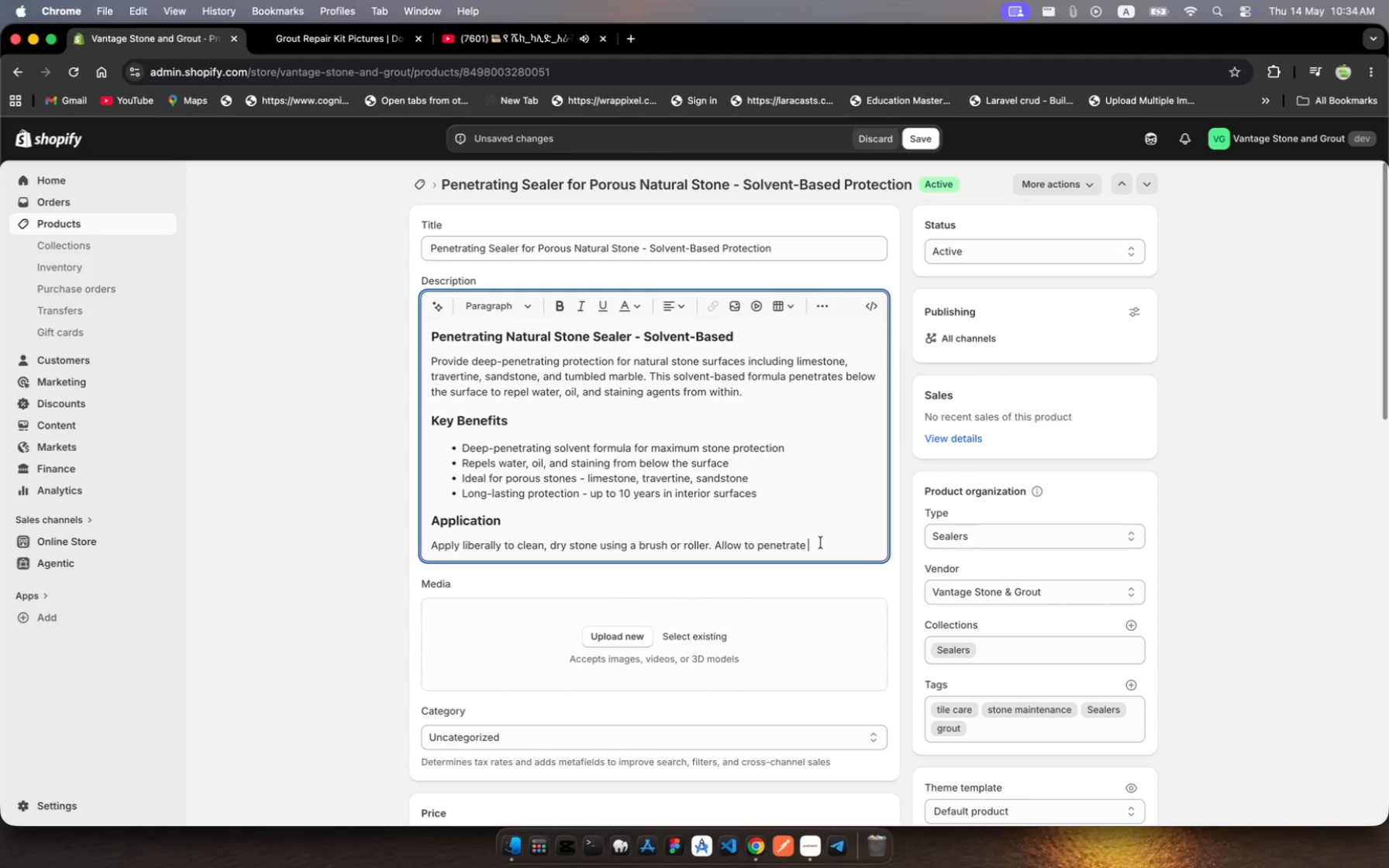 
type(fr 15-2 minutes)
 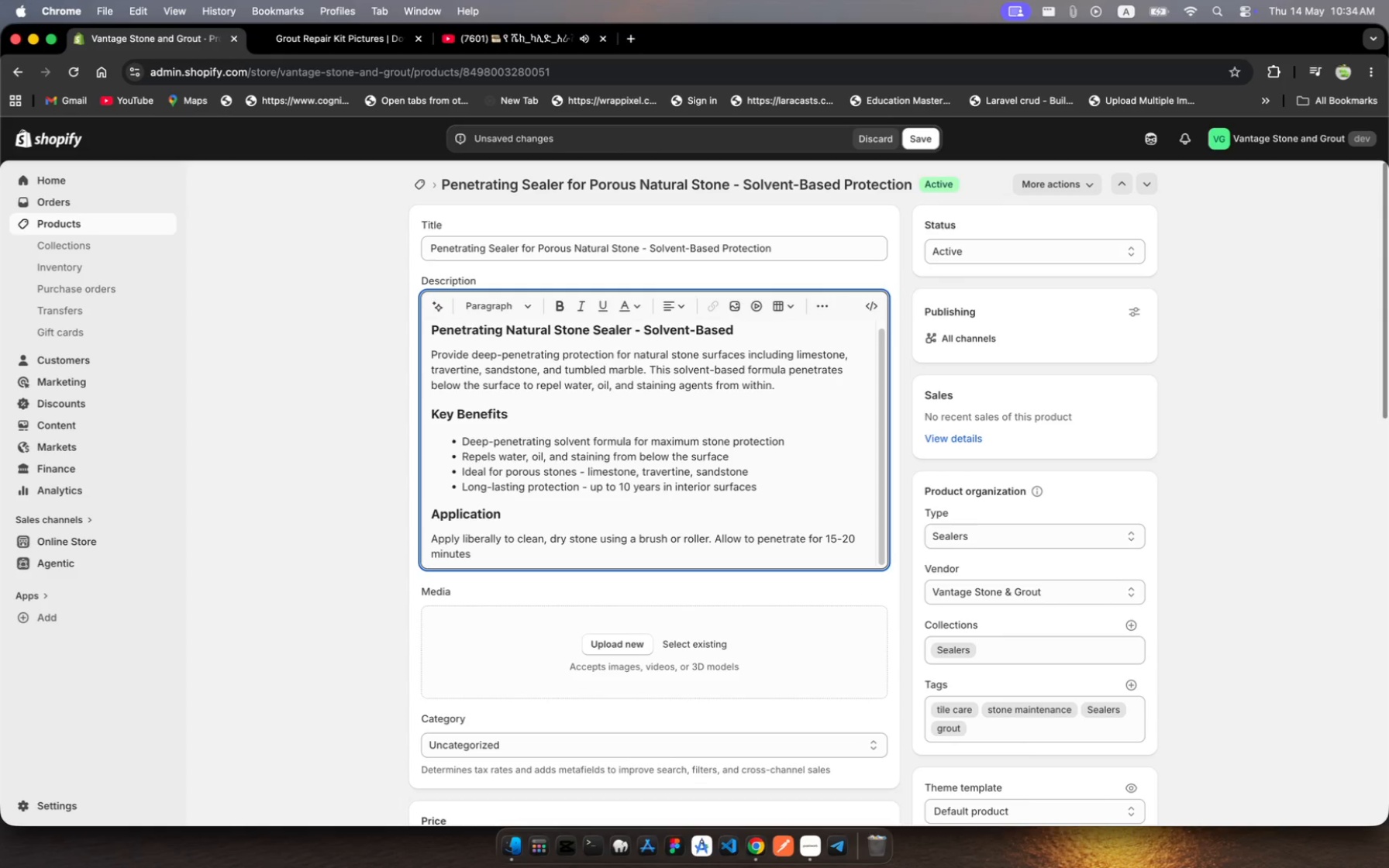 
hold_key(key=O, duration=0.44)
 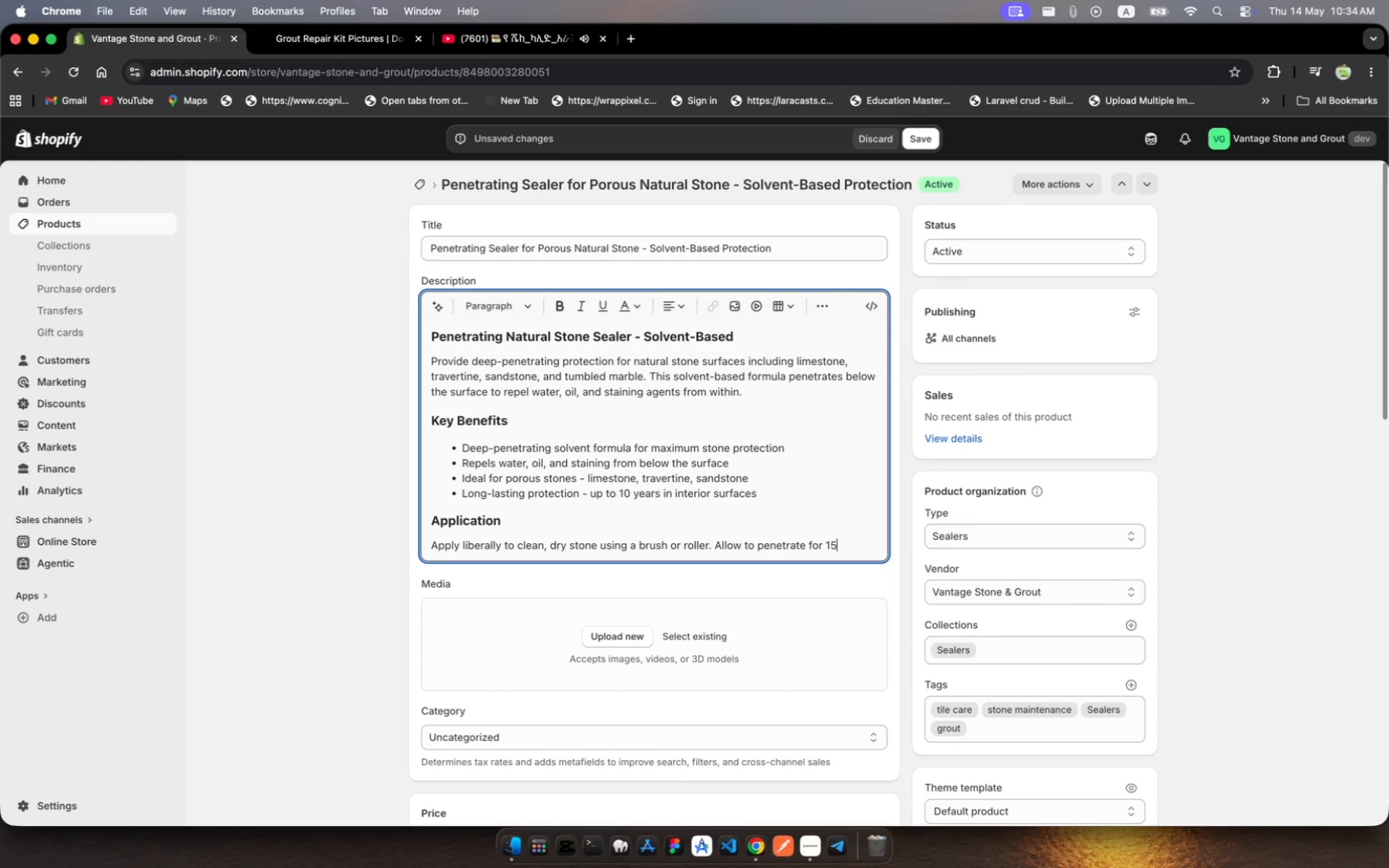 
hold_key(key=0, duration=0.32)
 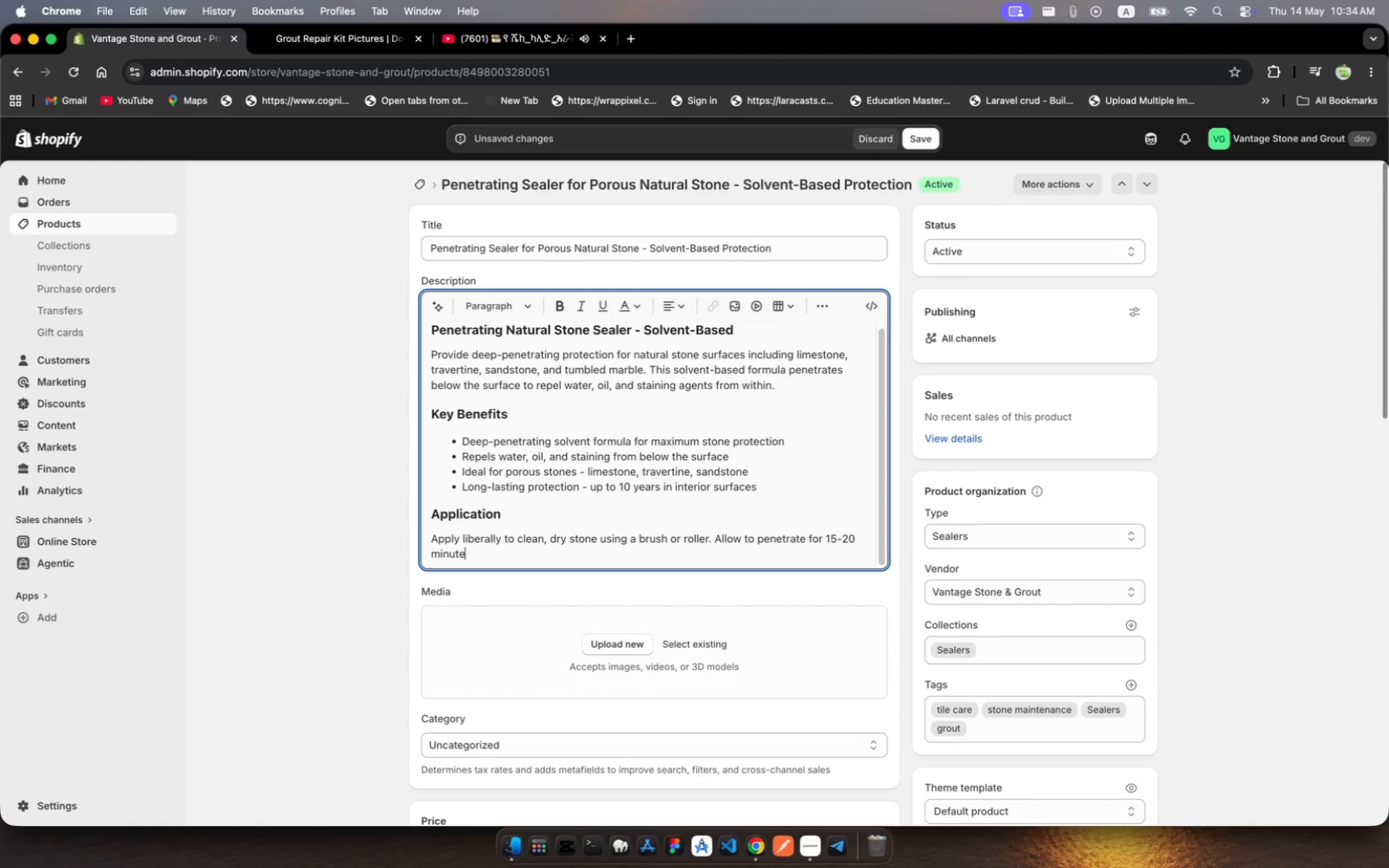 
type( then wie excess. )
 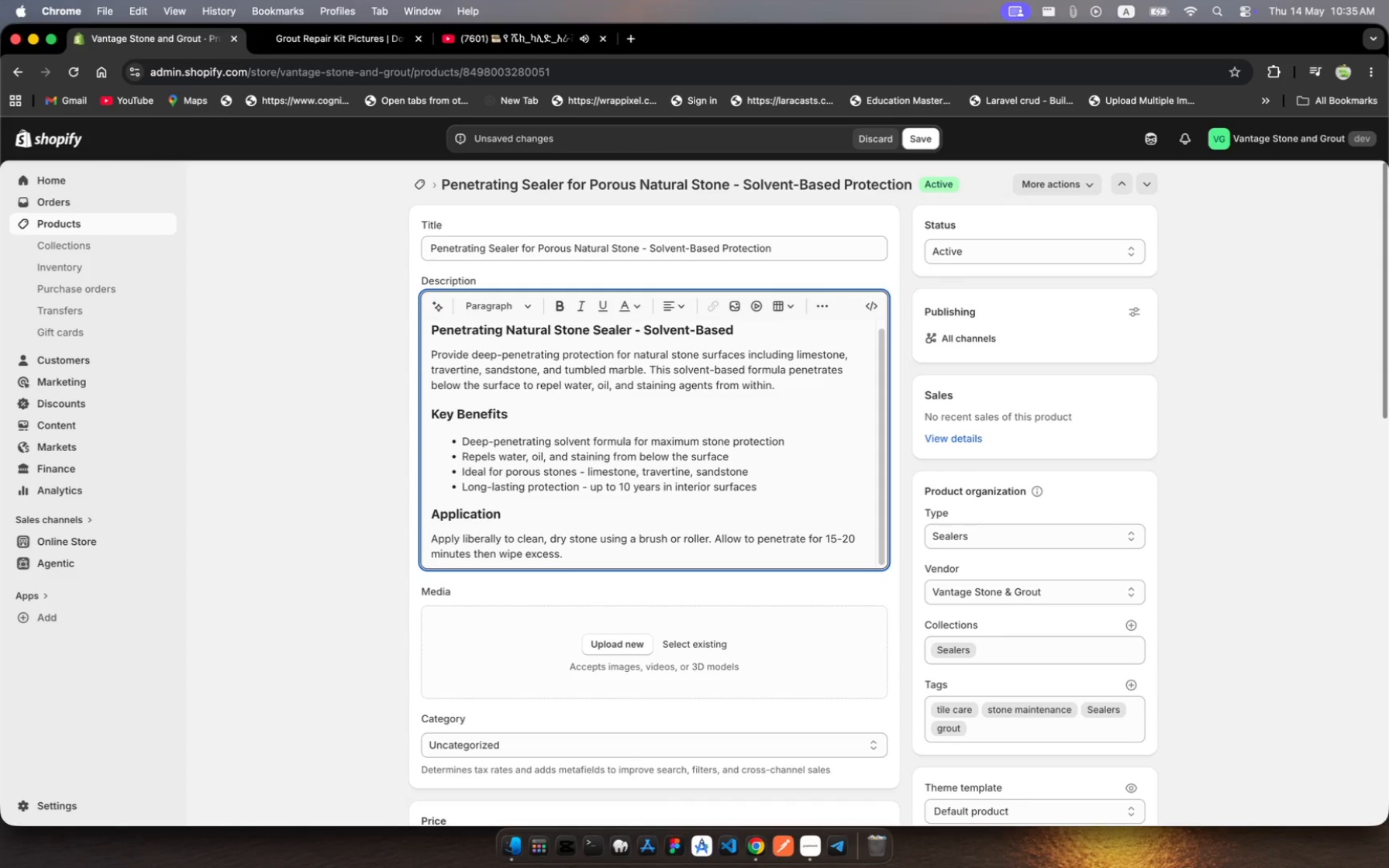 
hold_key(key=P, duration=0.35)
 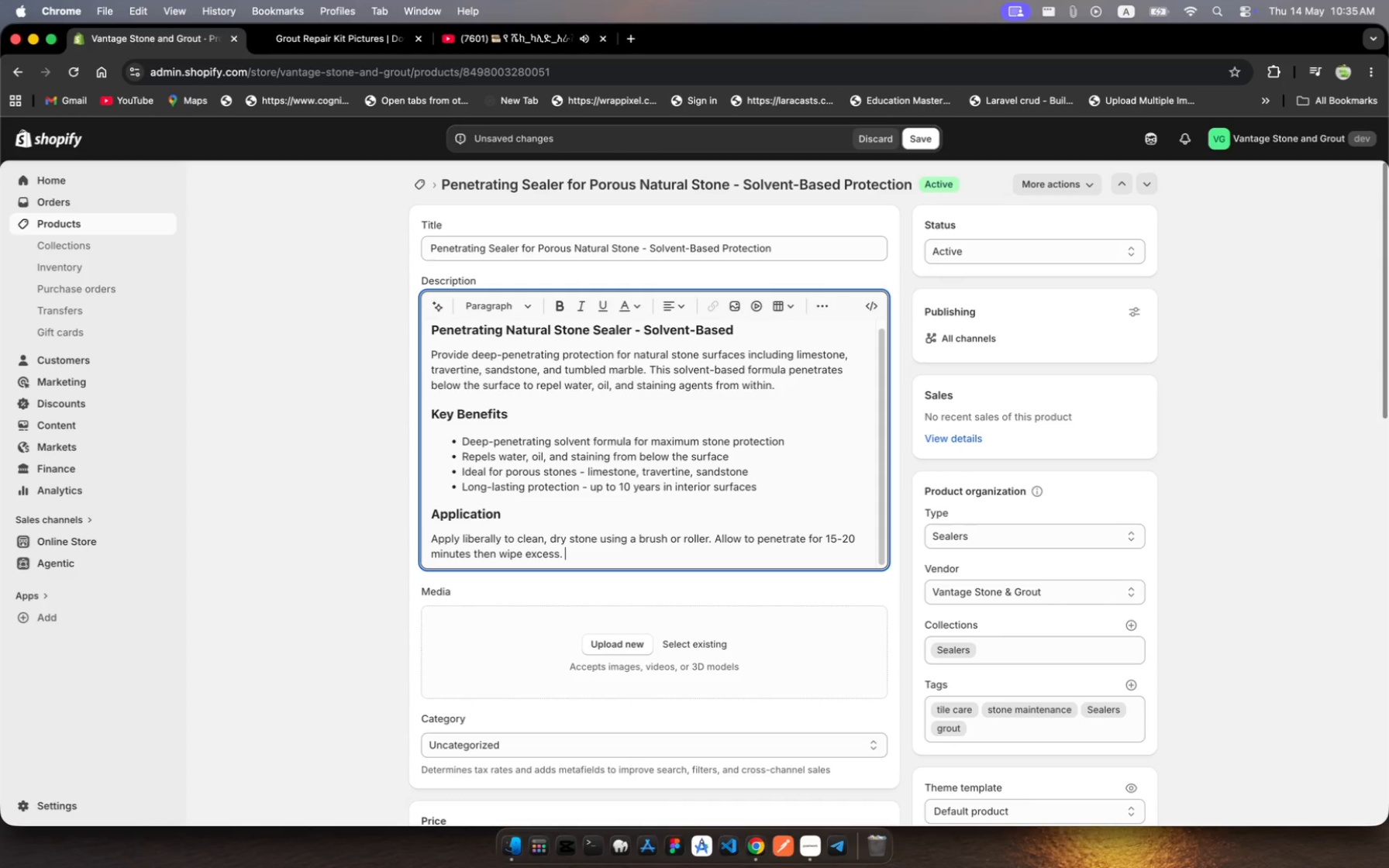 
wait(5.54)
 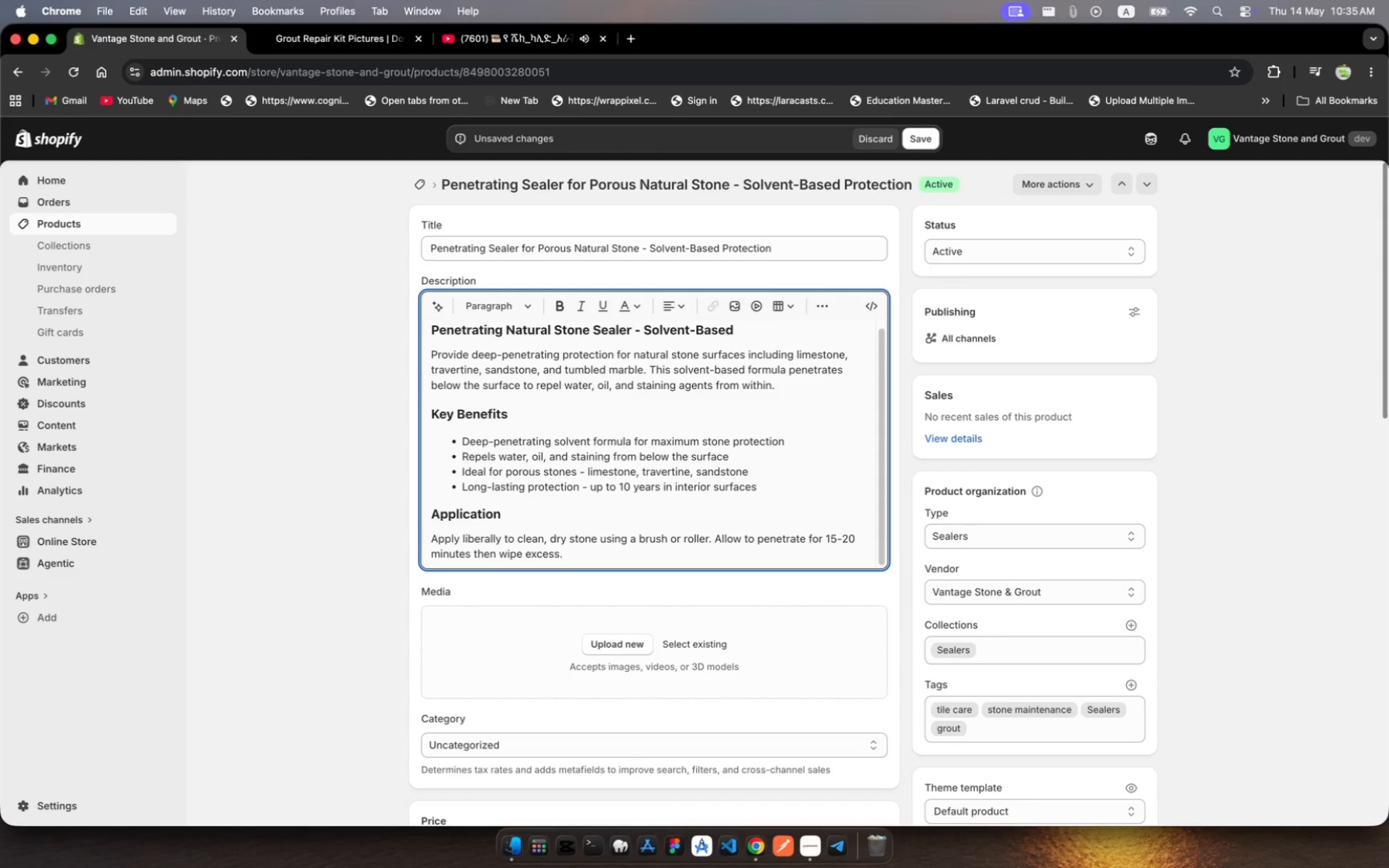 
type(Appy second coat for hihg)
key(Backspace)
key(Backspace)
type(ghy)
 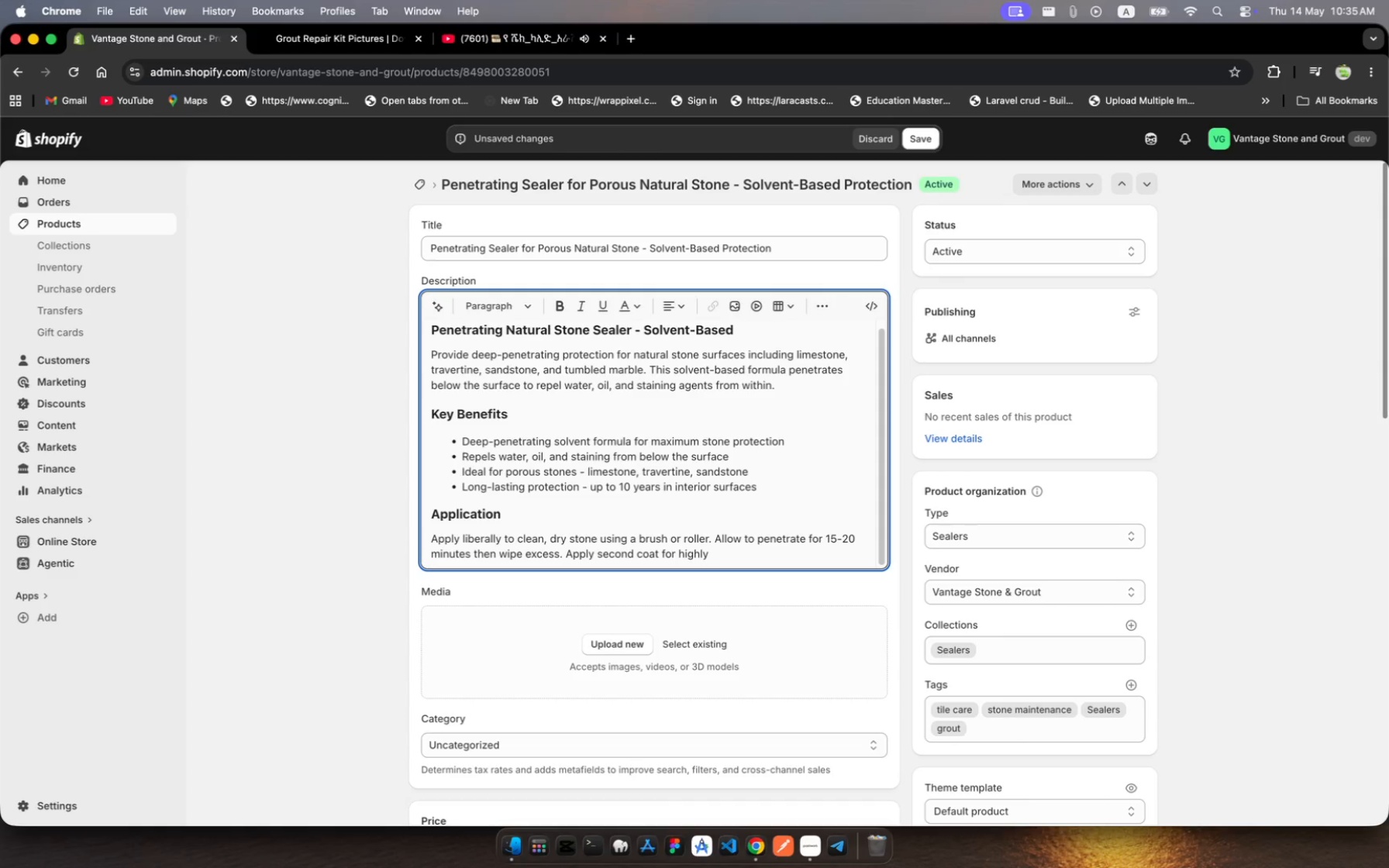 
hold_key(key=L, duration=0.38)
 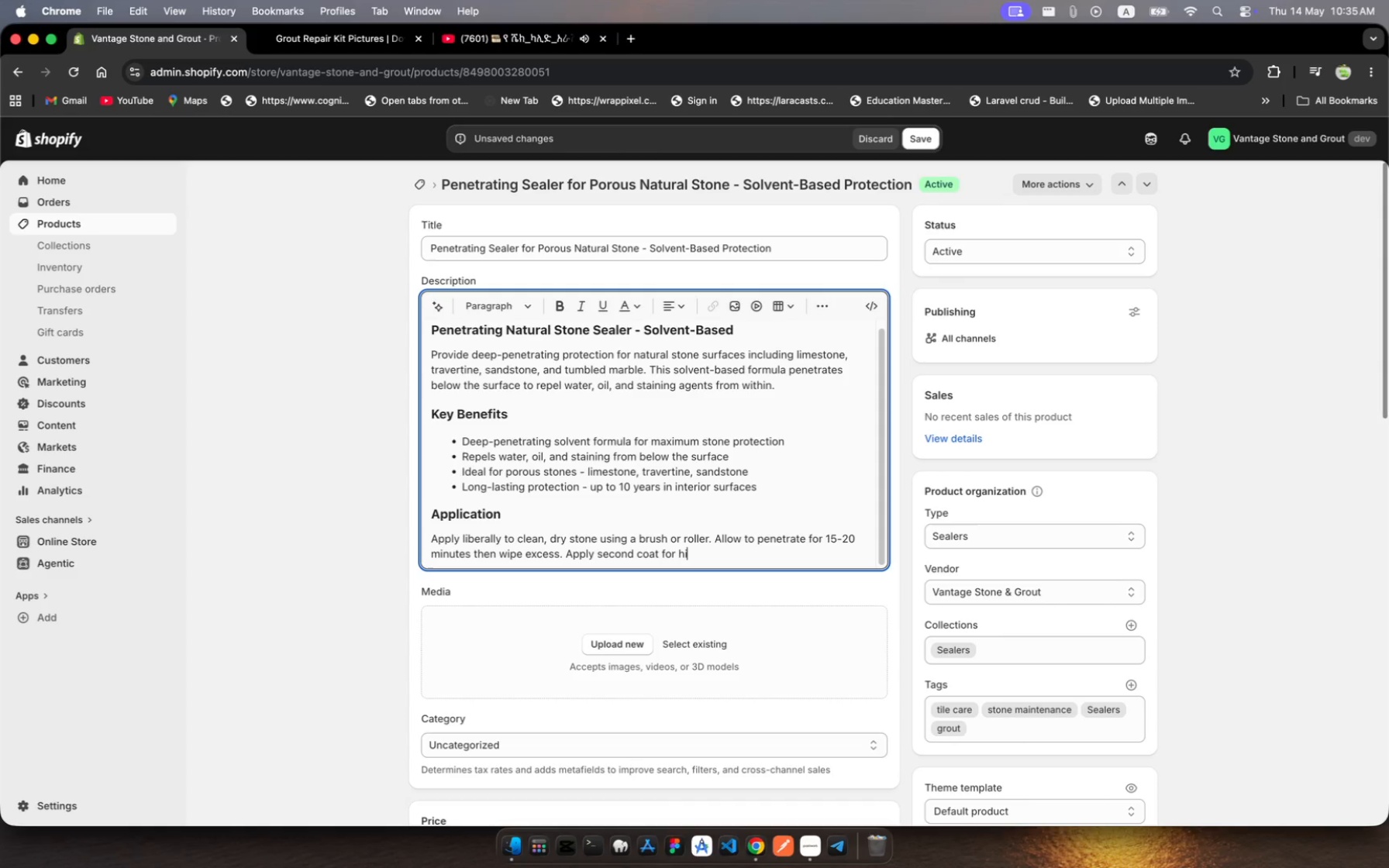 
hold_key(key=L, duration=0.33)
 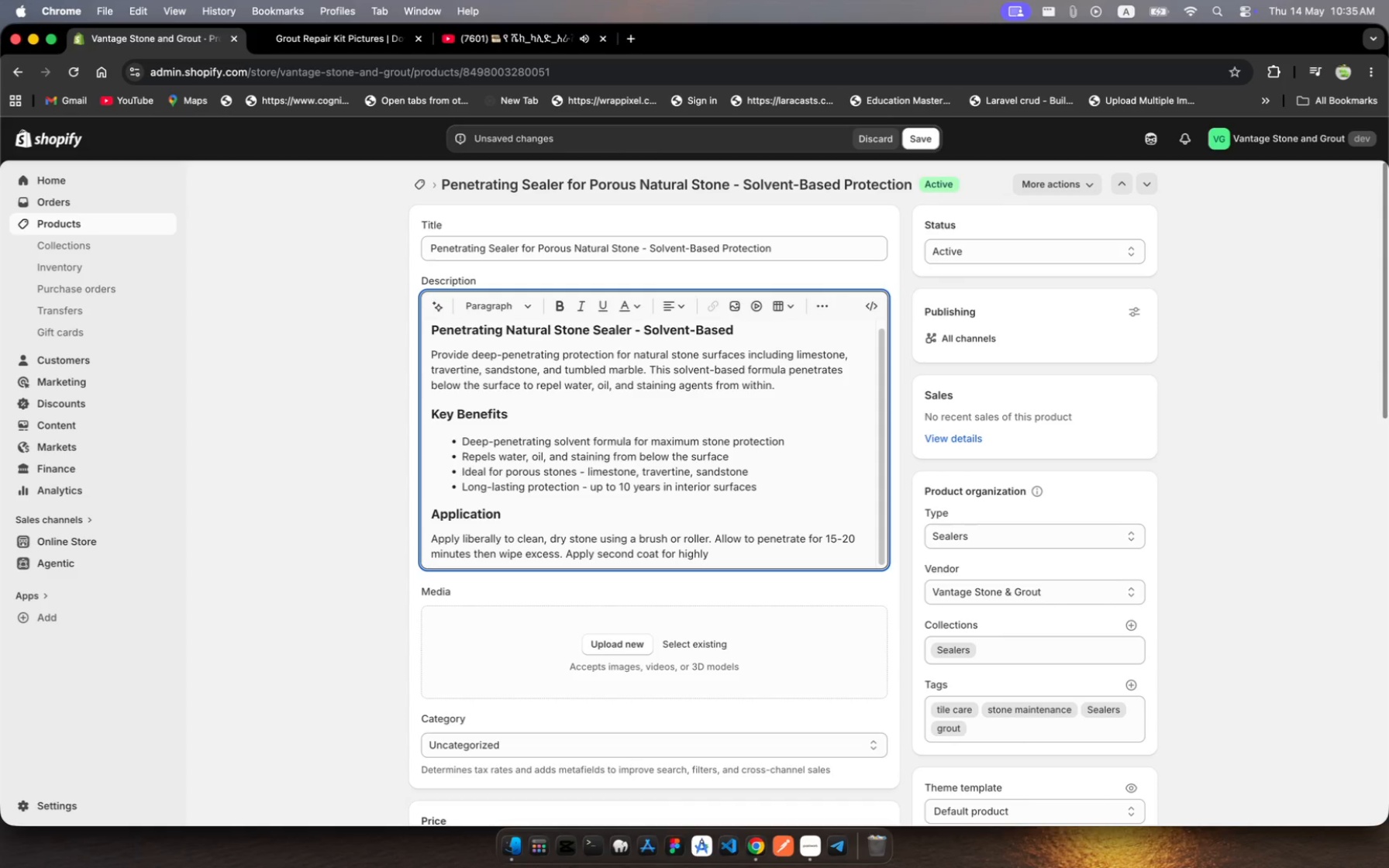 
type( poros stones.)
 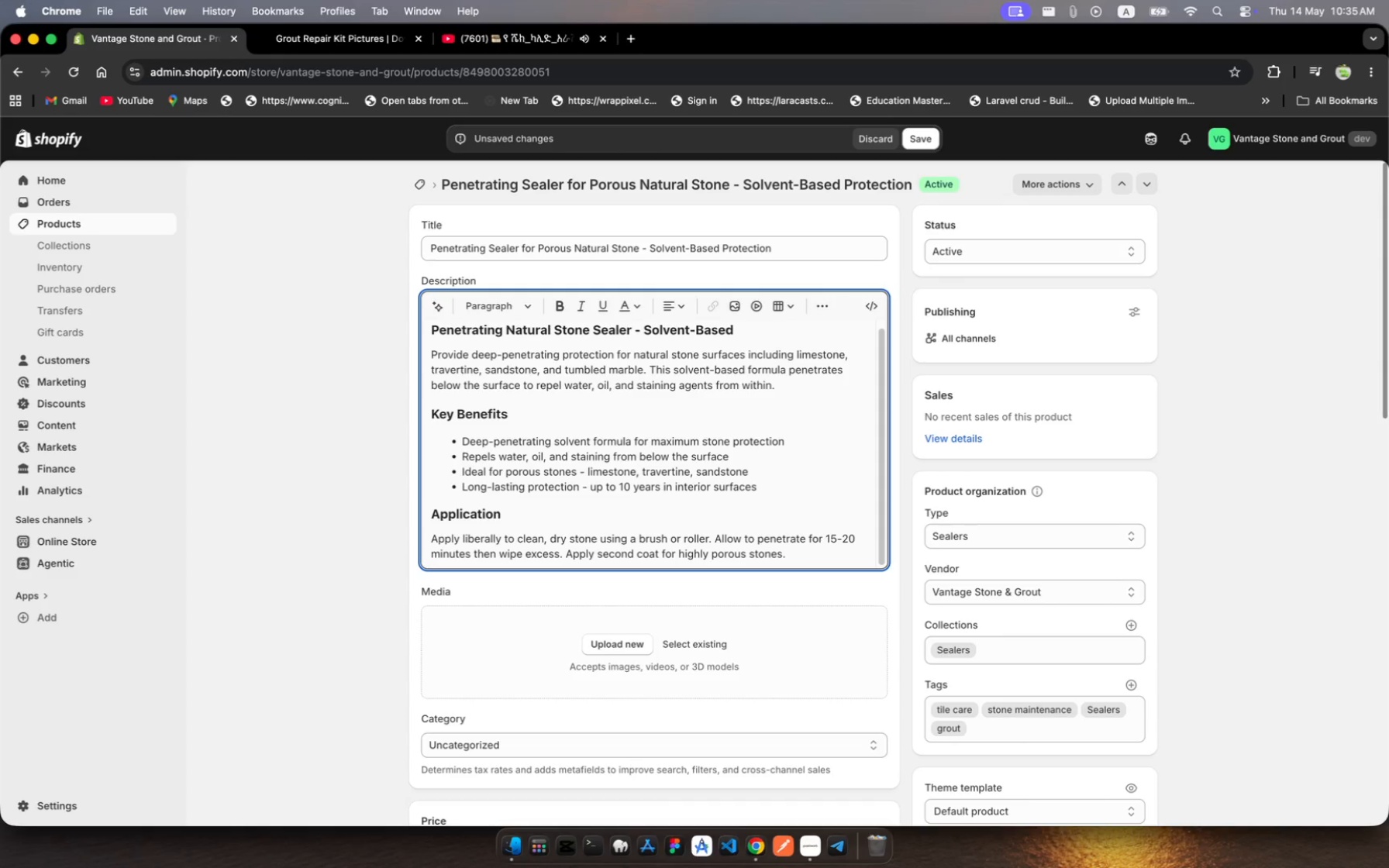 
hold_key(key=U, duration=0.34)
 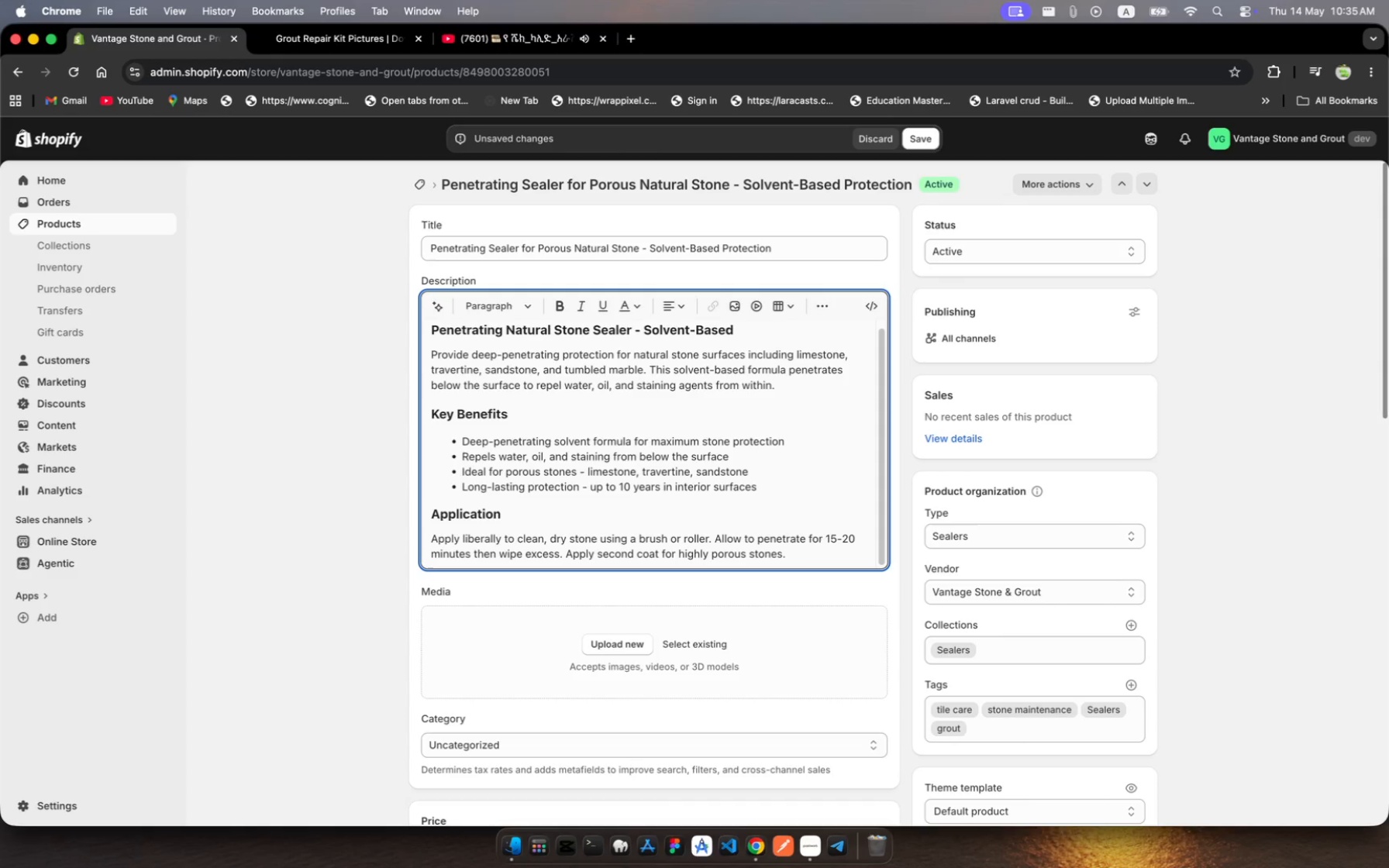 
wait(6.38)
 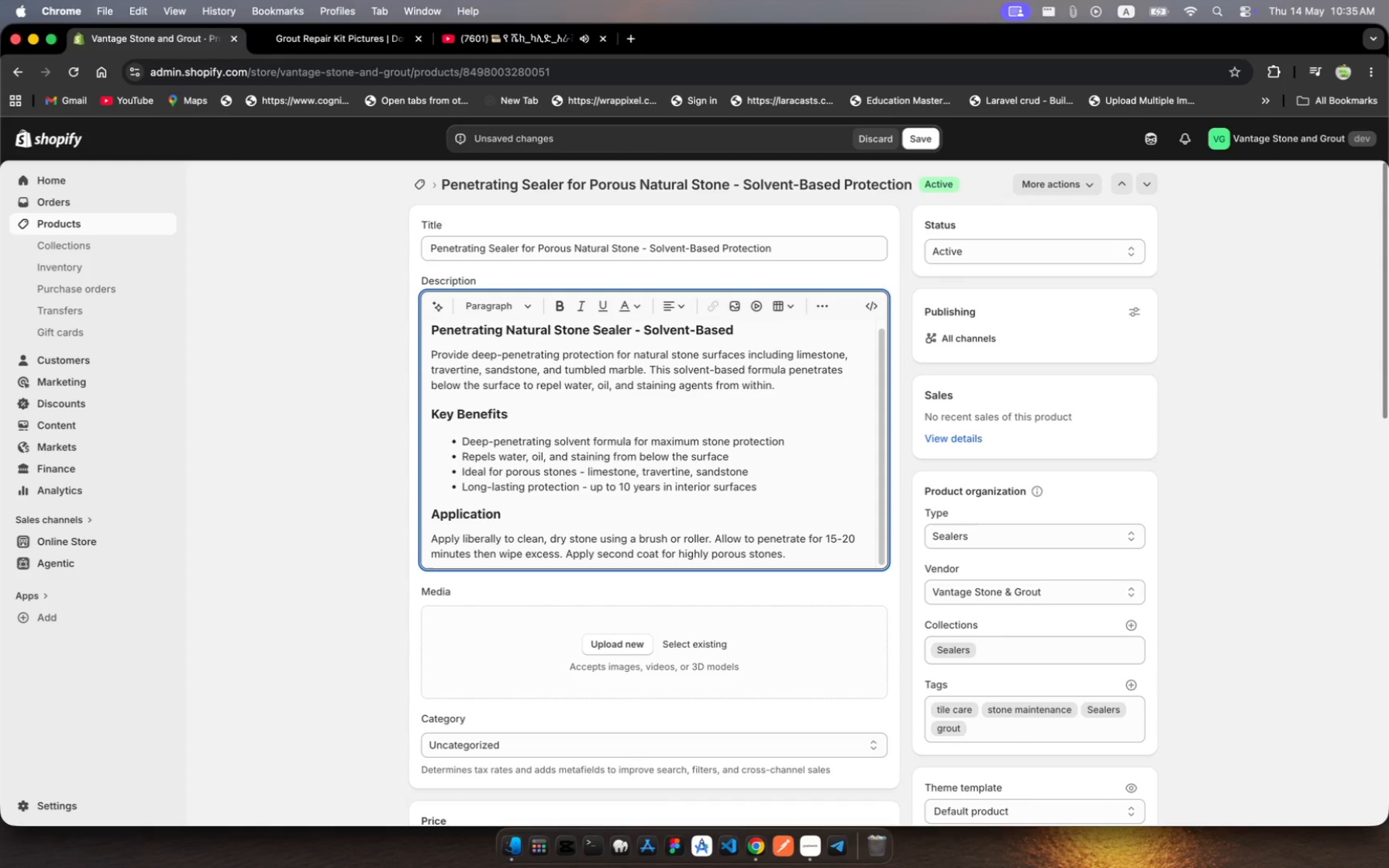 
left_click([639, 246])
 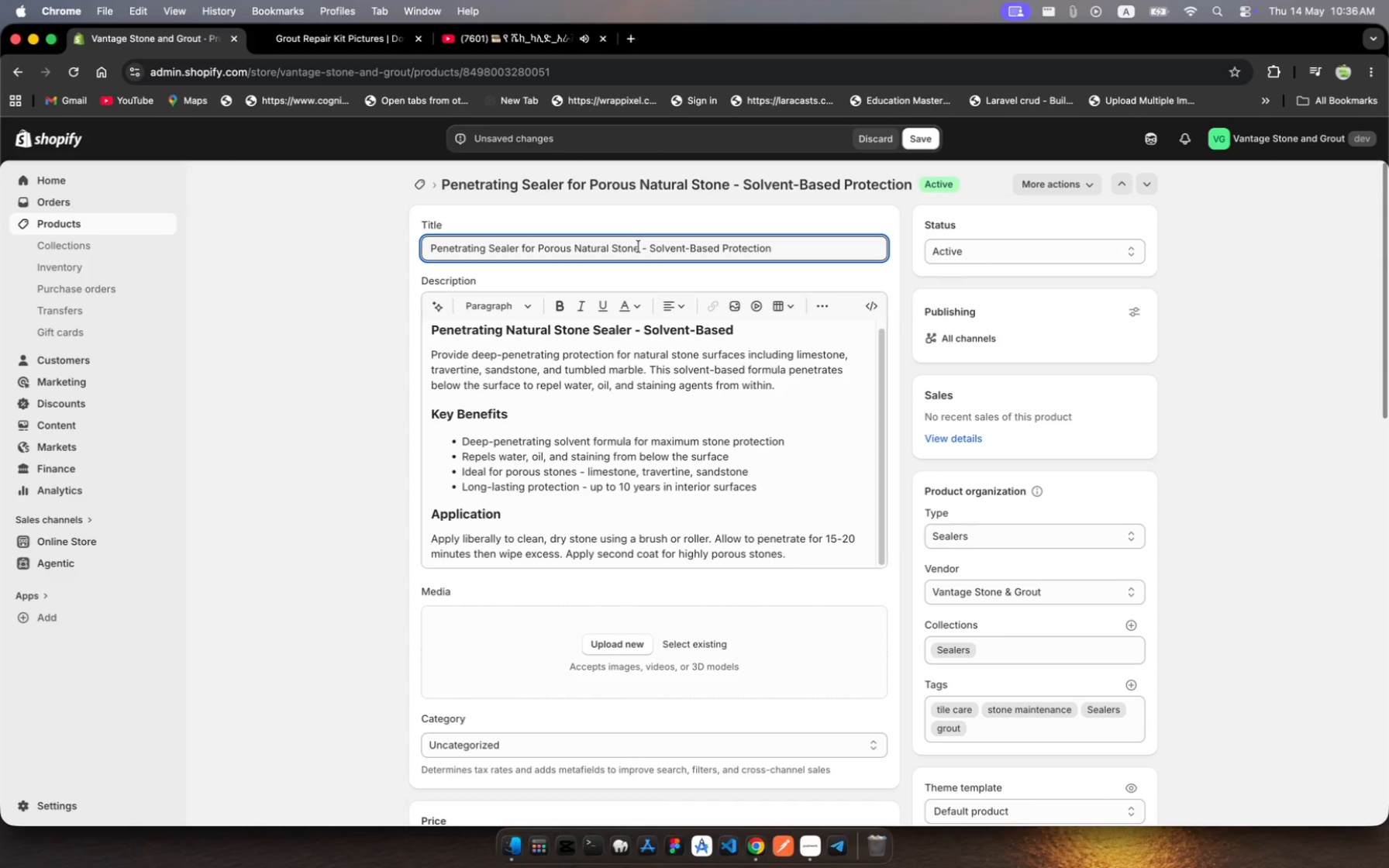 
left_click_drag(start_coordinate=[639, 246], to_coordinate=[539, 246])
 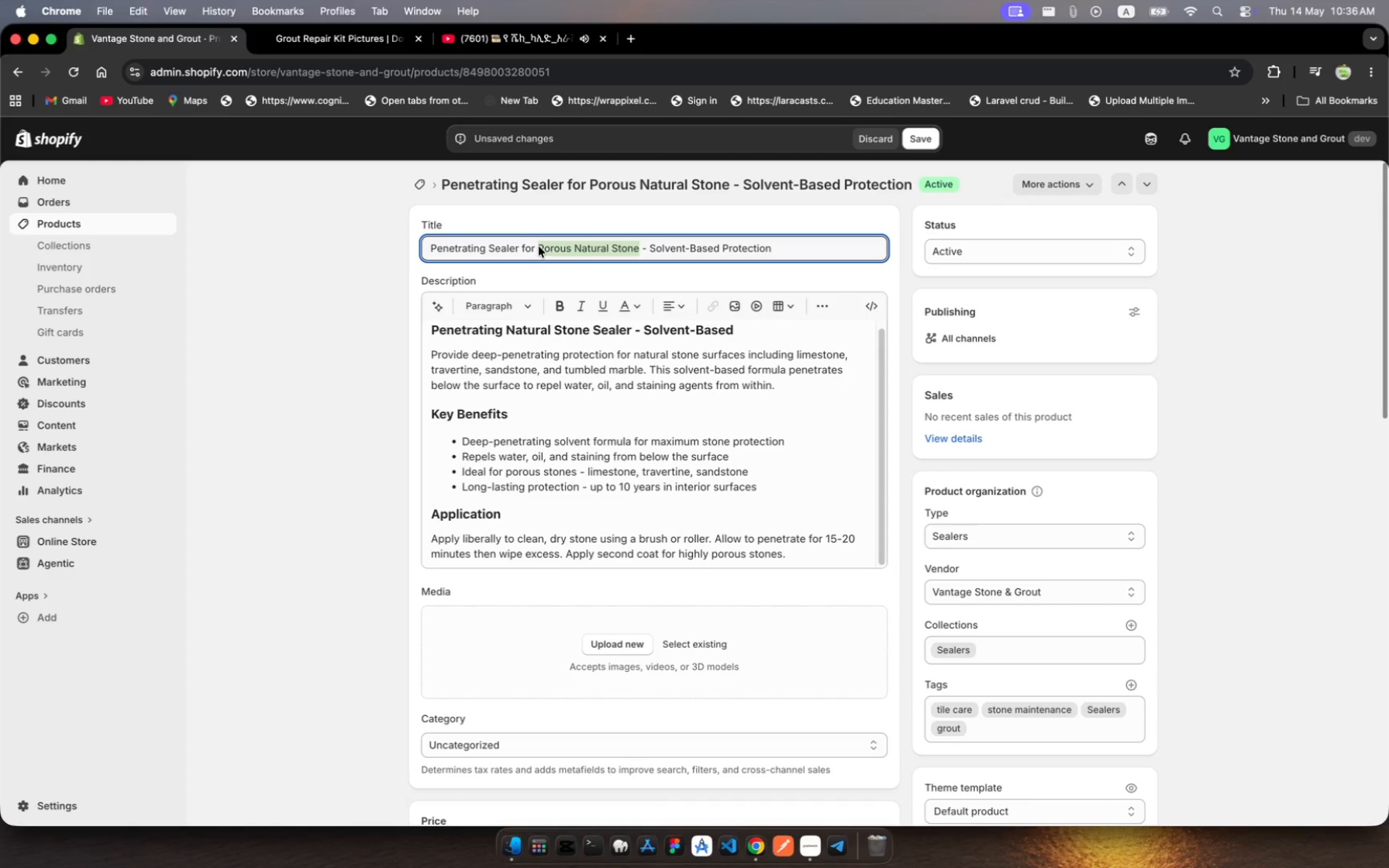 
key(Meta+C)
 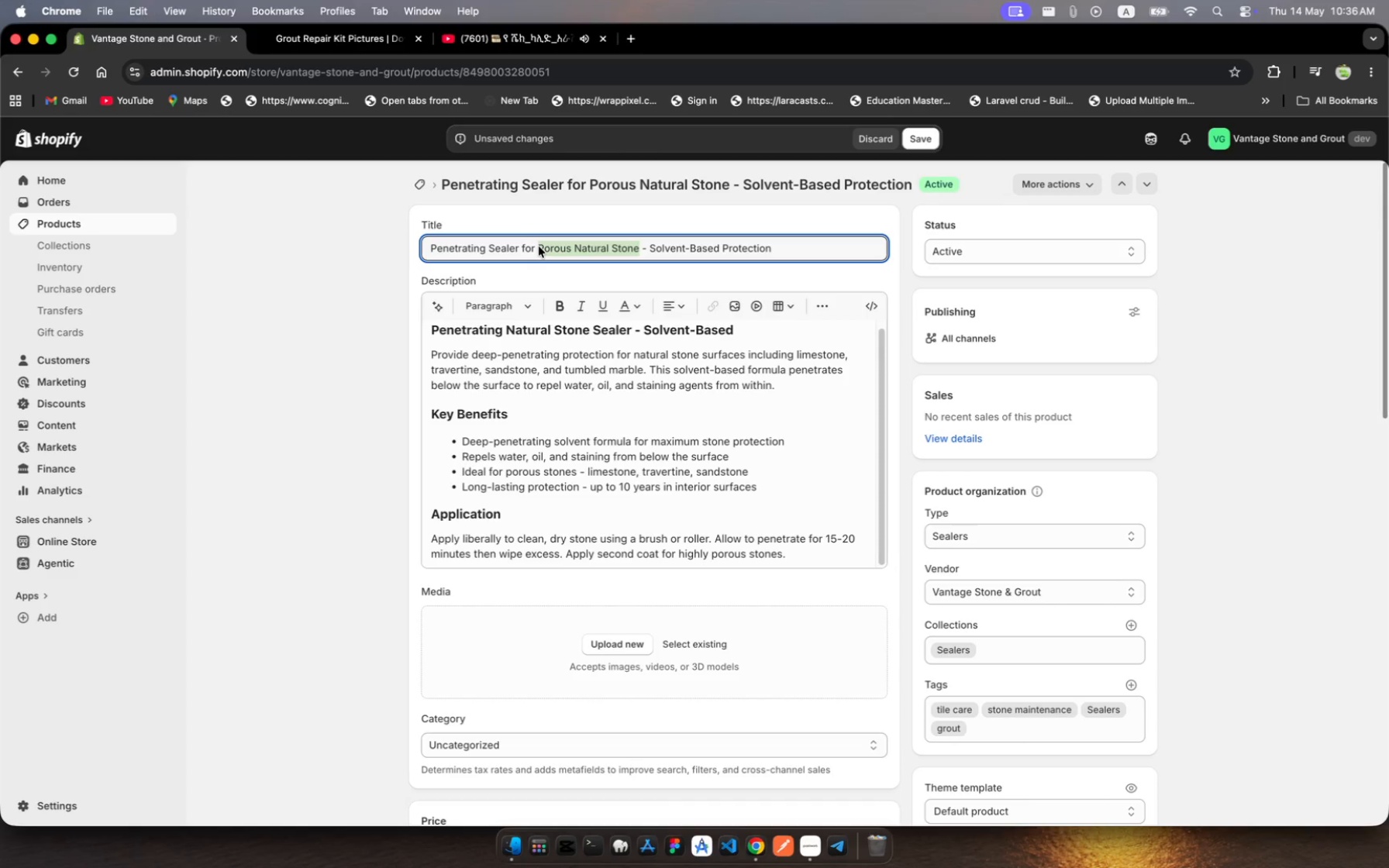 
key(Meta+C)
 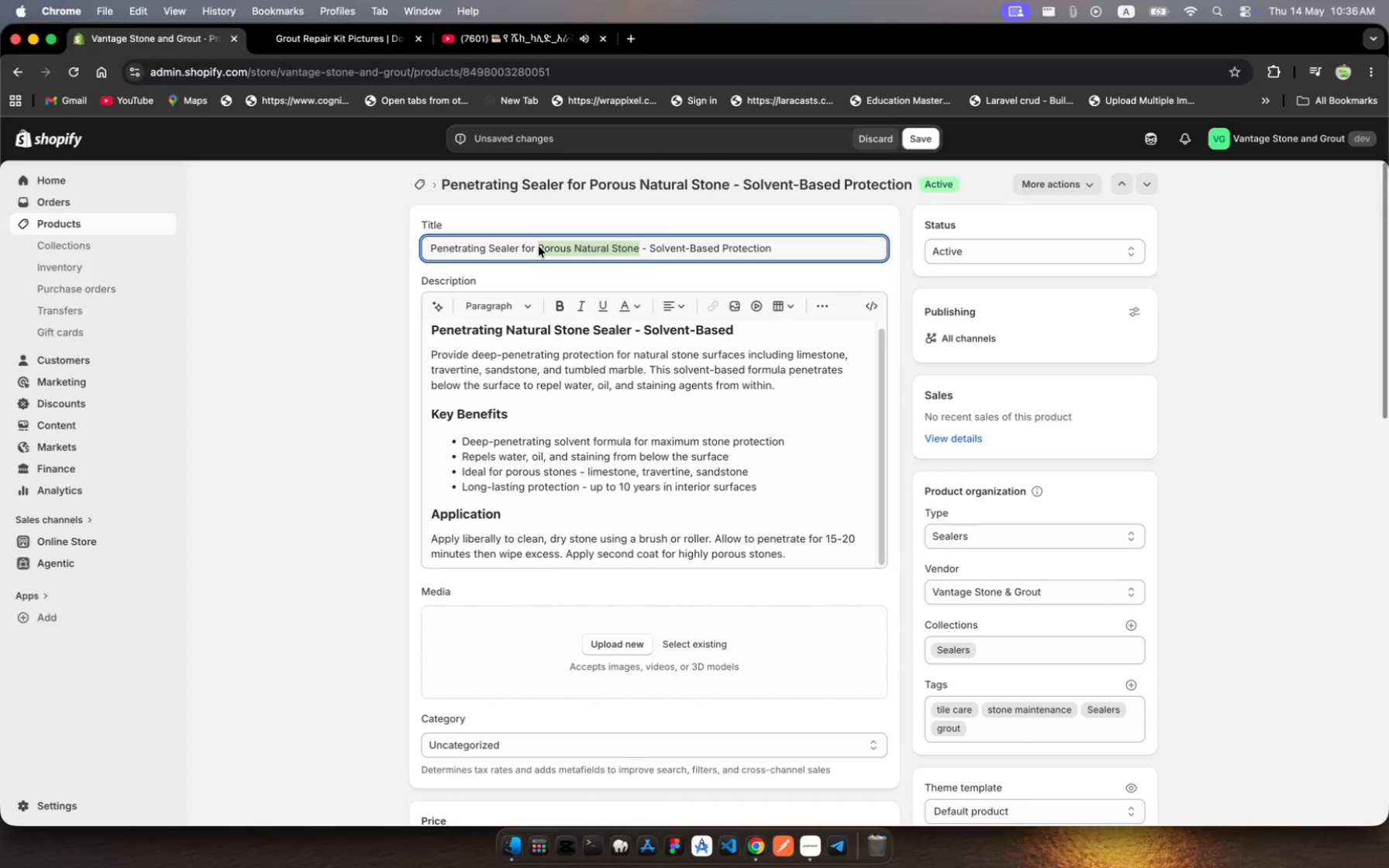 
key(Meta+C)
 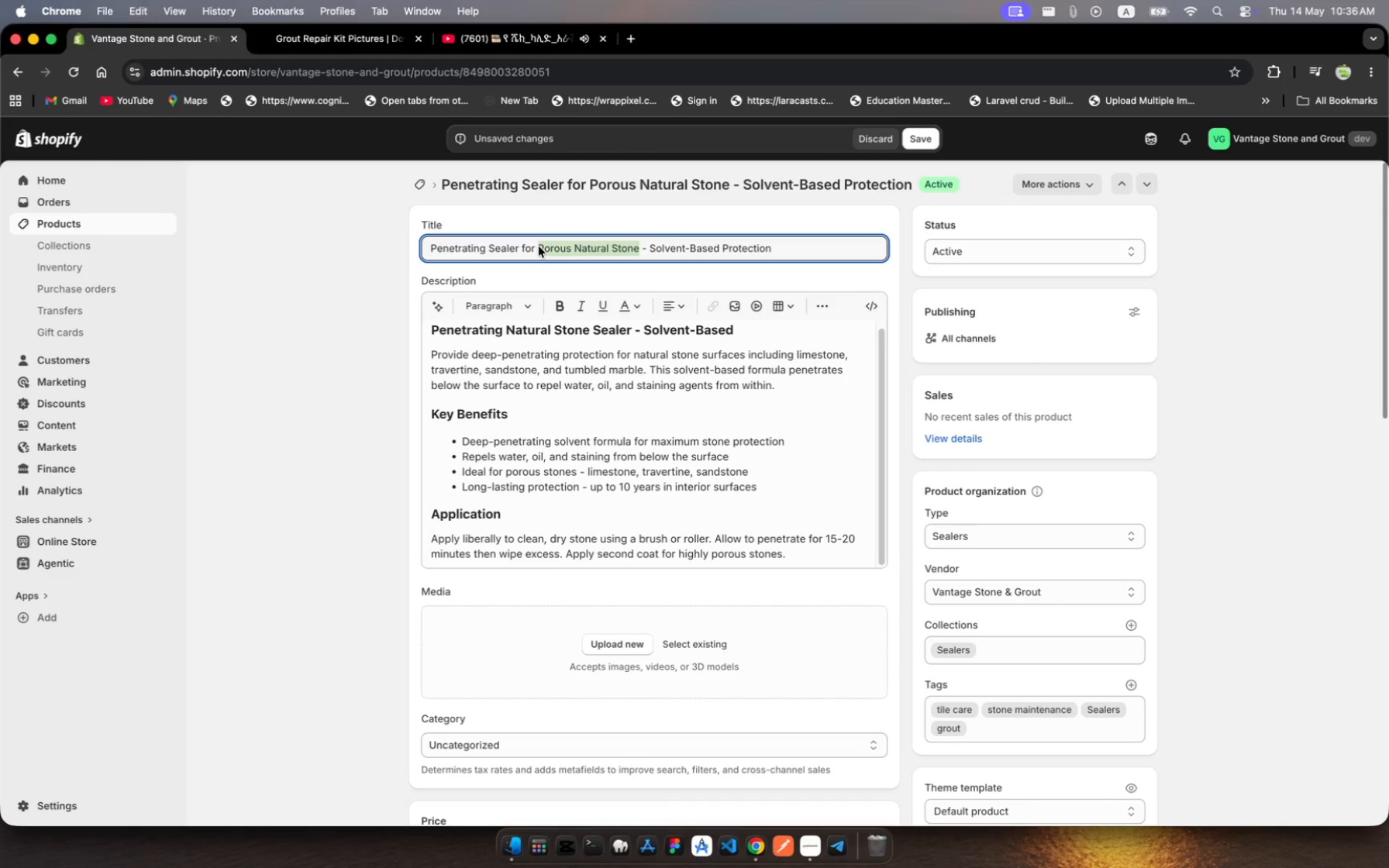 
key(Meta+C)
 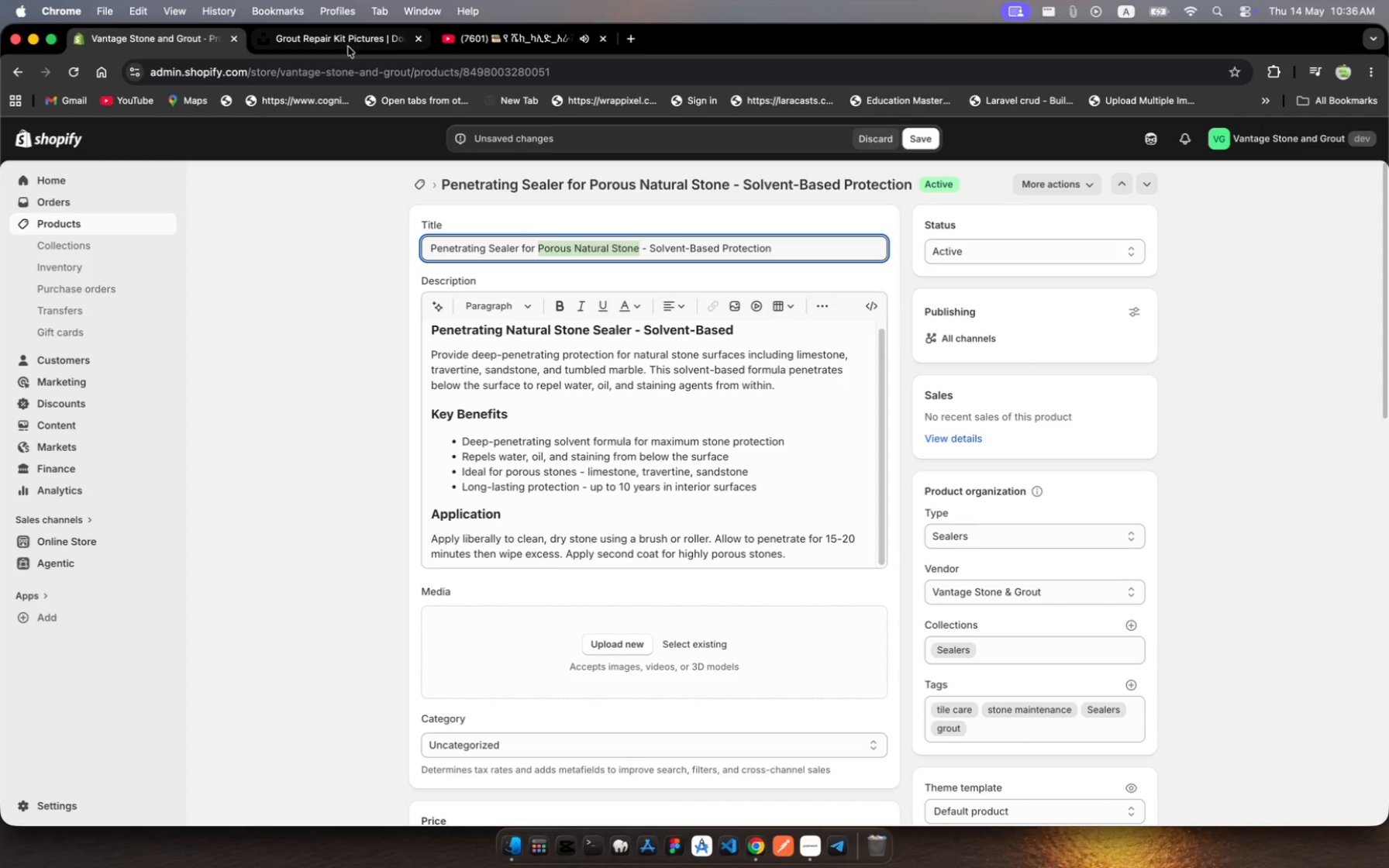 
left_click([348, 49])
 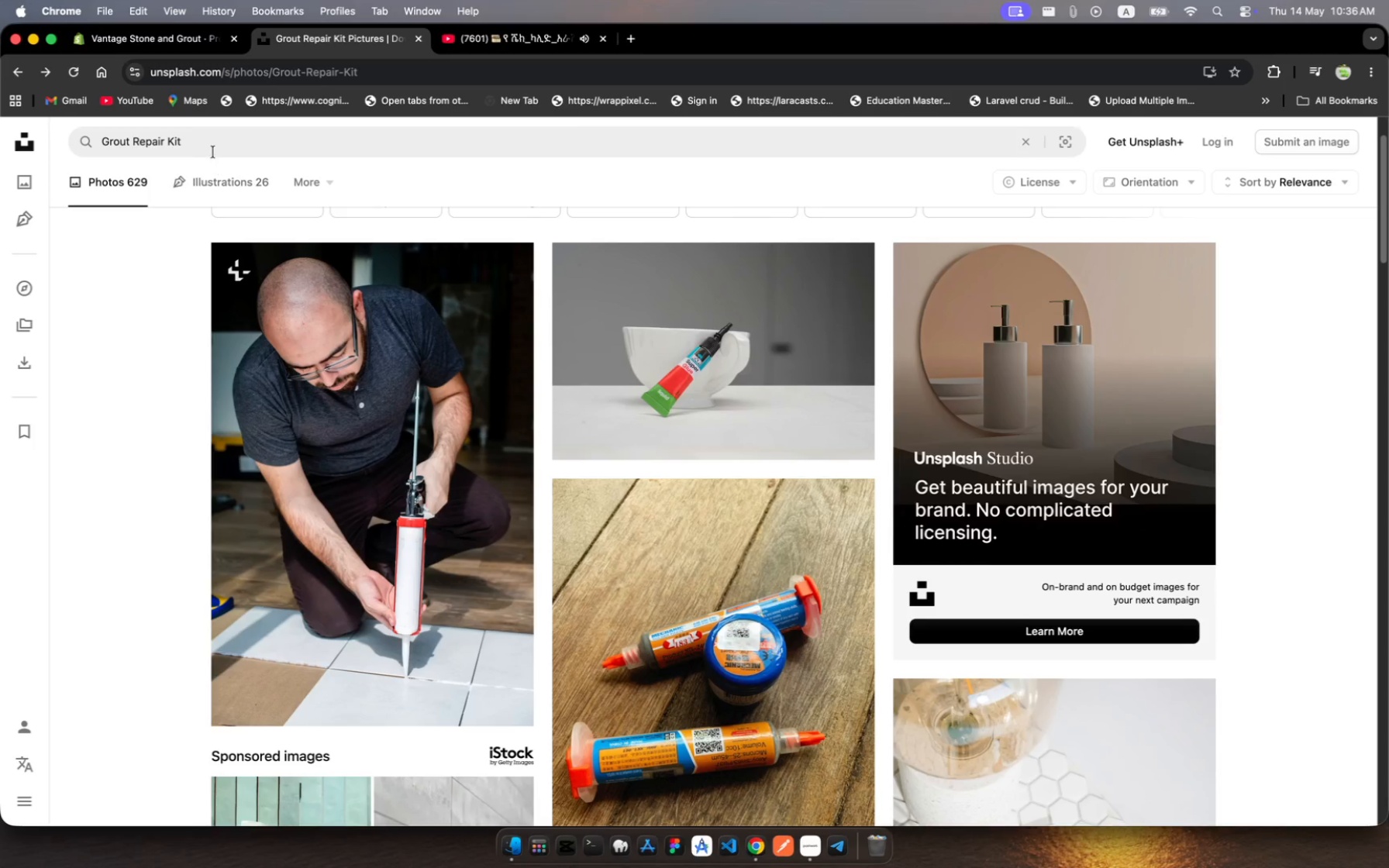 
left_click([205, 141])
 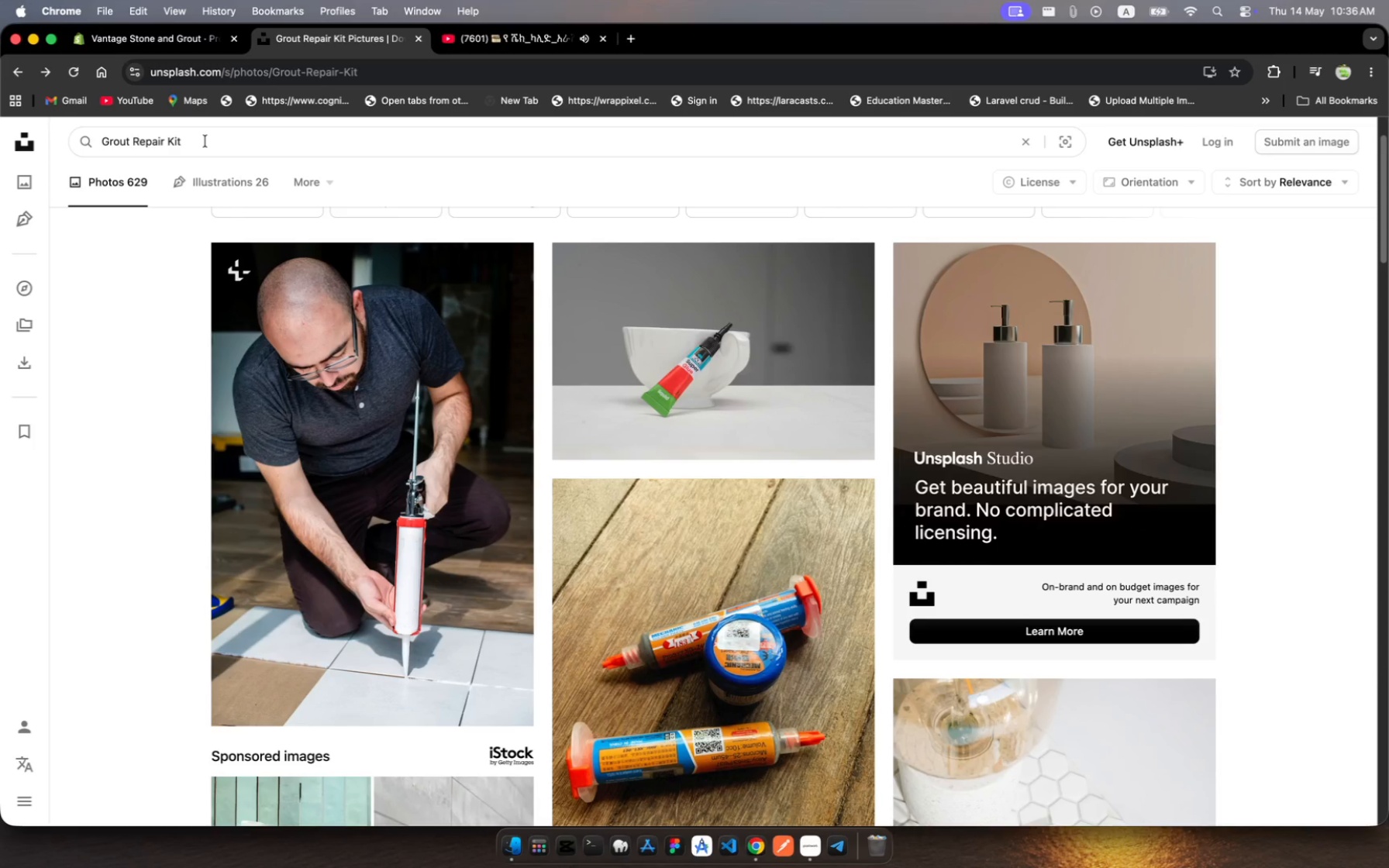 
key(Meta+A)
 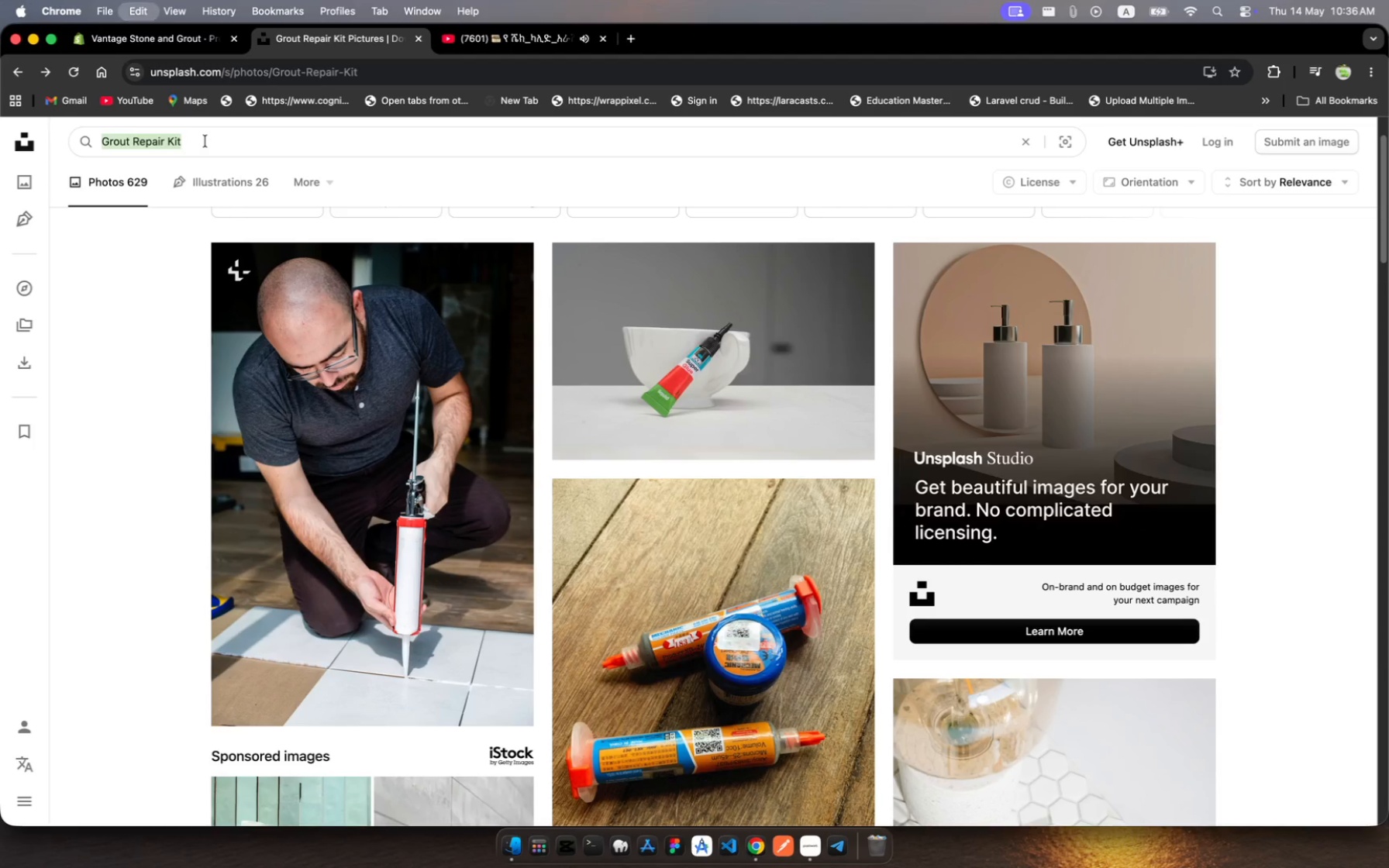 
key(Meta+V)
 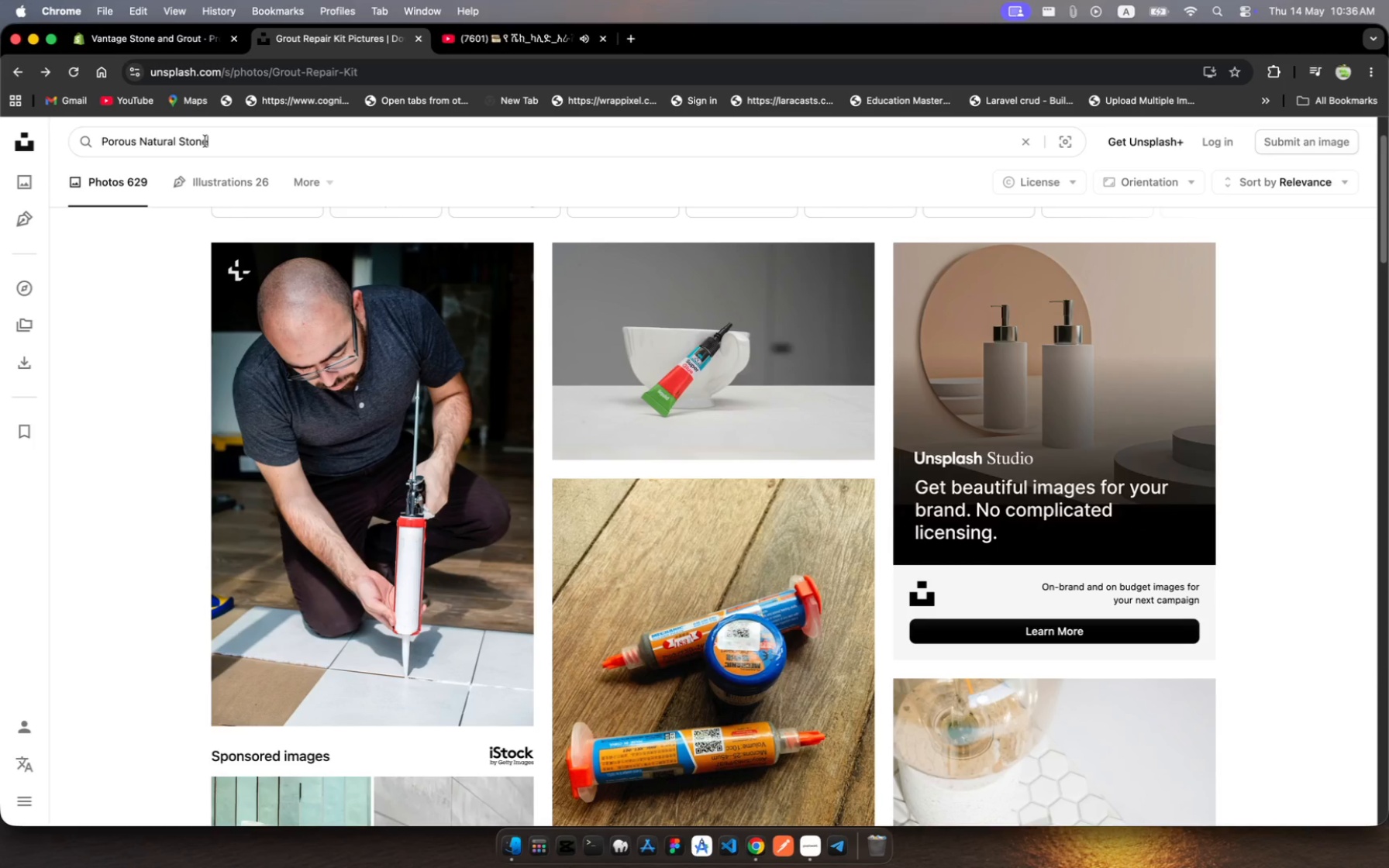 
key(Enter)
 